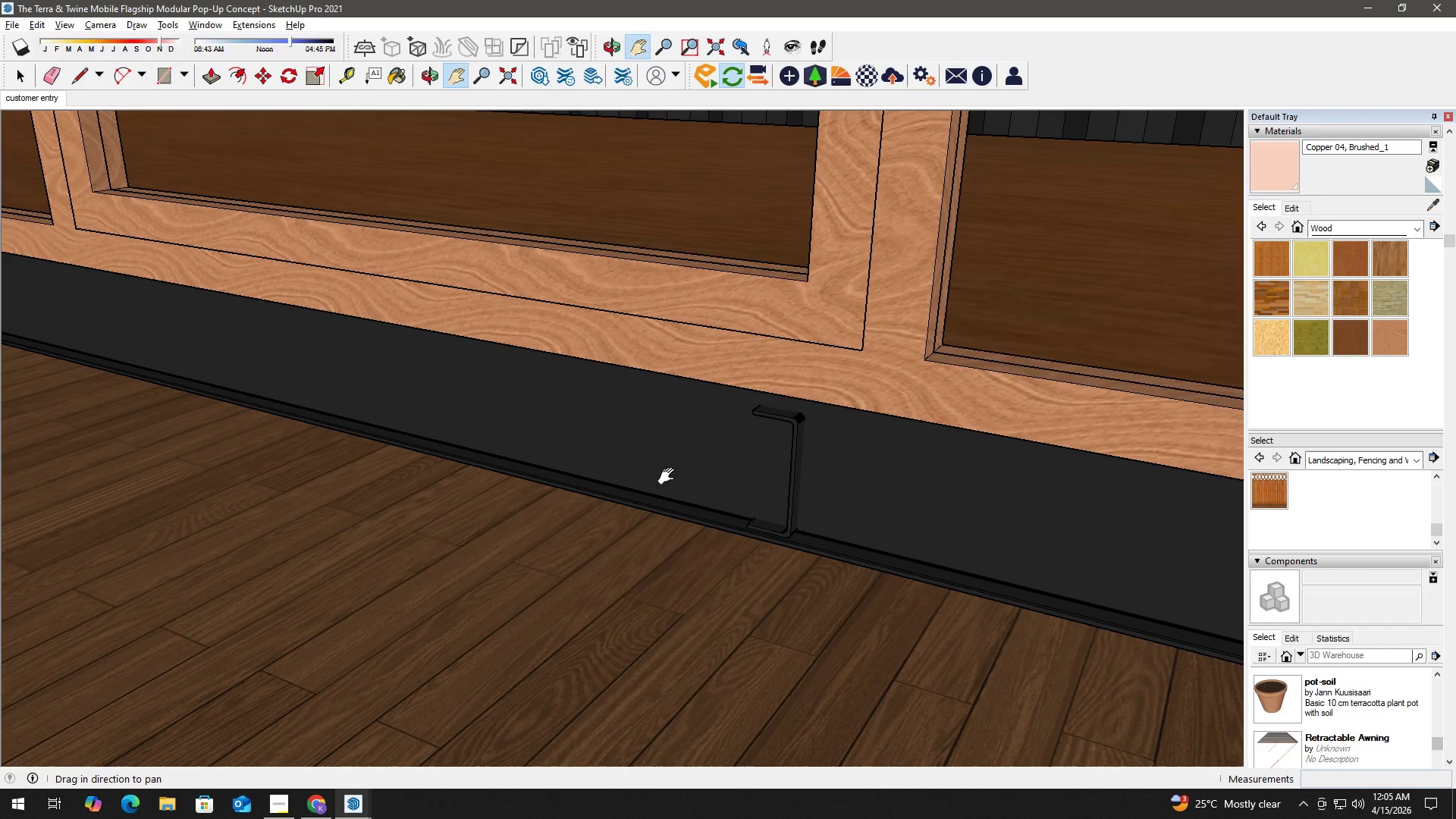 
scroll: coordinate [795, 505], scroll_direction: down, amount: 27.0
 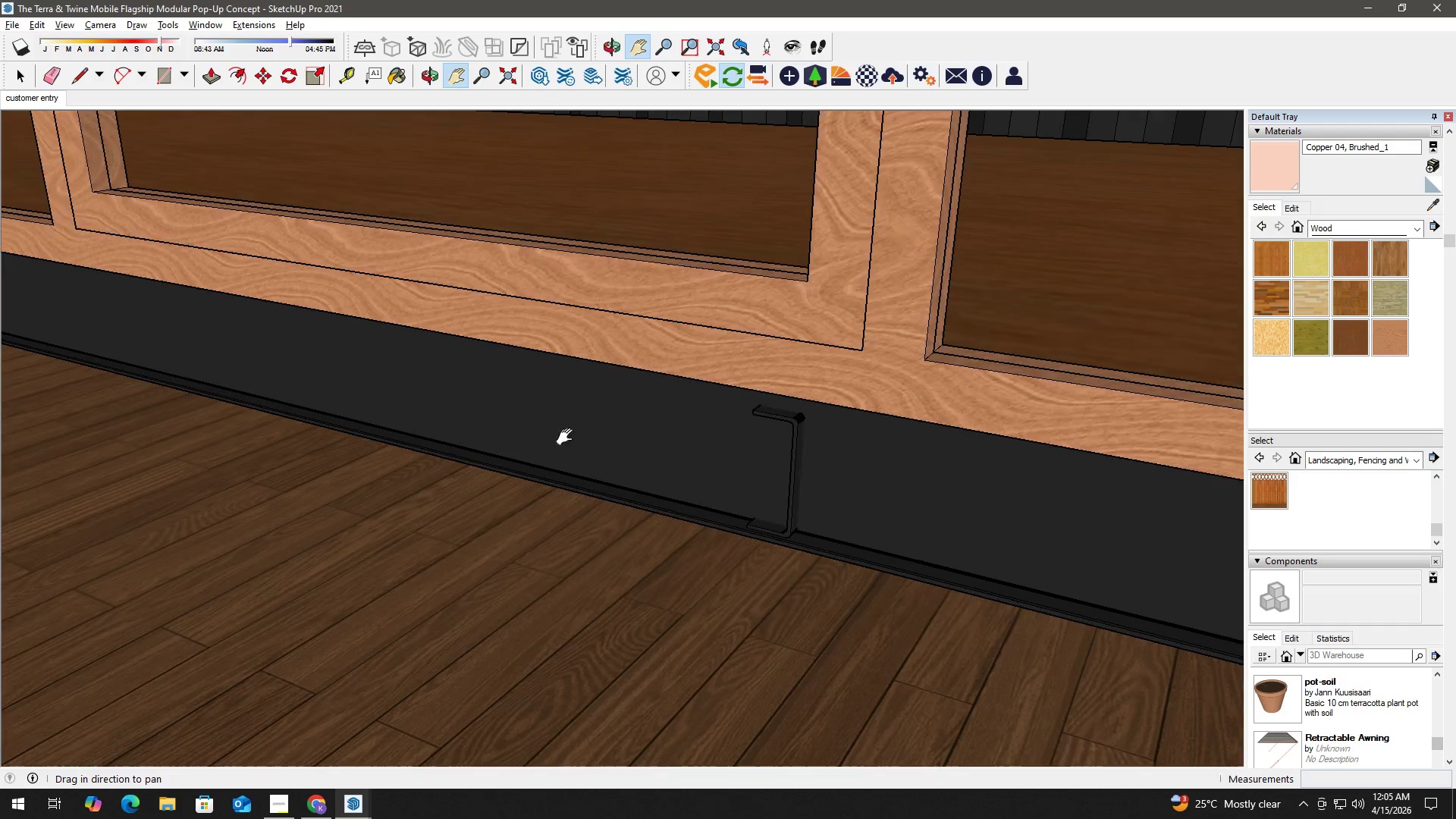 
key(Space)
 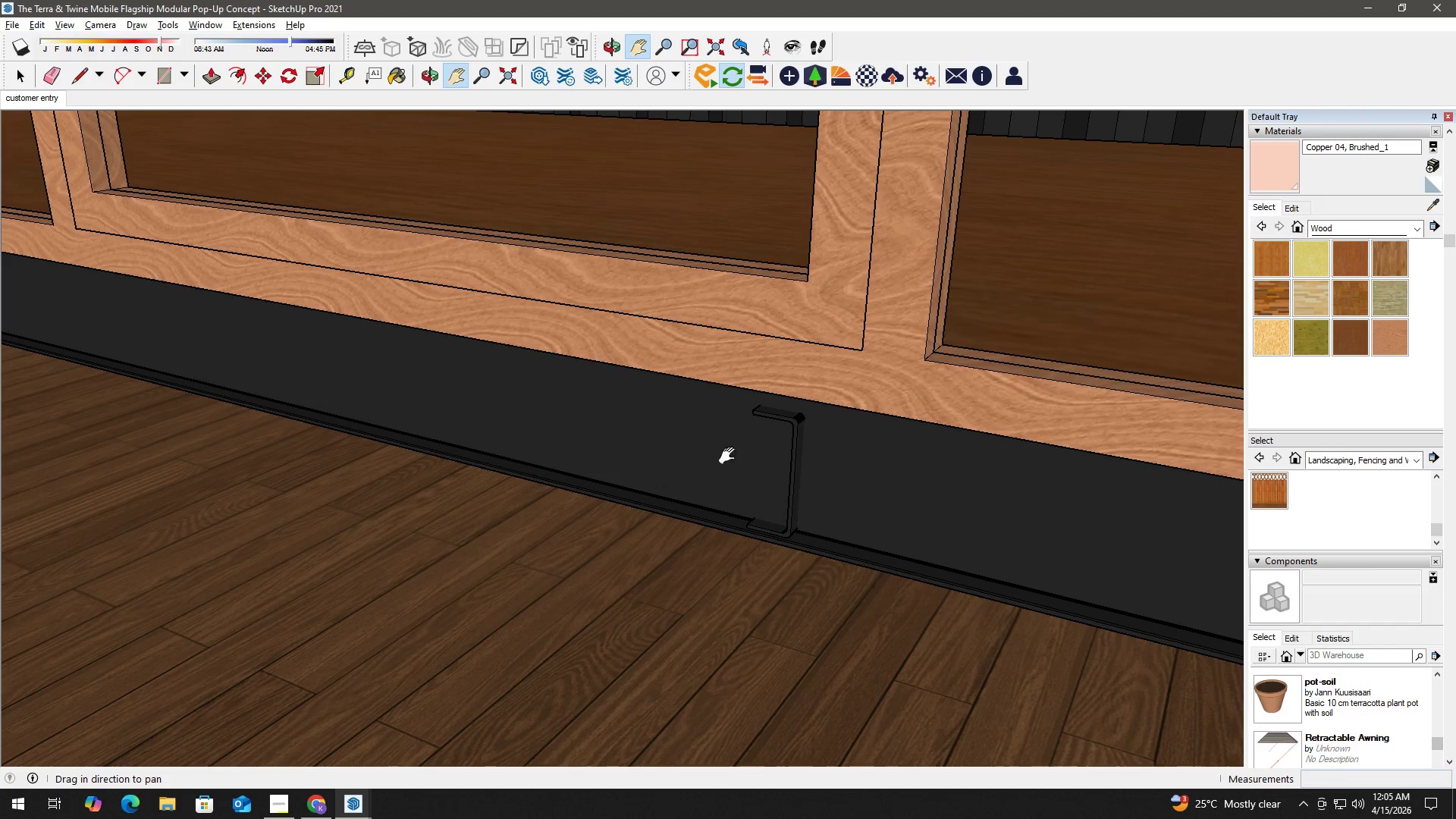 
double_click([821, 403])
 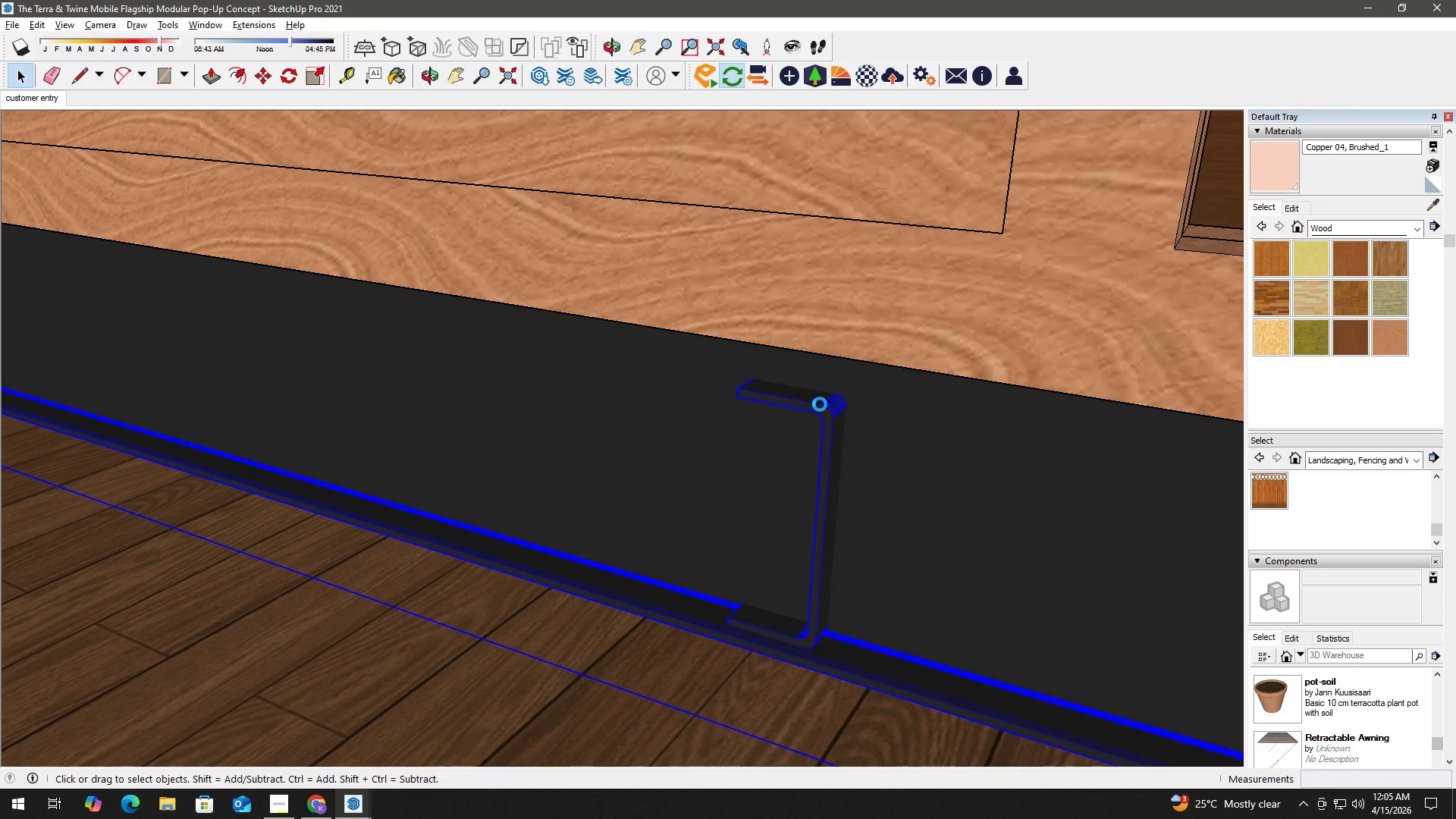 
scroll: coordinate [822, 413], scroll_direction: up, amount: 11.0
 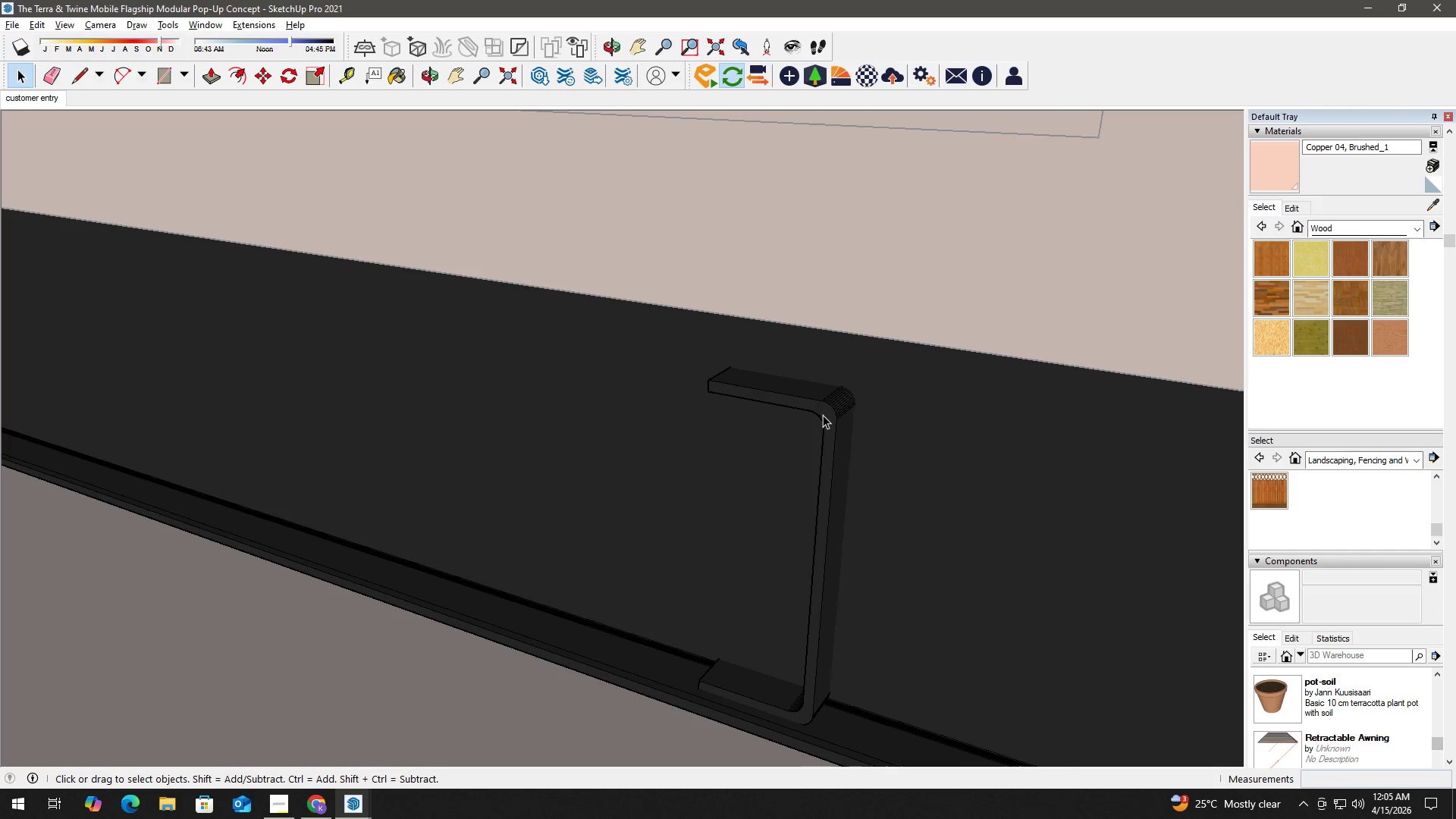 
key(P)
 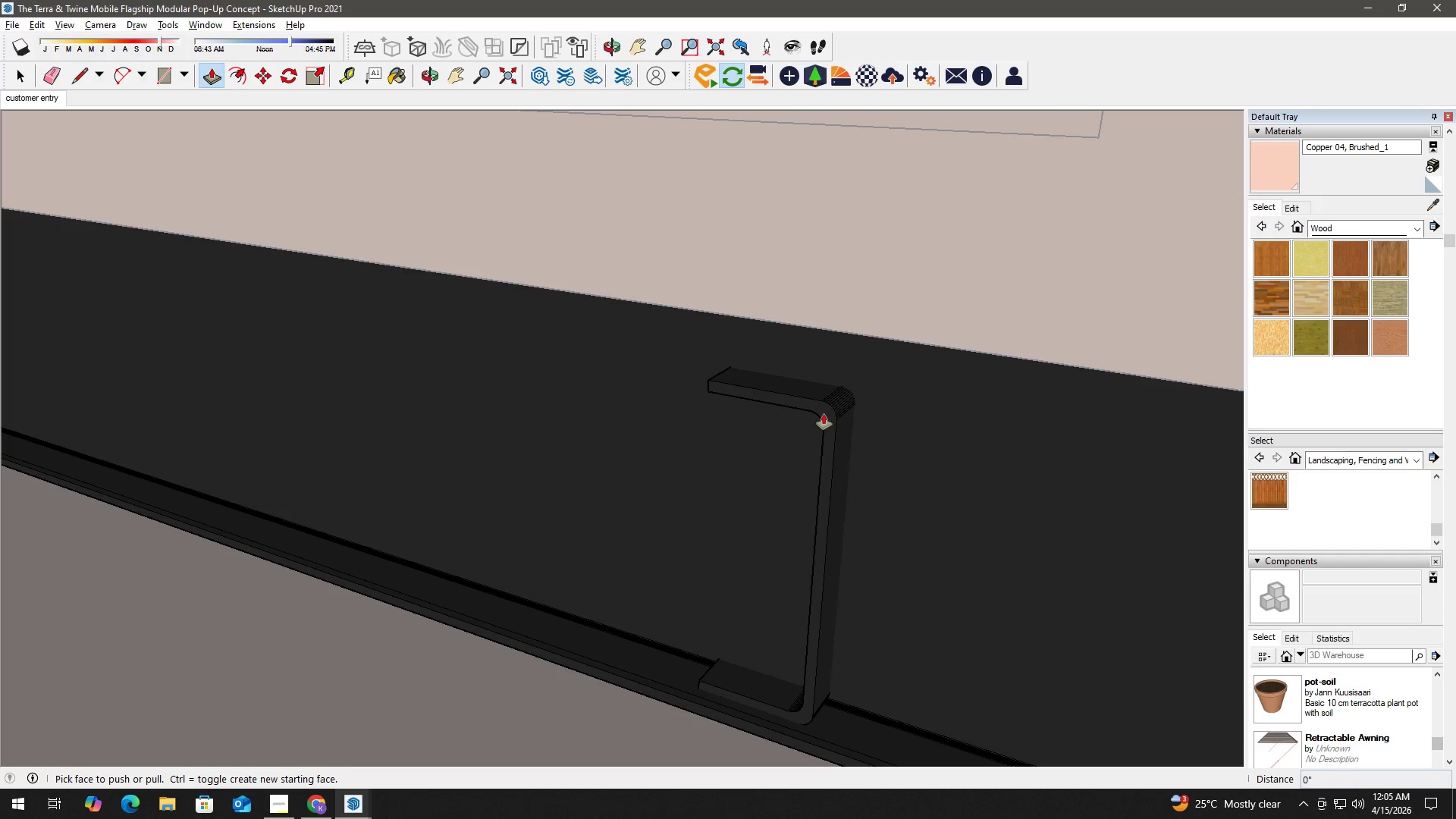 
double_click([824, 414])
 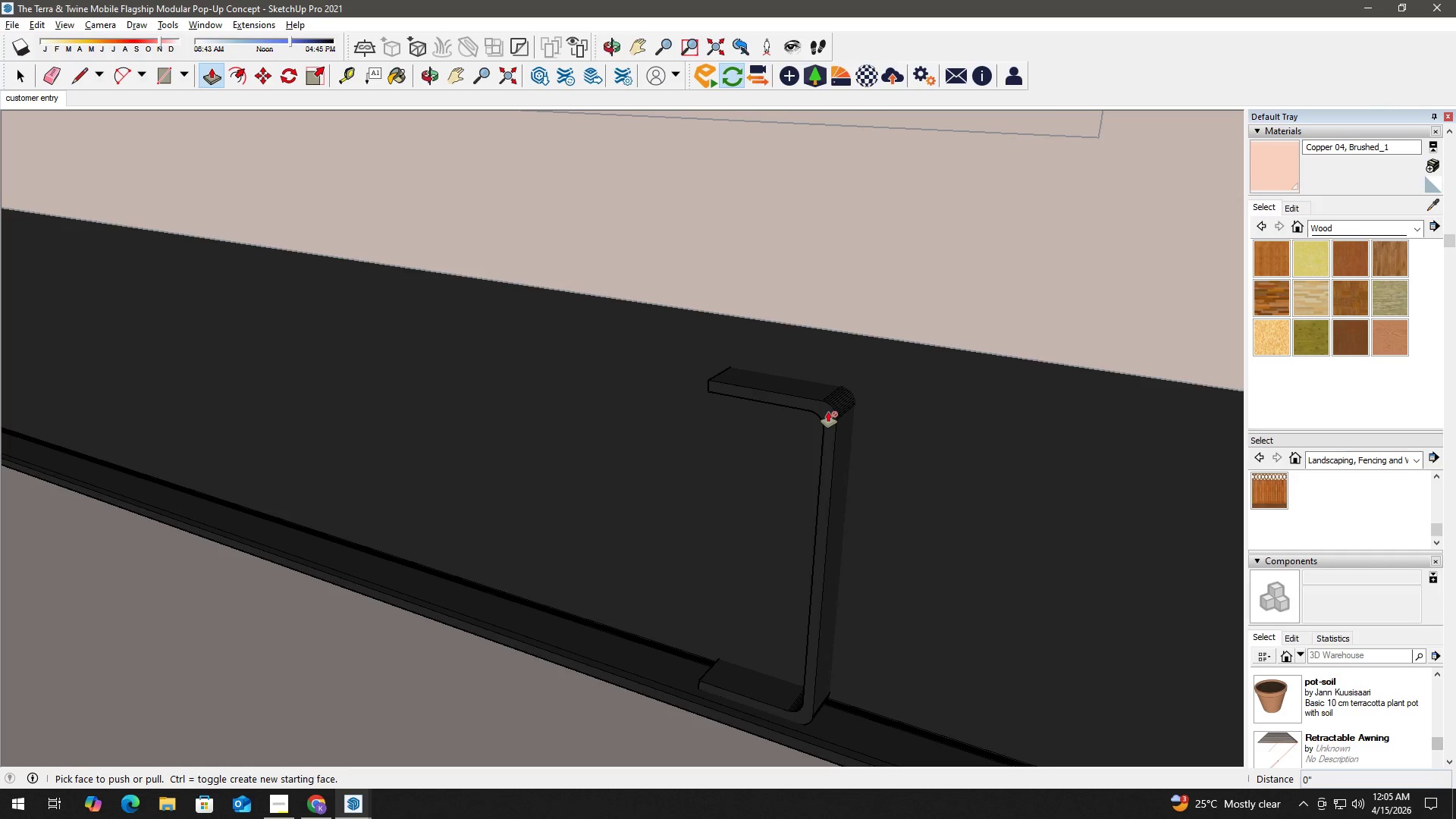 
left_click([828, 412])
 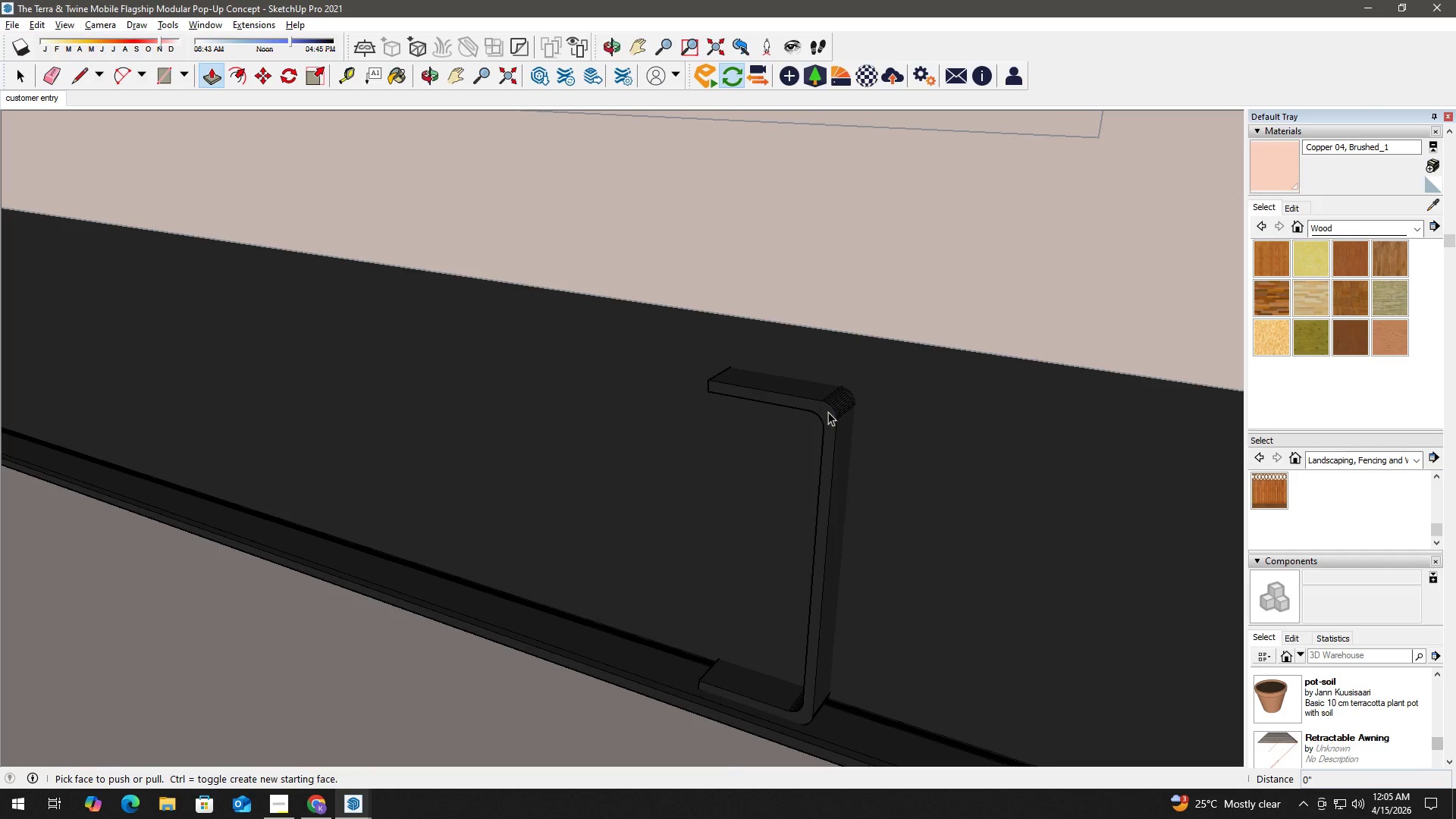 
key(Space)
 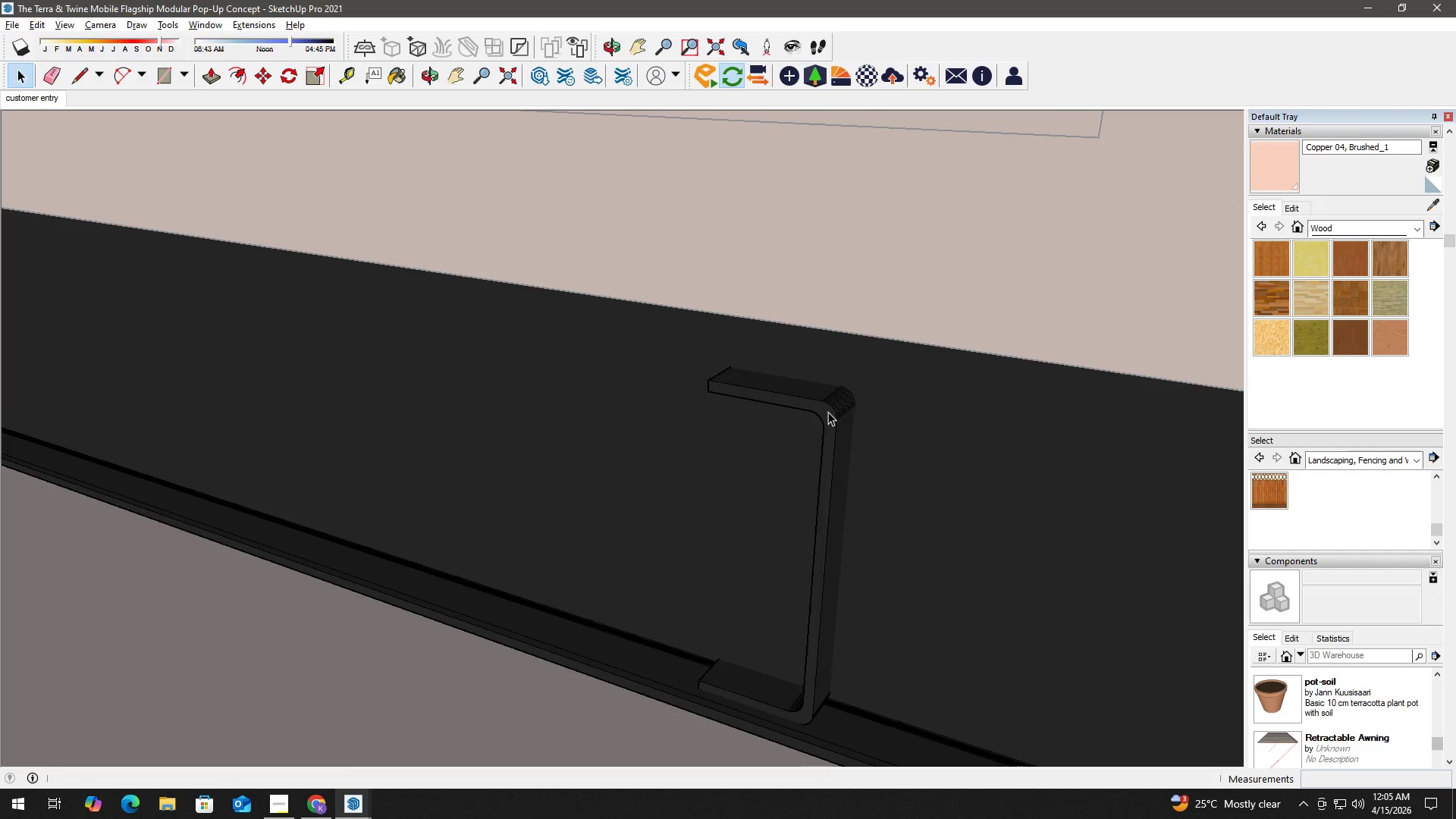 
left_click([828, 412])
 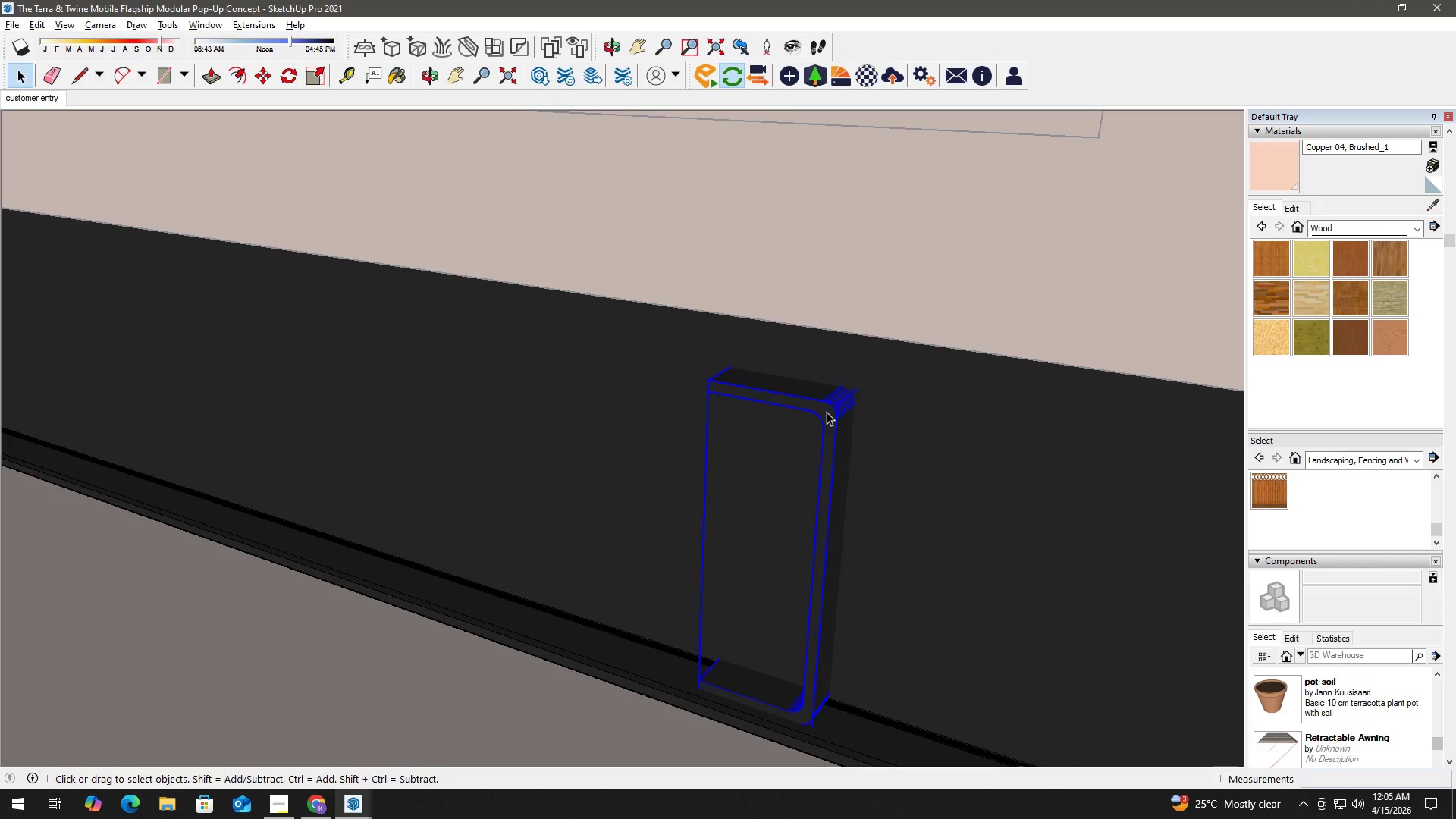 
double_click([827, 412])
 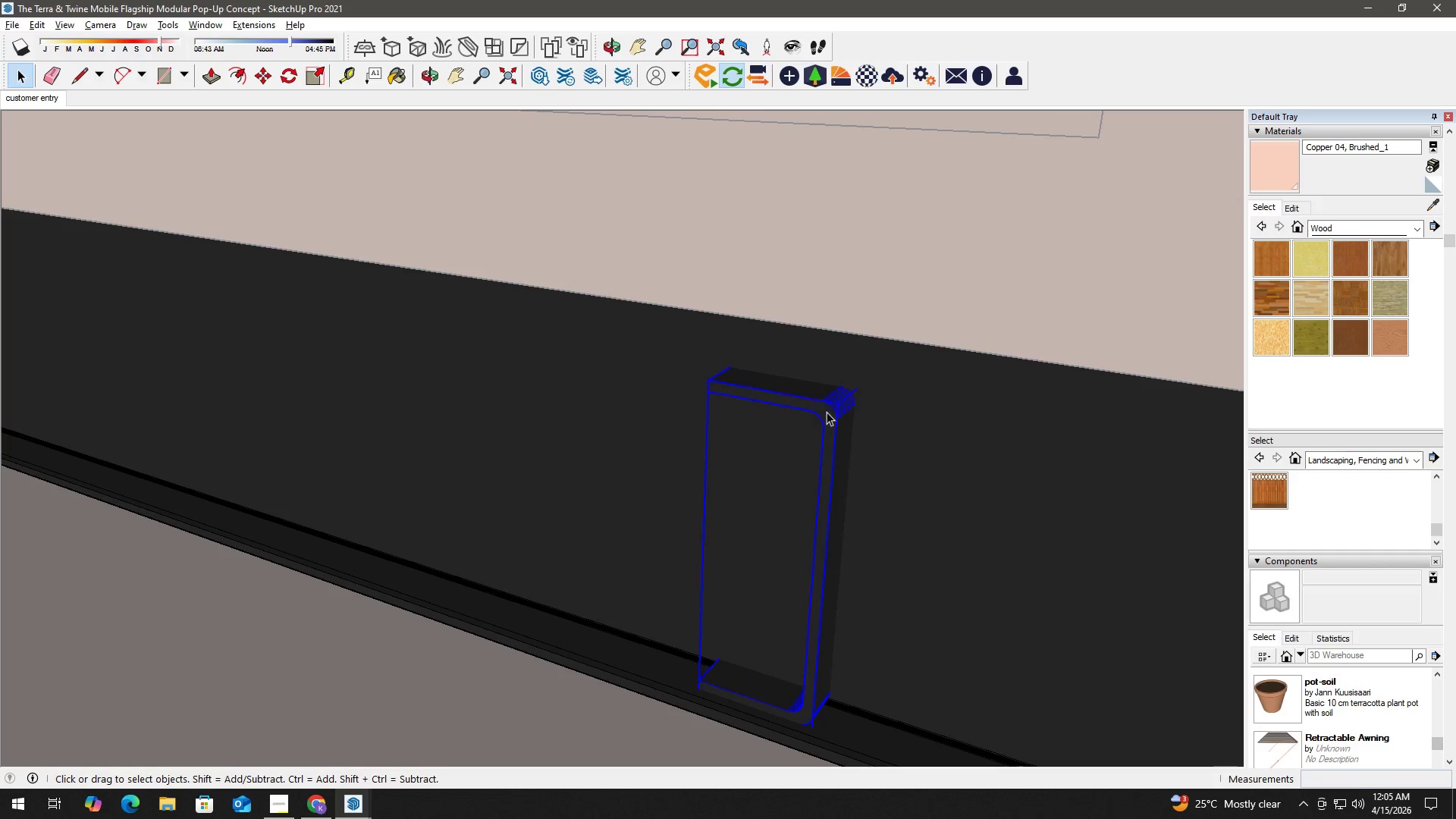 
key(P)
 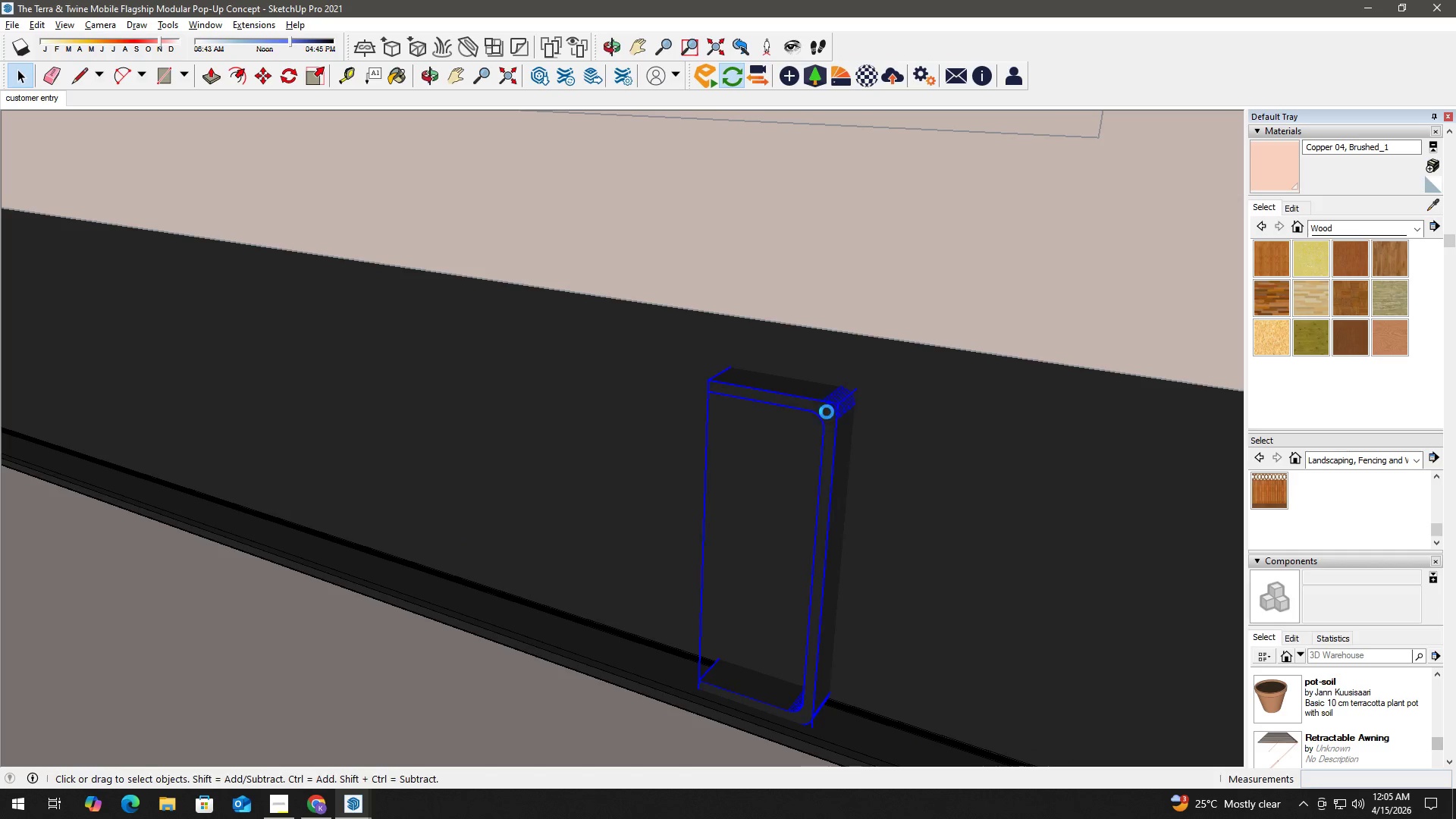 
triple_click([827, 412])
 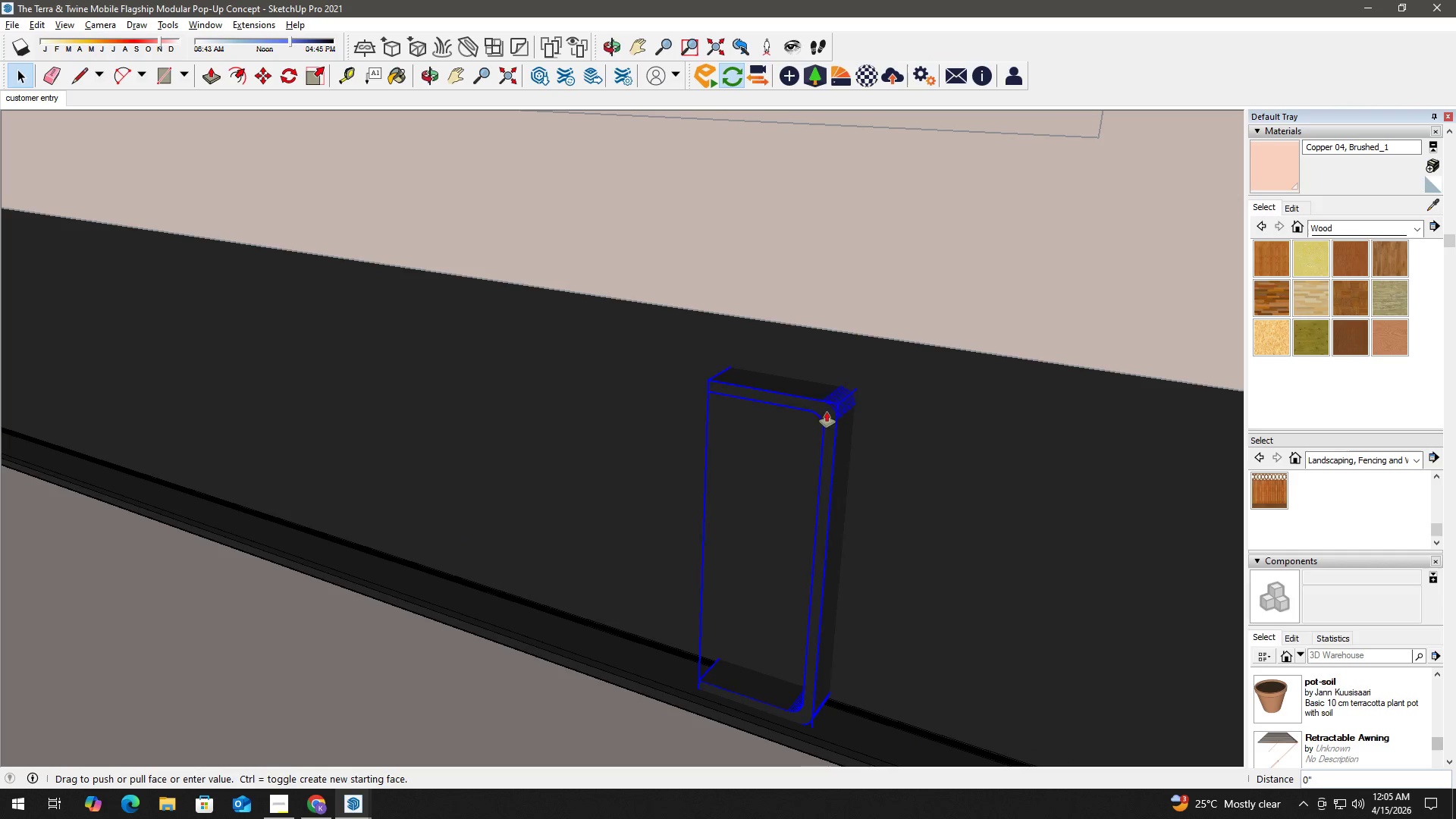 
triple_click([827, 412])
 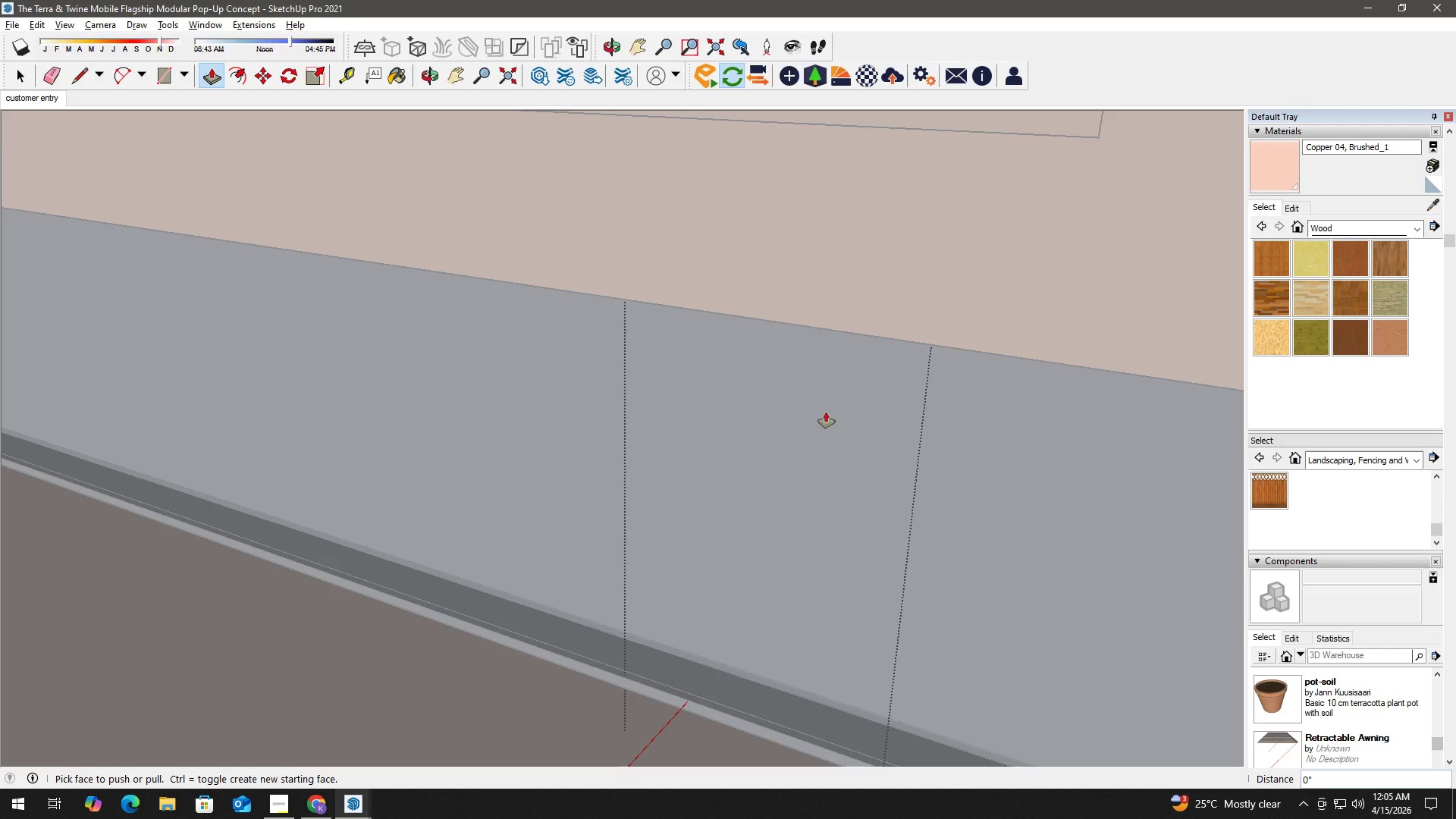 
key(Escape)
 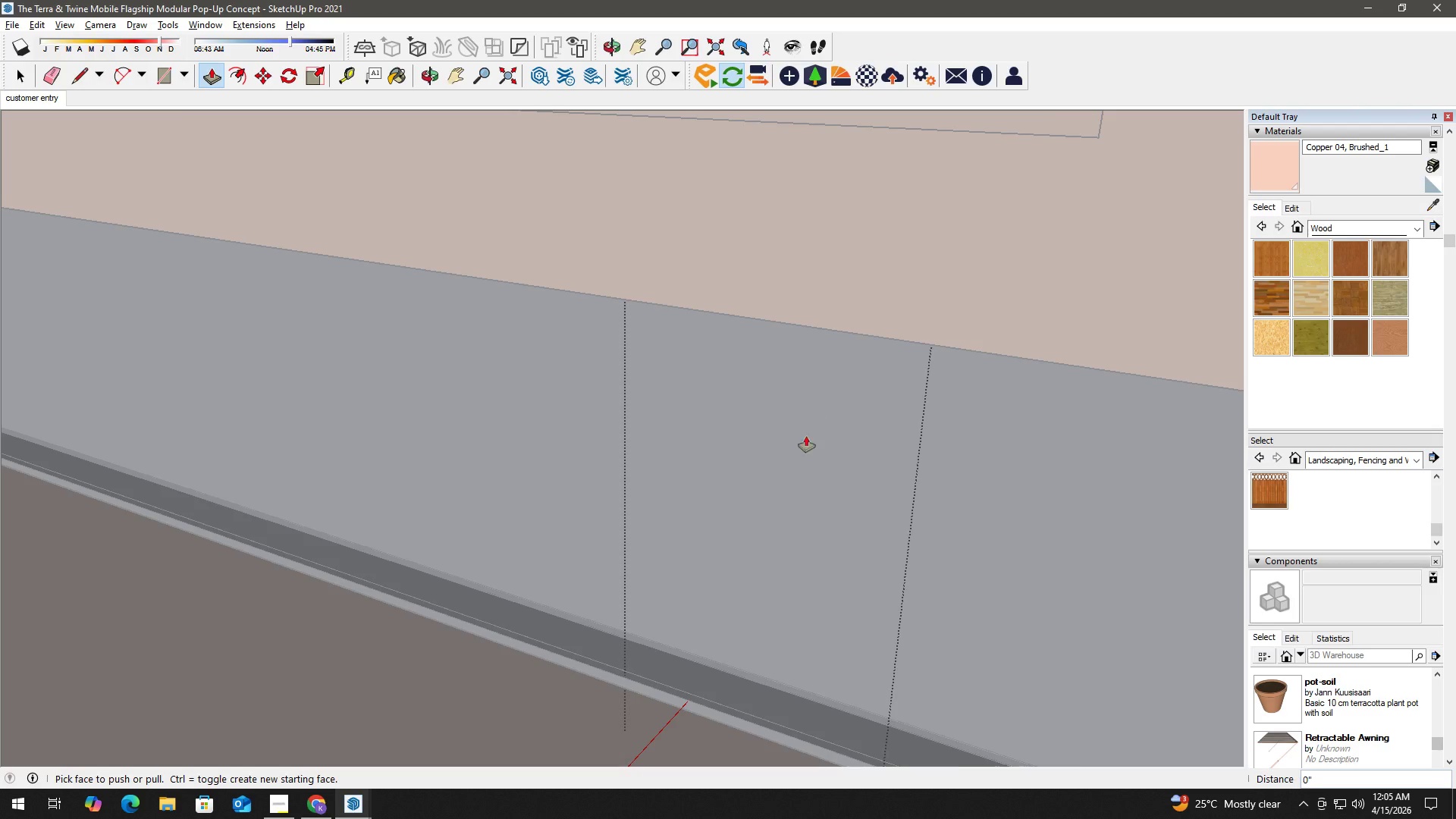 
key(Space)
 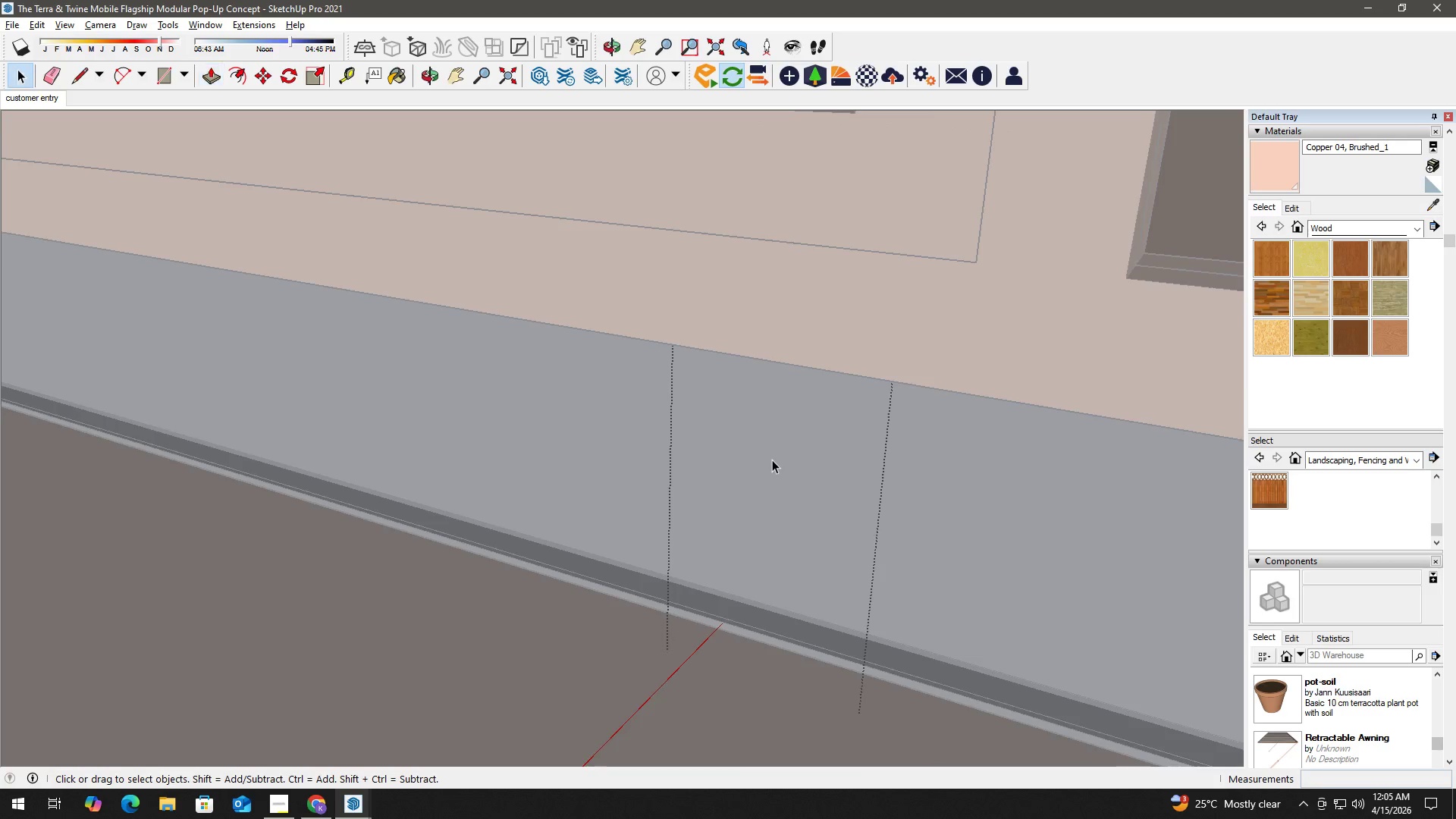 
key(Escape)
 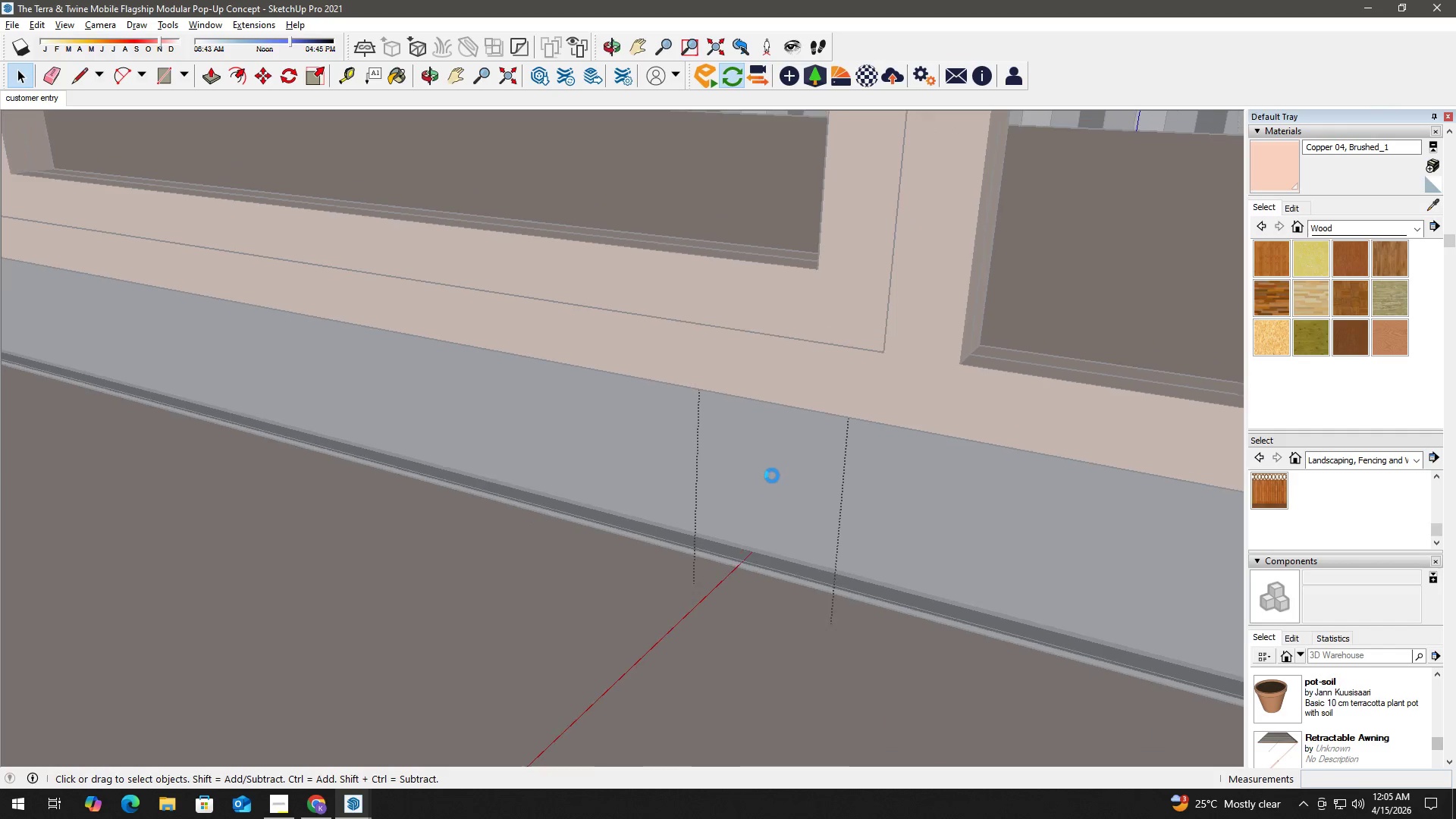 
key(Escape)
 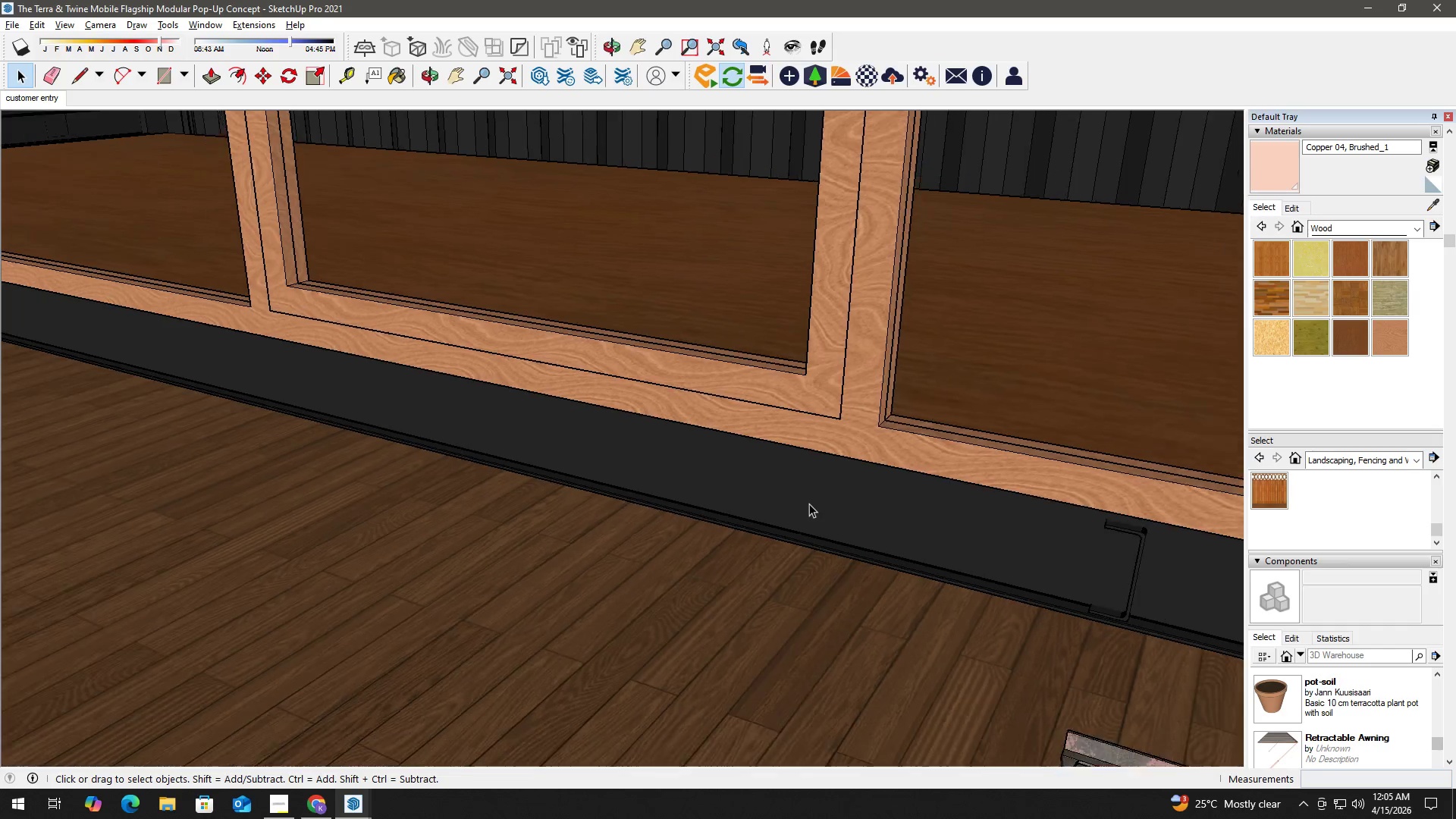 
key(H)
 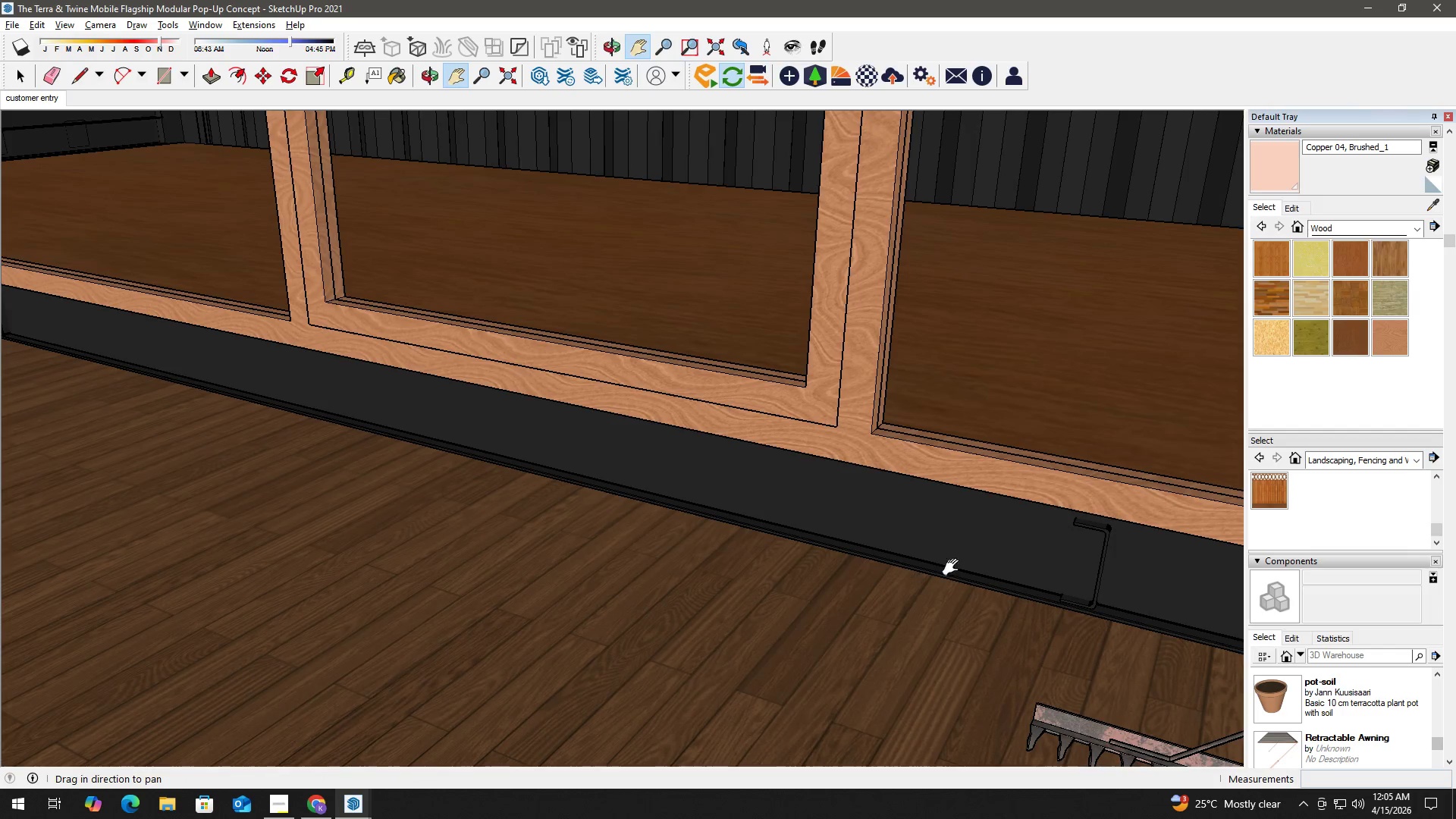 
scroll: coordinate [805, 501], scroll_direction: down, amount: 22.0
 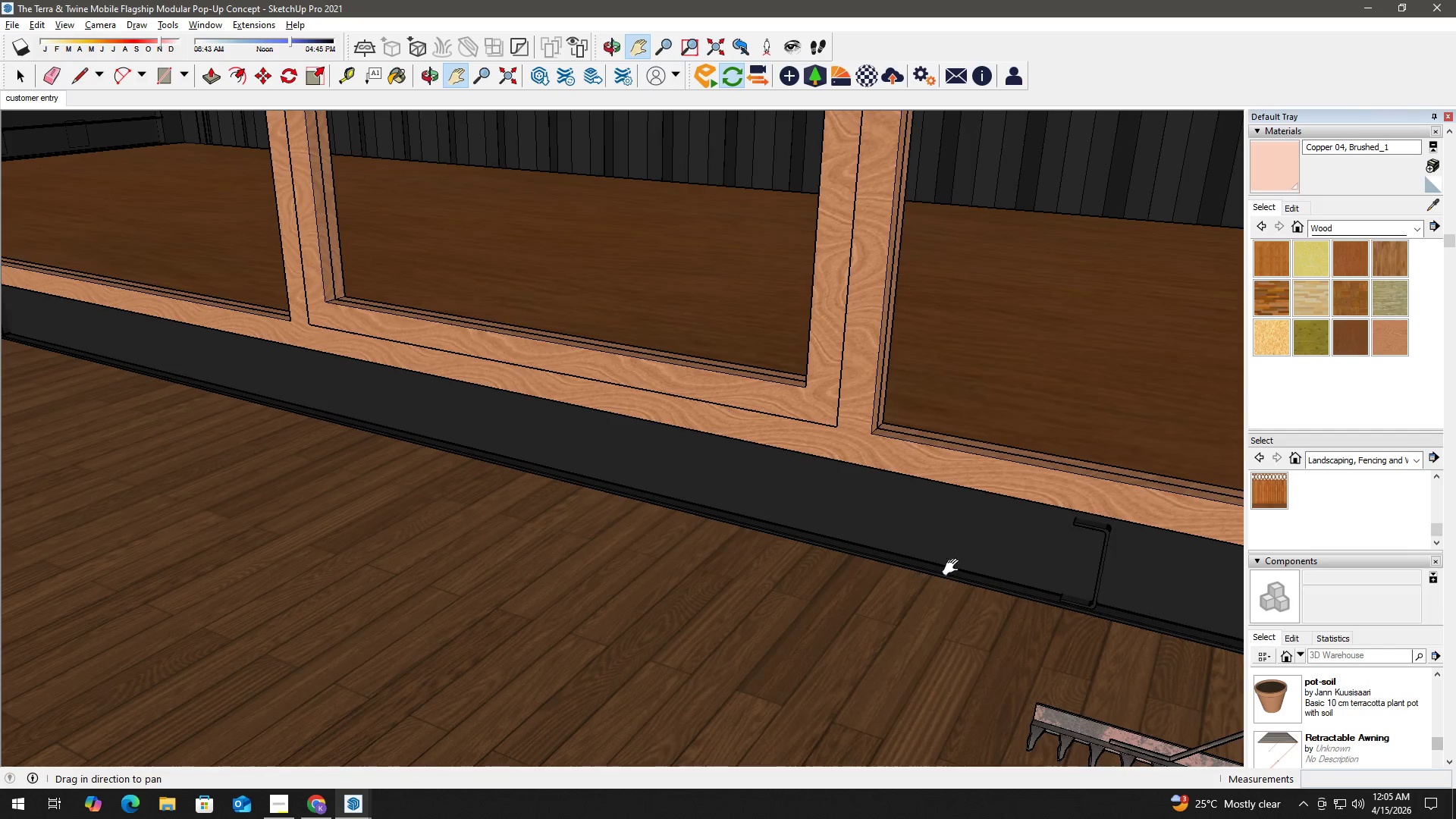 
left_click_drag(start_coordinate=[959, 560], to_coordinate=[676, 513])
 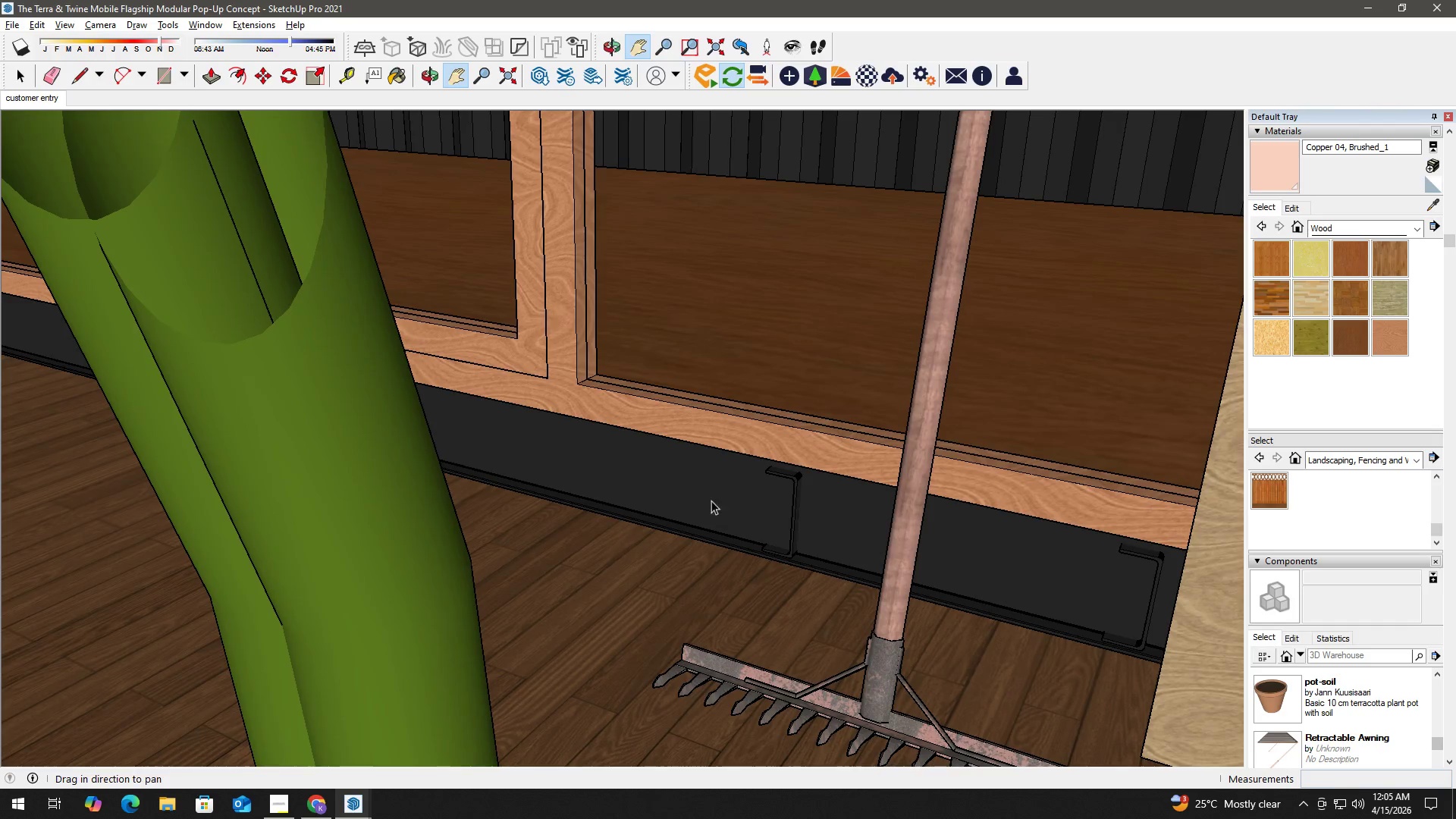 
key(Space)
 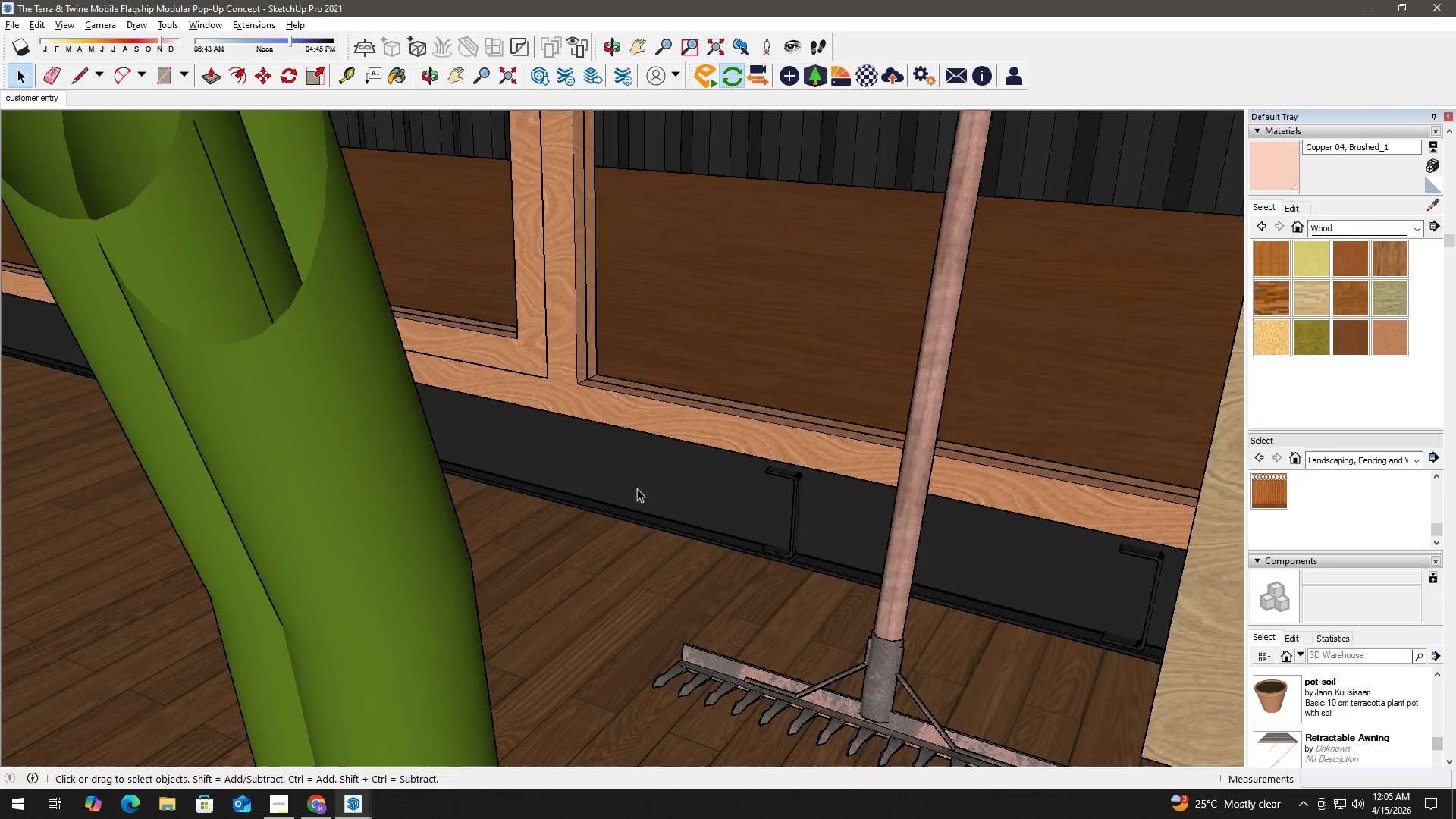 
double_click([859, 460])
 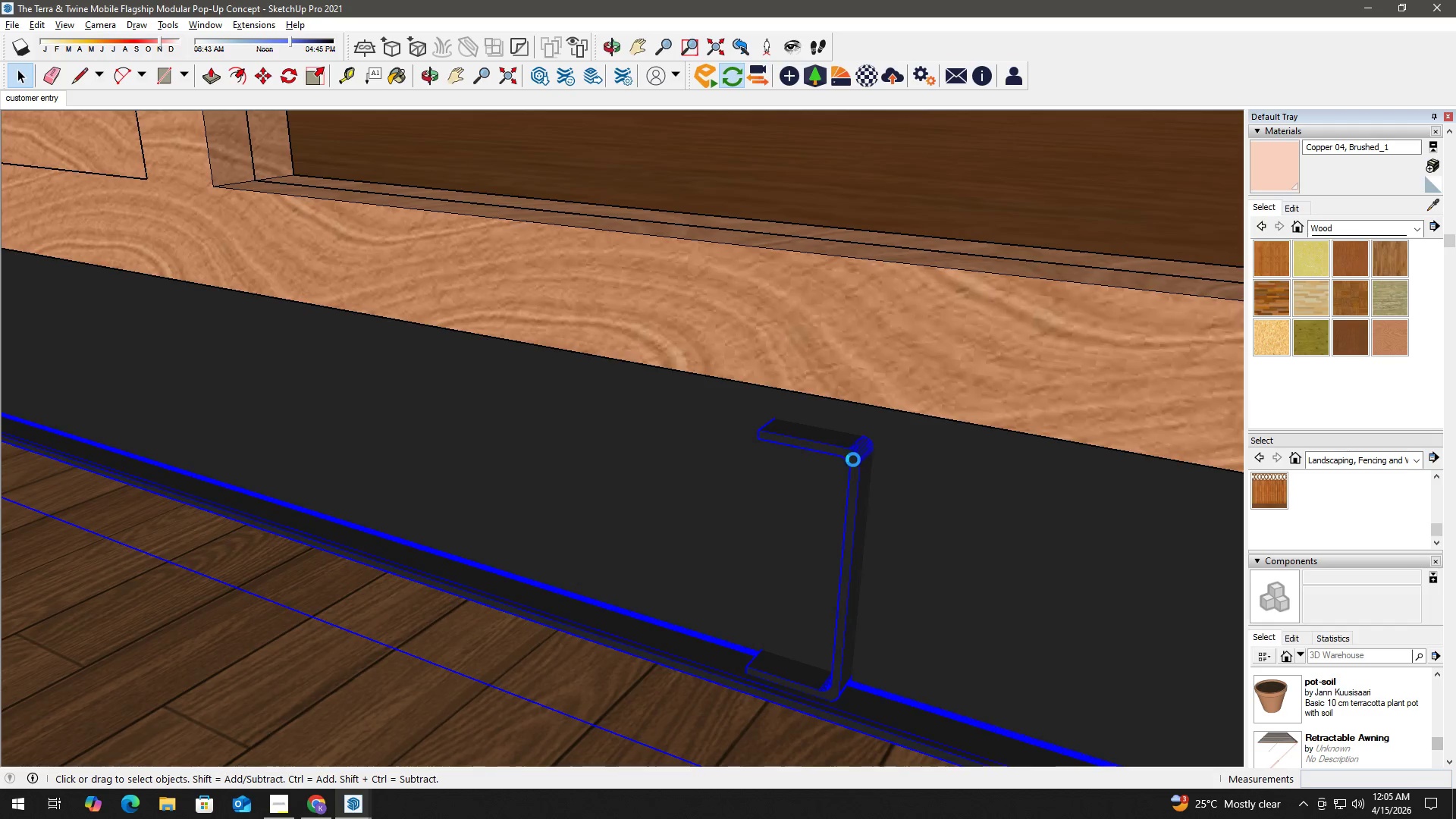 
scroll: coordinate [853, 472], scroll_direction: up, amount: 10.0
 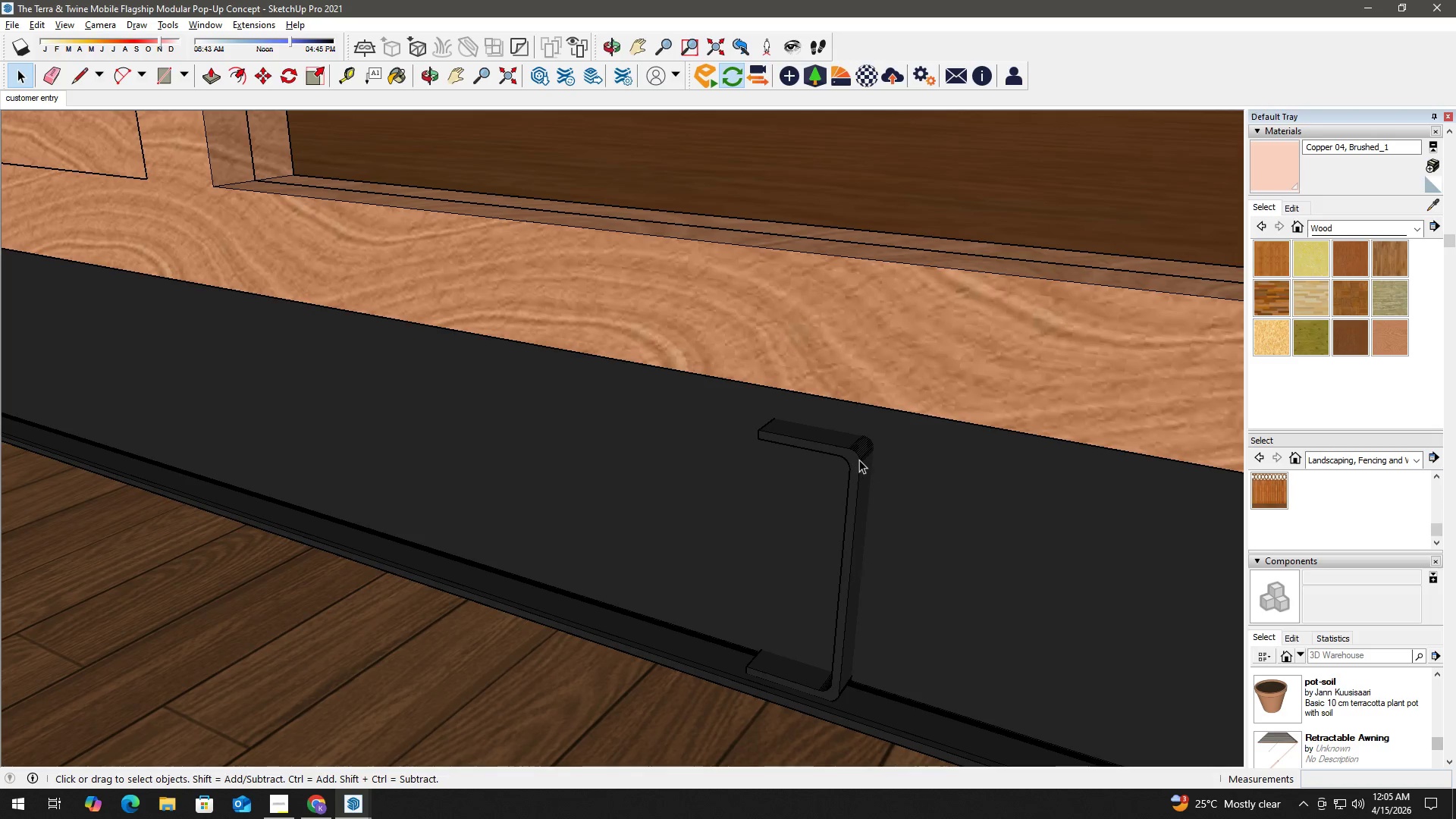 
left_click([850, 457])
 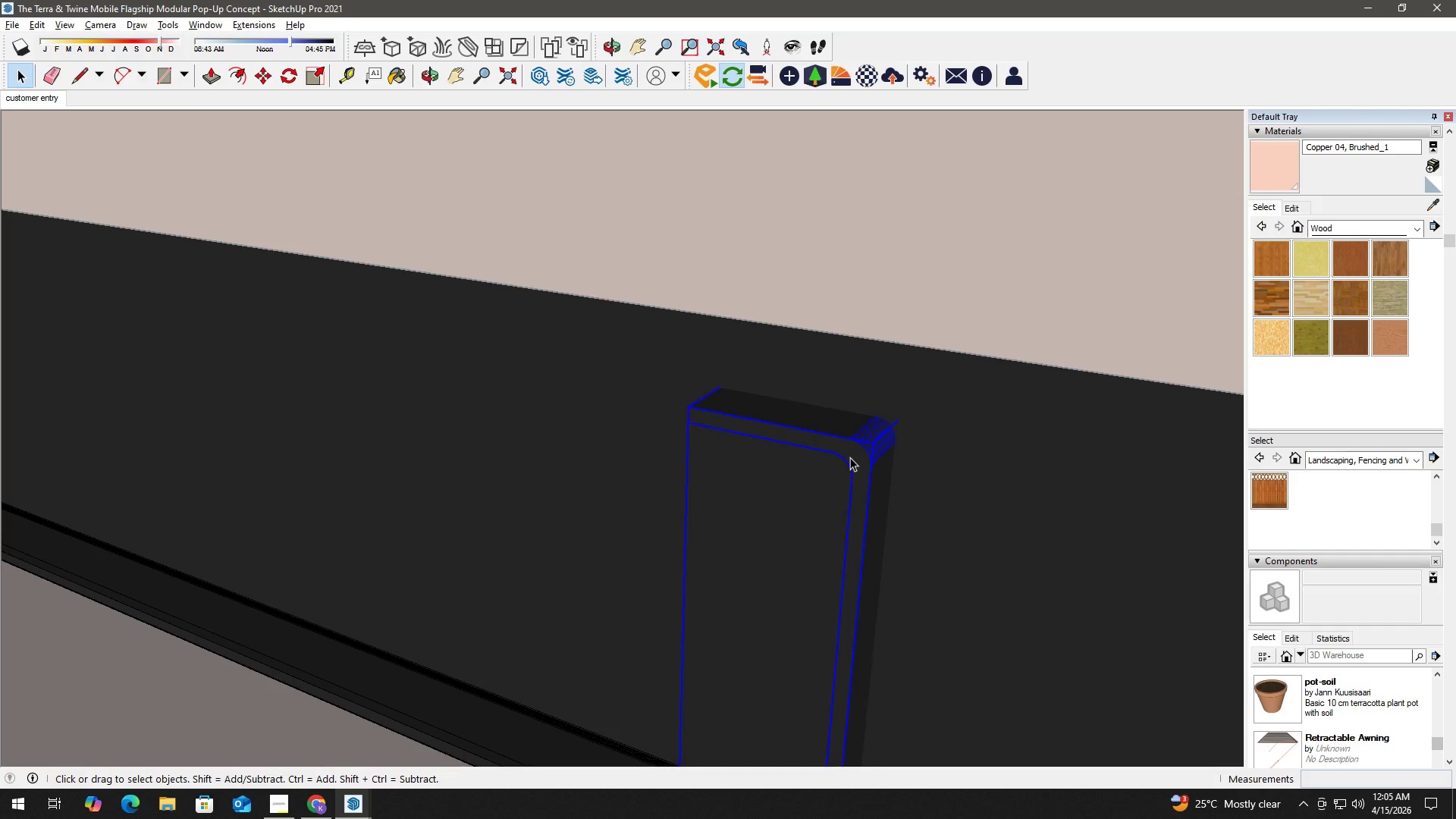 
scroll: coordinate [847, 460], scroll_direction: up, amount: 7.0
 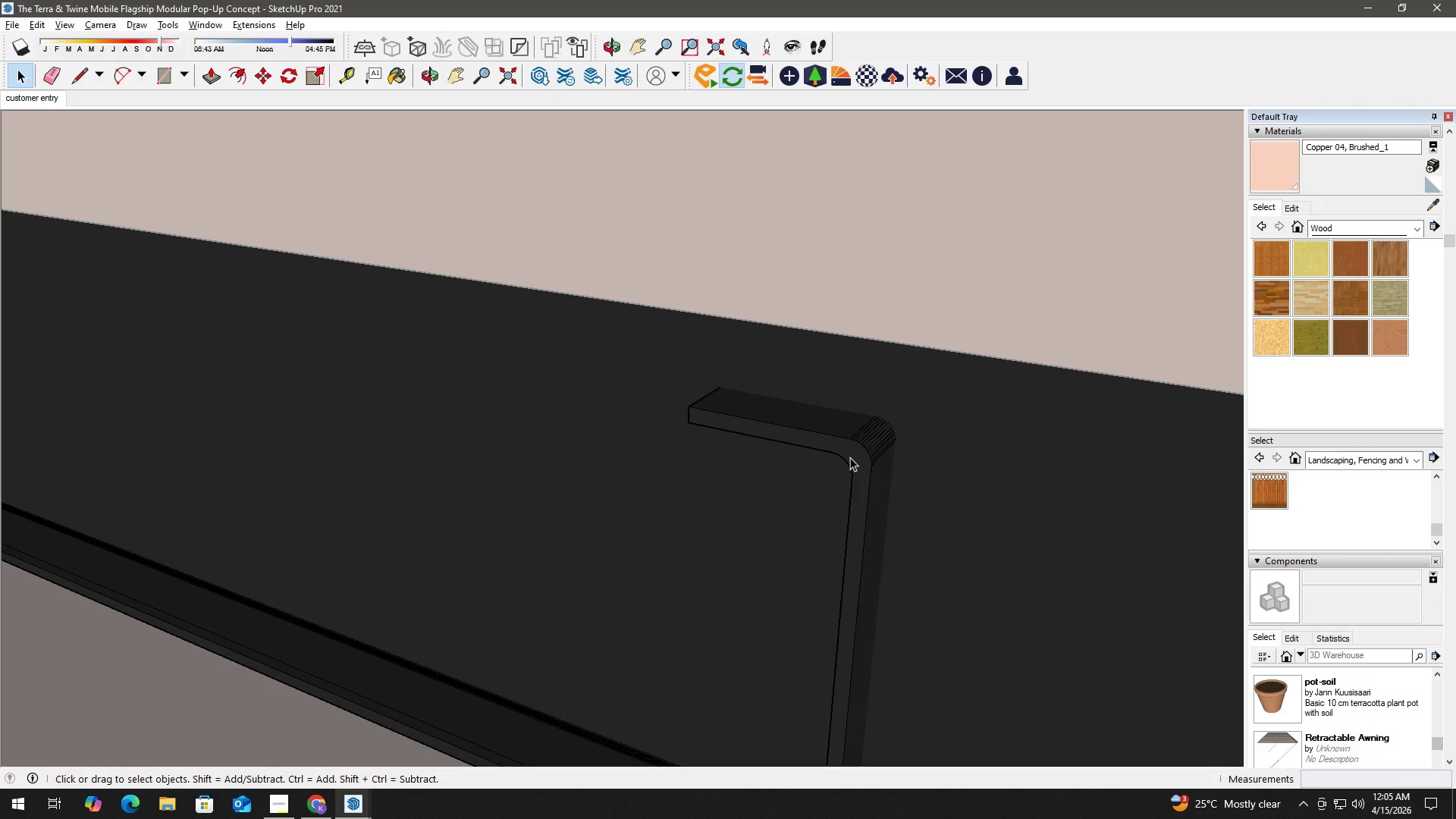 
double_click([850, 457])
 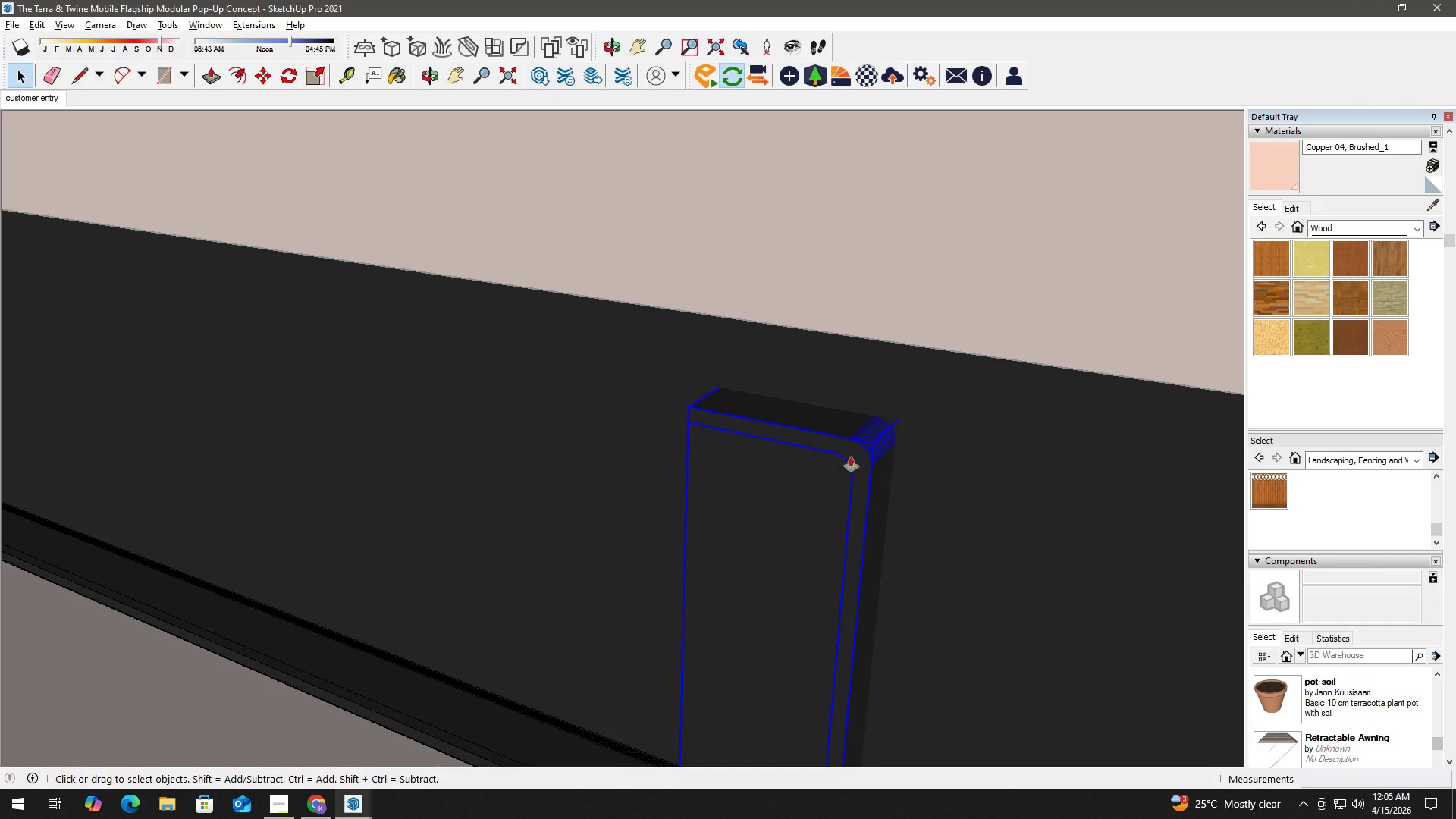 
key(P)
 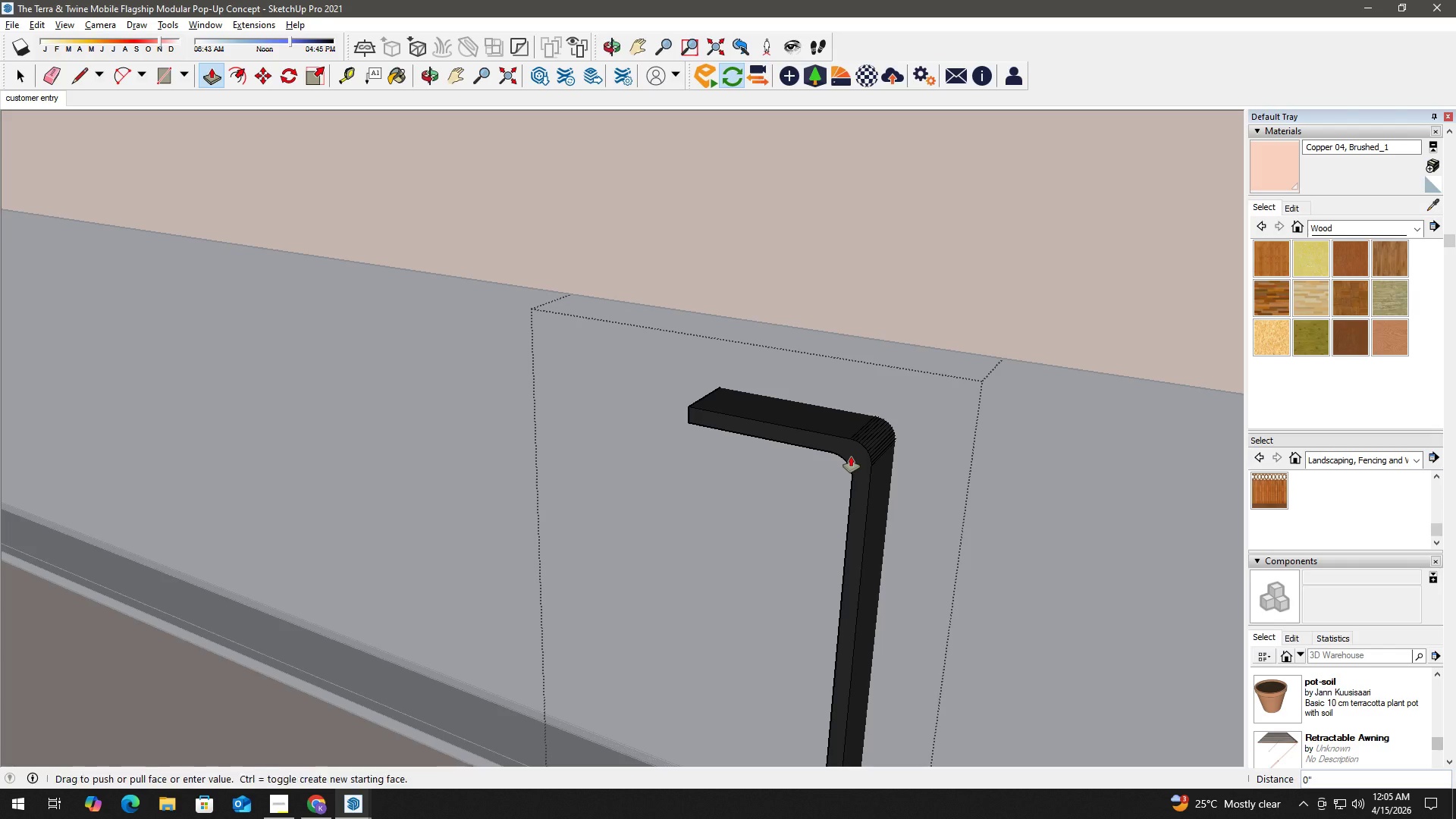 
double_click([851, 457])
 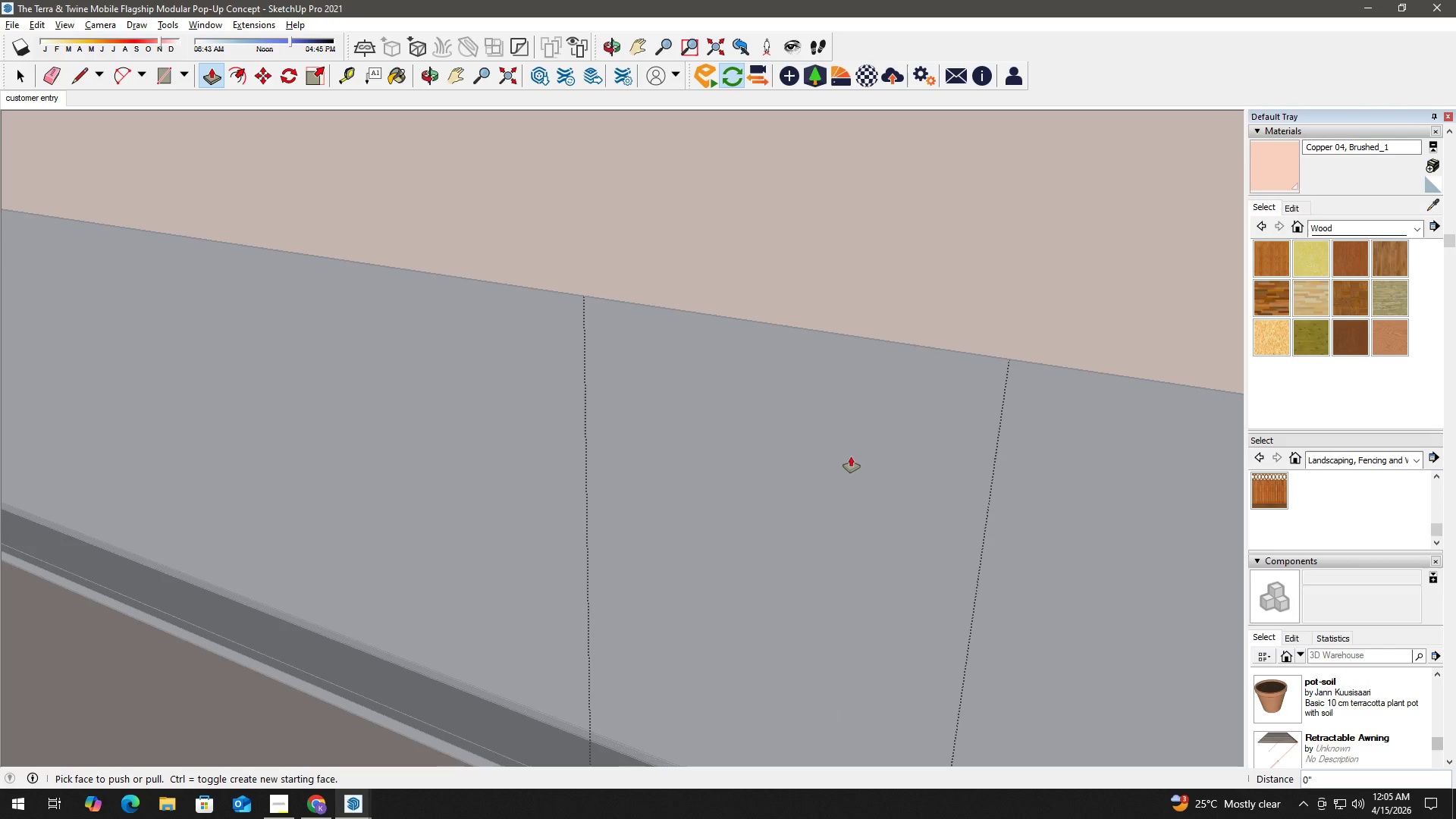 
key(Space)
 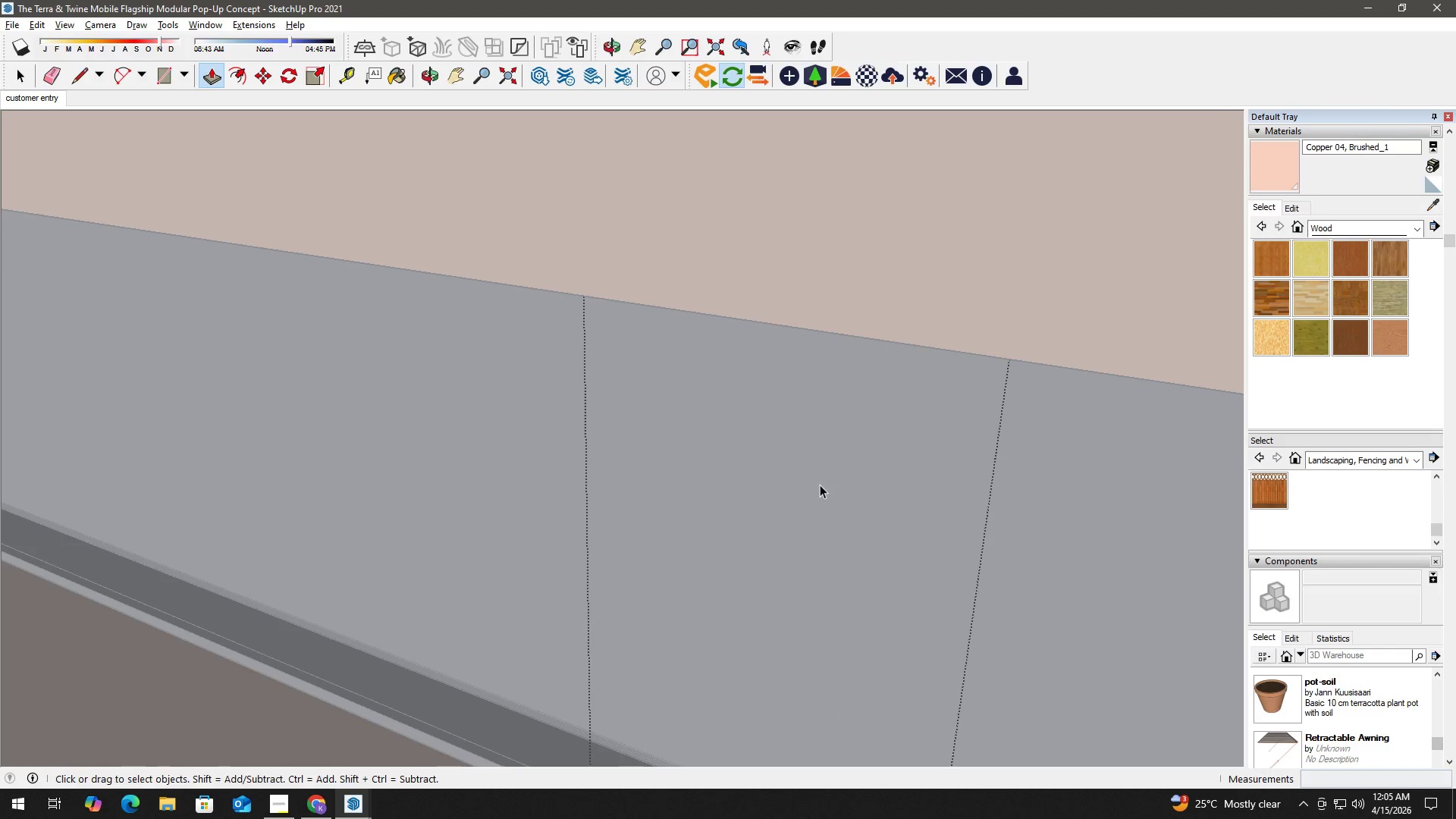 
key(Escape)
 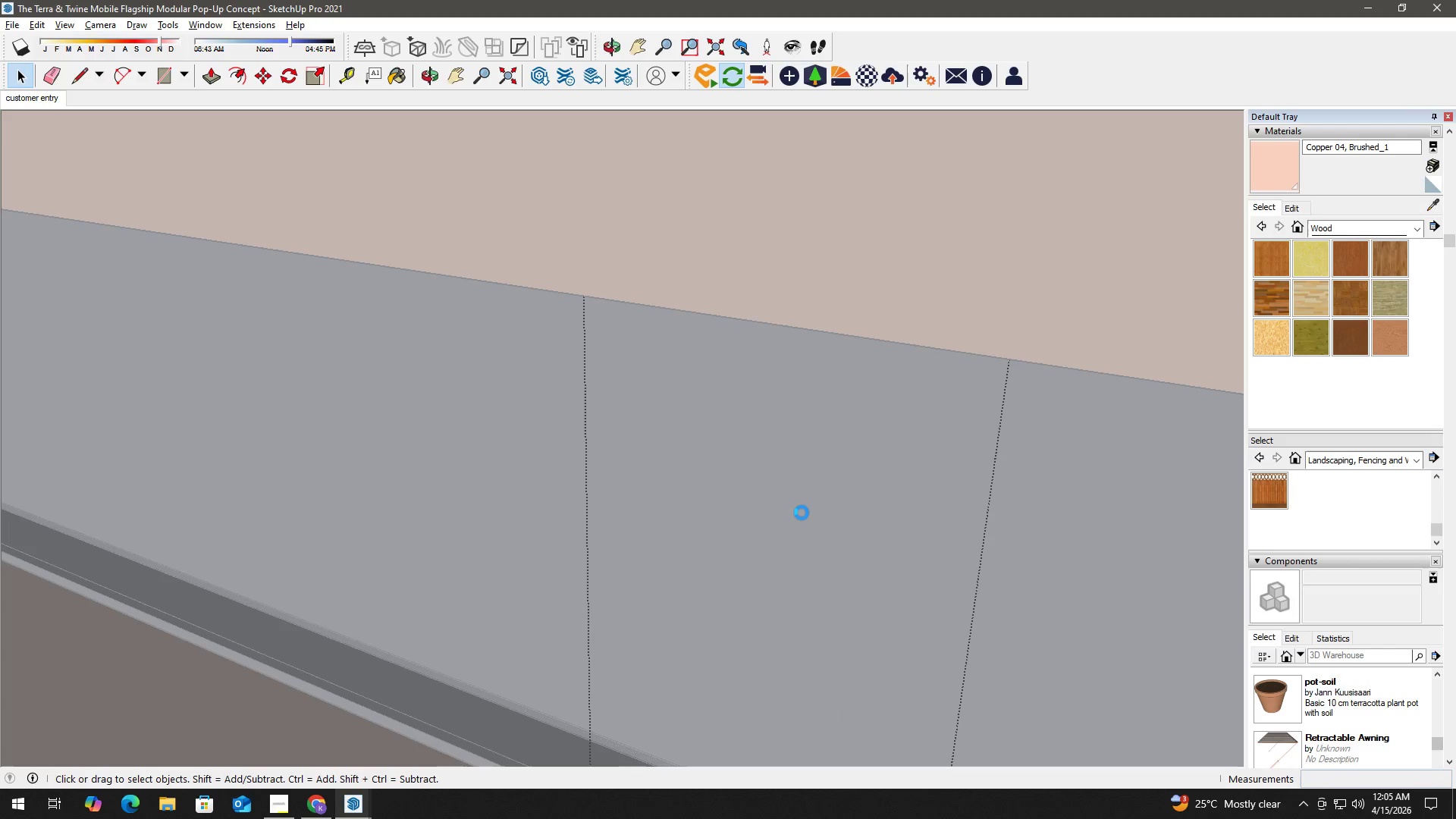 
key(Escape)
 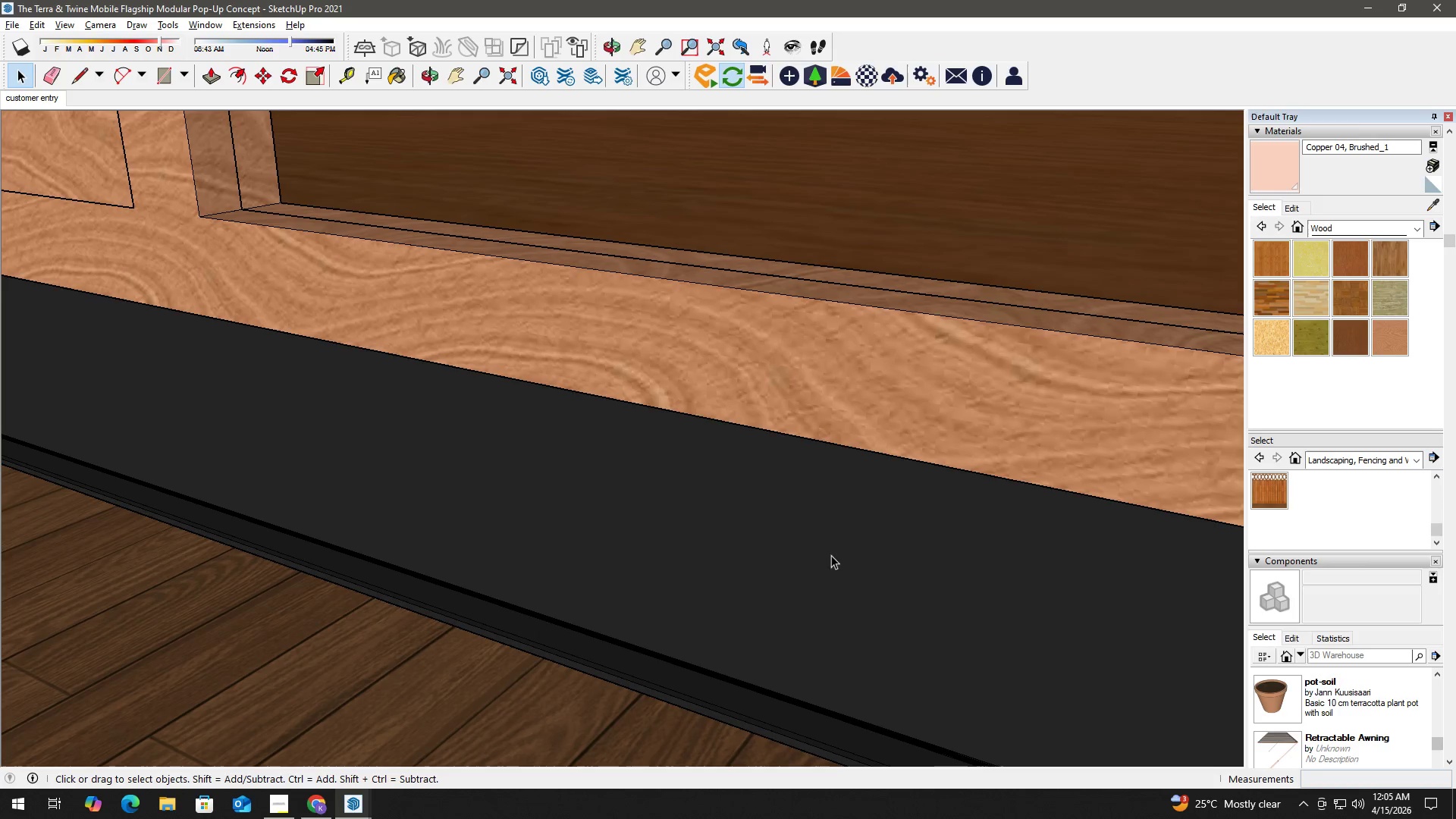 
key(H)
 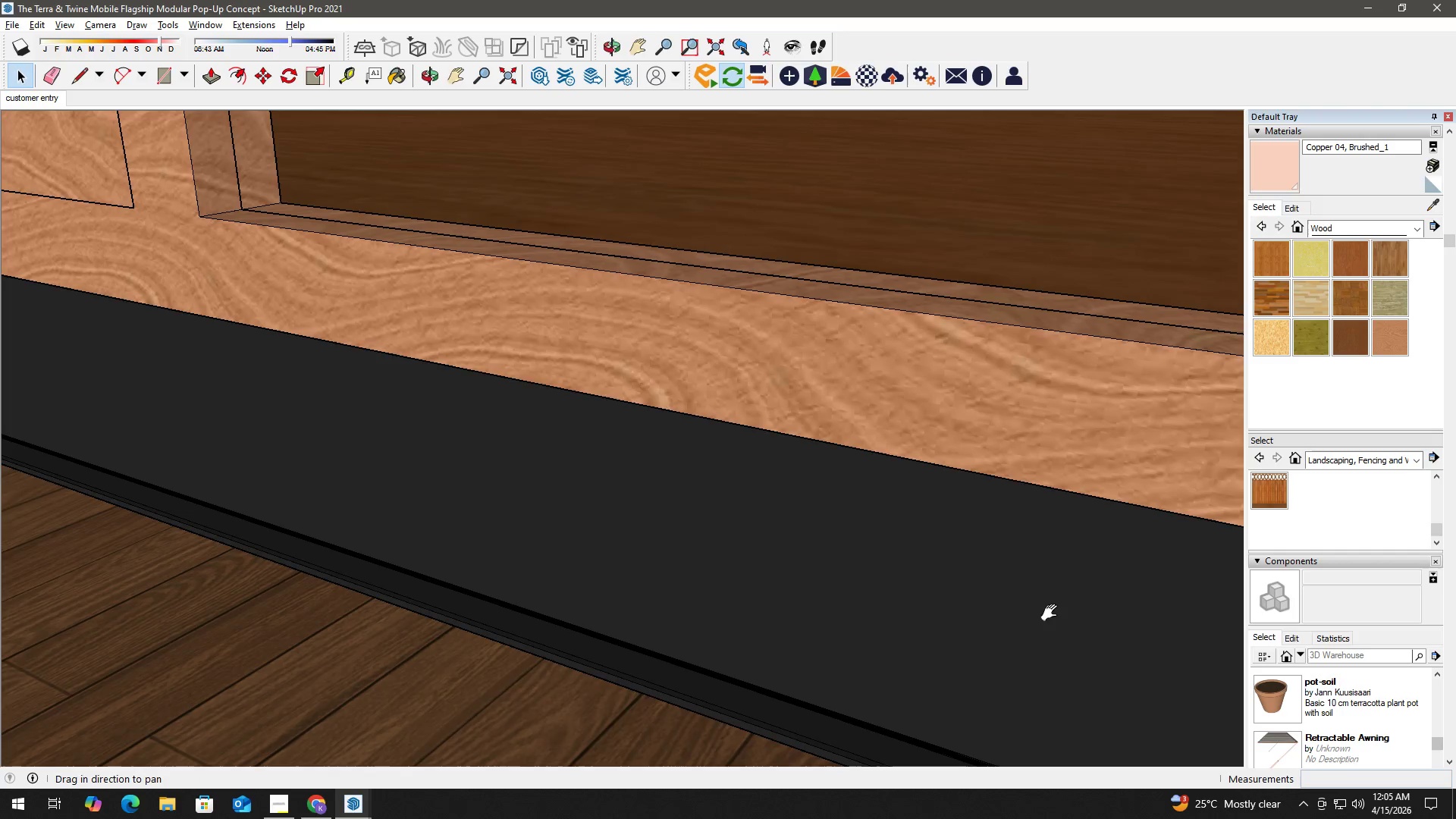 
left_click_drag(start_coordinate=[1100, 623], to_coordinate=[481, 332])
 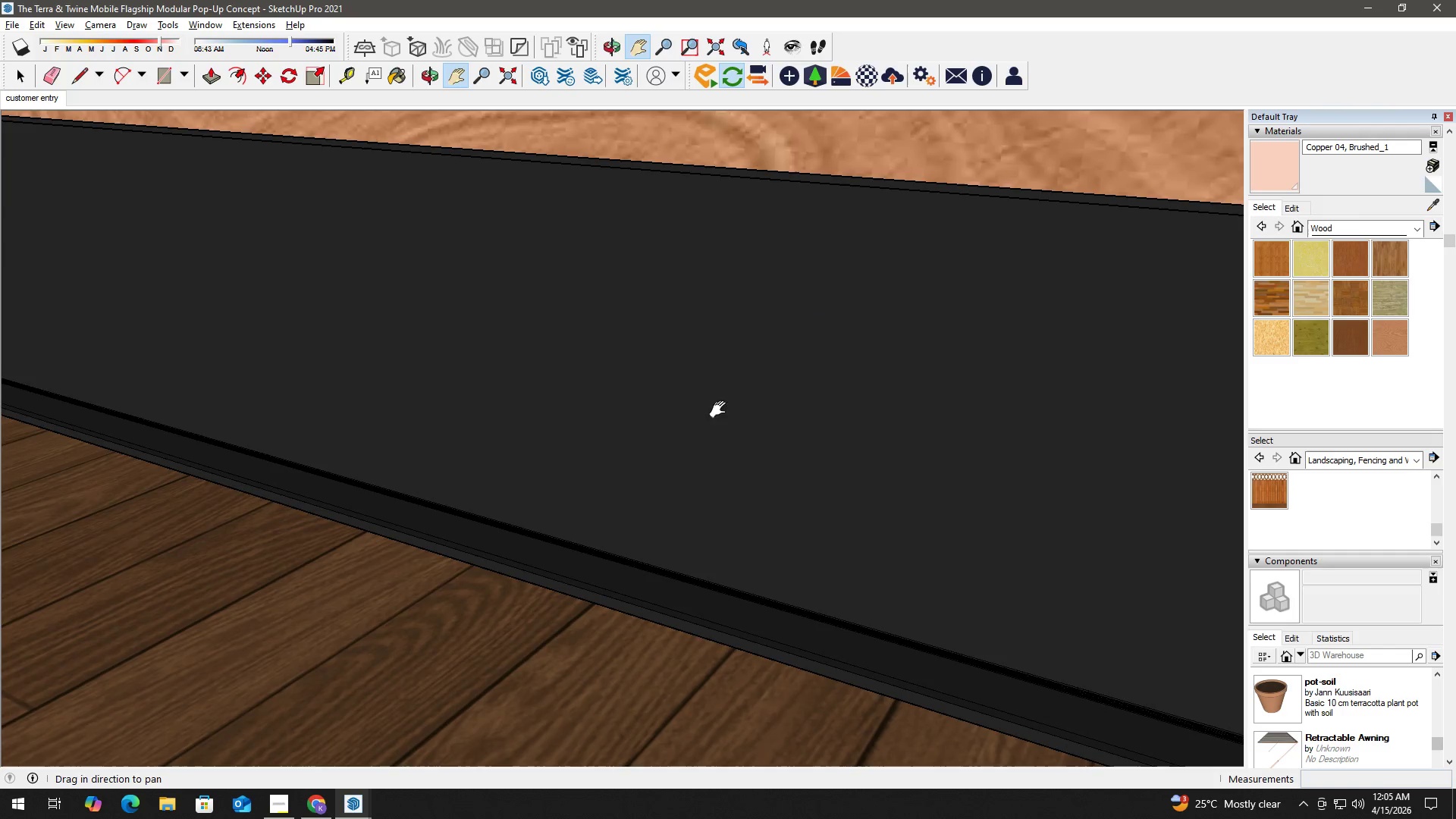 
scroll: coordinate [822, 551], scroll_direction: down, amount: 15.0
 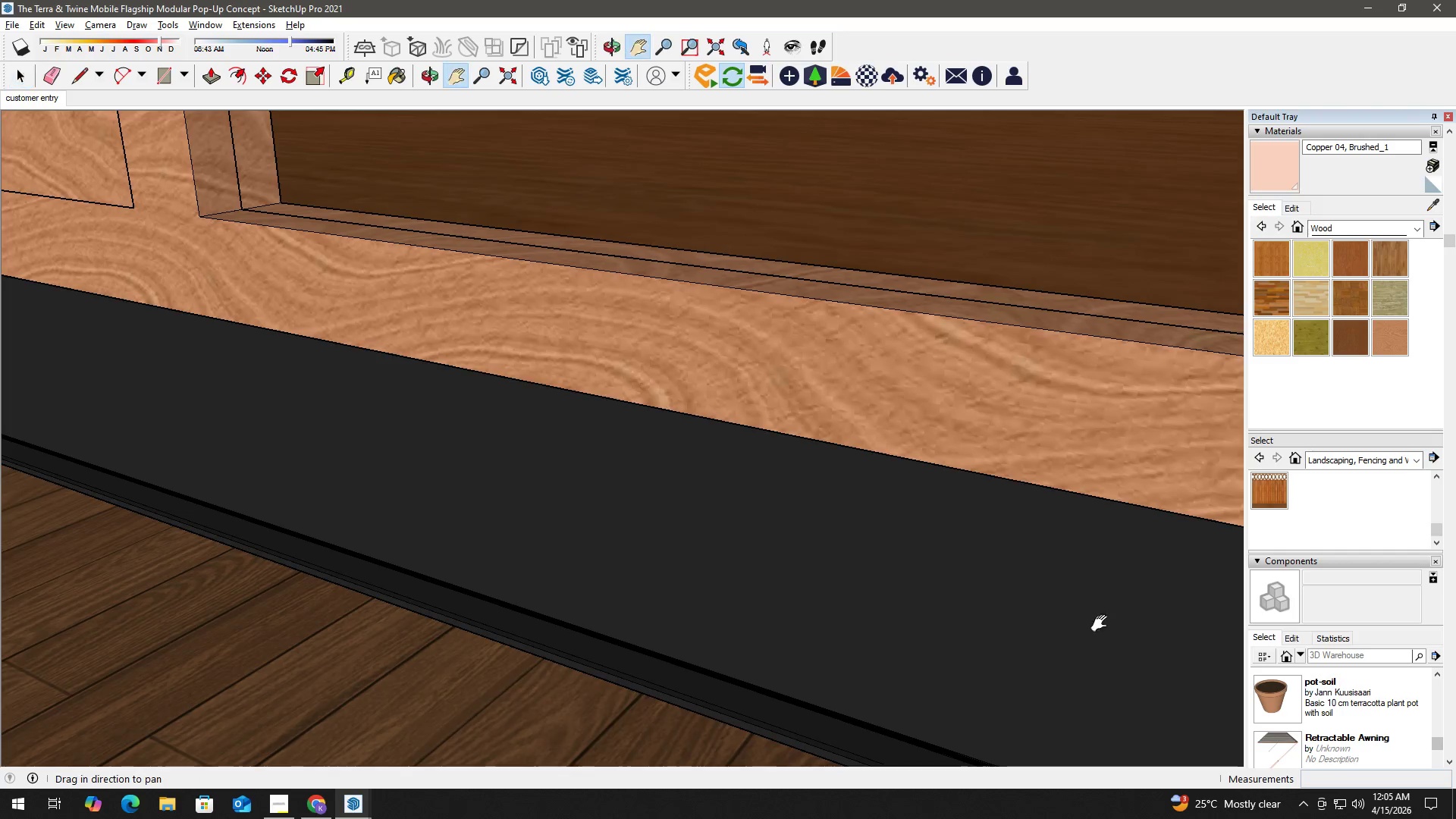 
left_click_drag(start_coordinate=[775, 429], to_coordinate=[912, 362])
 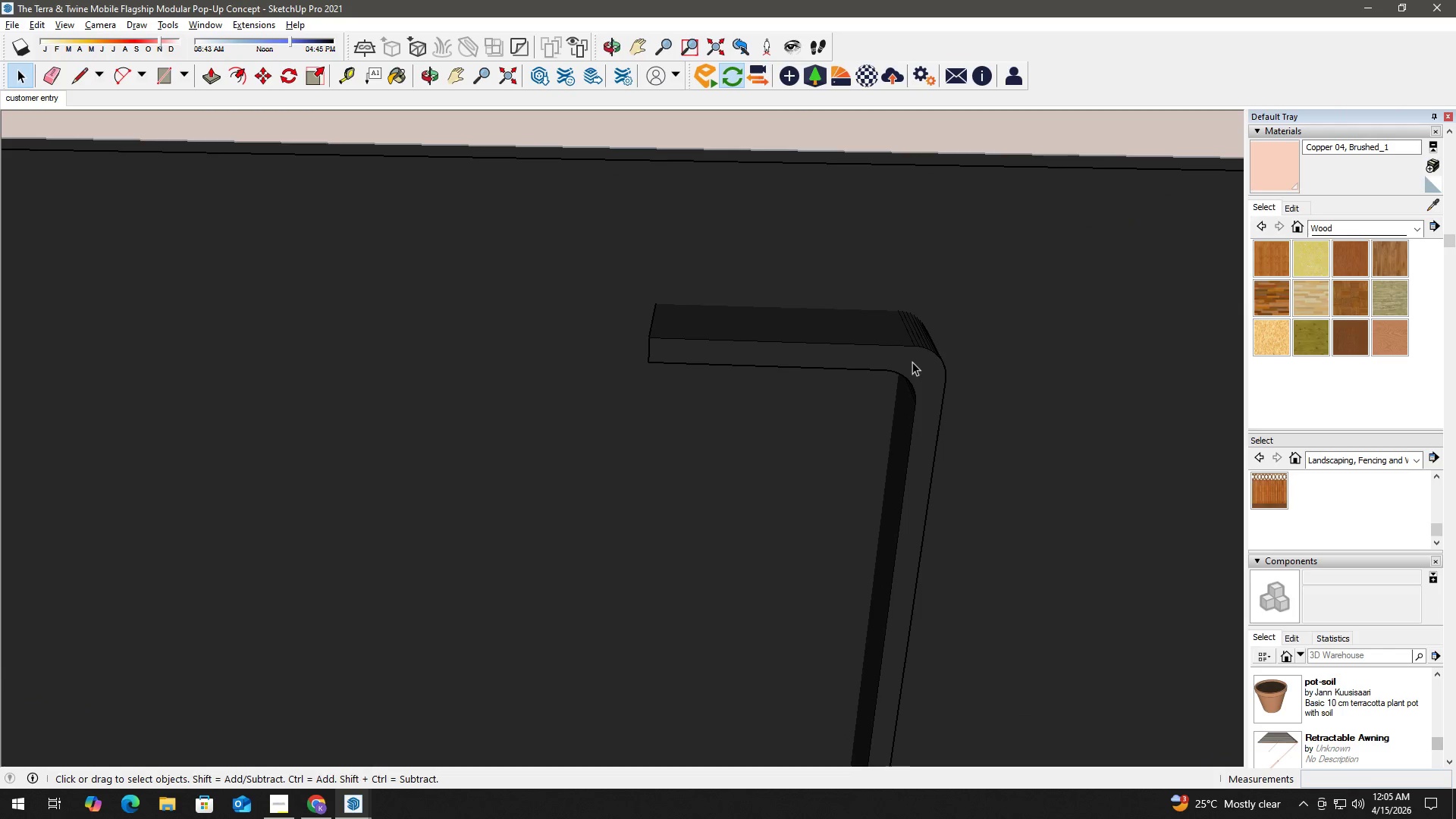 
scroll: coordinate [643, 455], scroll_direction: down, amount: 5.0
 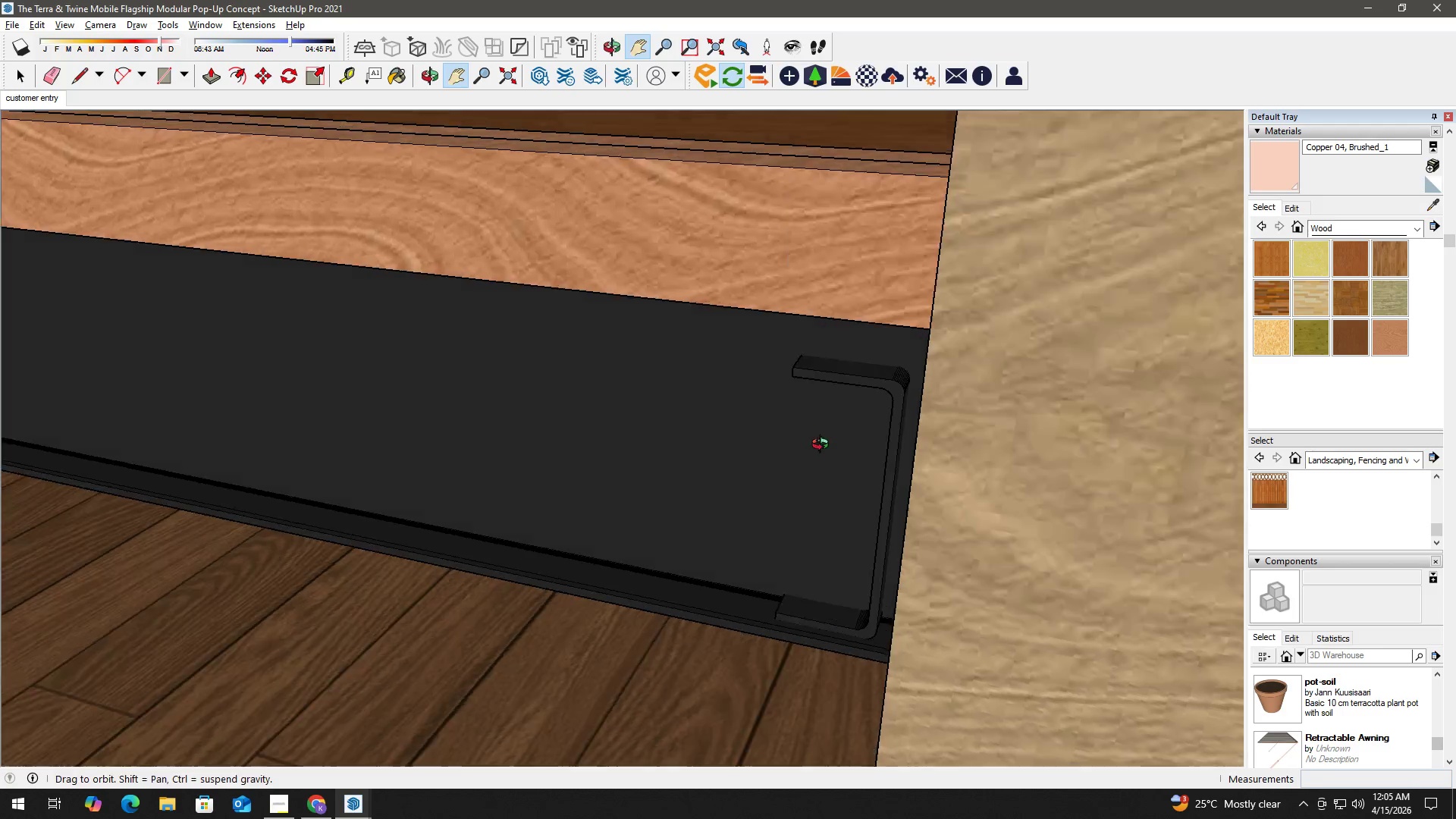 
hold_key(key=Space, duration=3.56)
 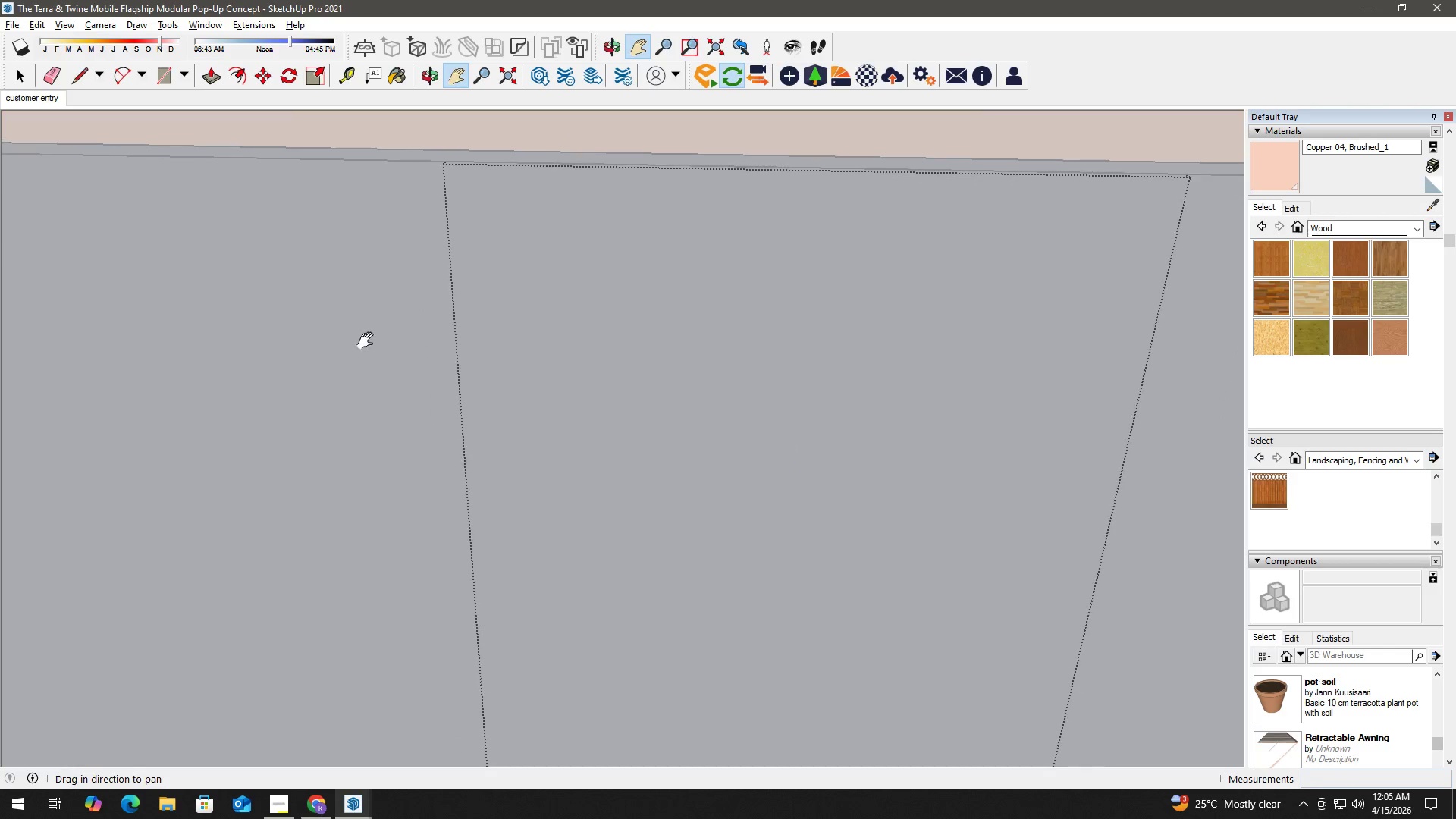 
double_click([912, 362])
 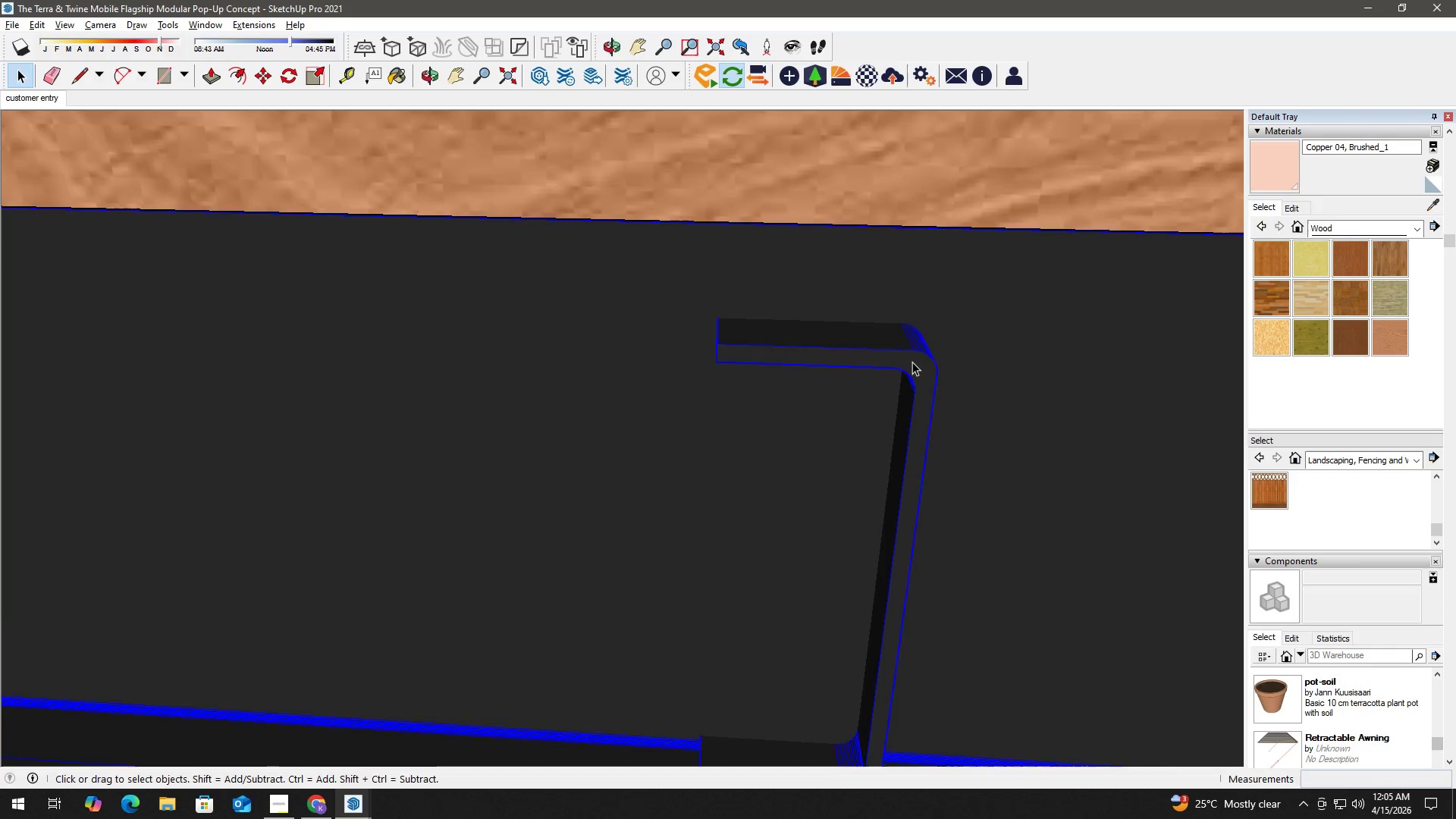 
scroll: coordinate [912, 362], scroll_direction: up, amount: 10.0
 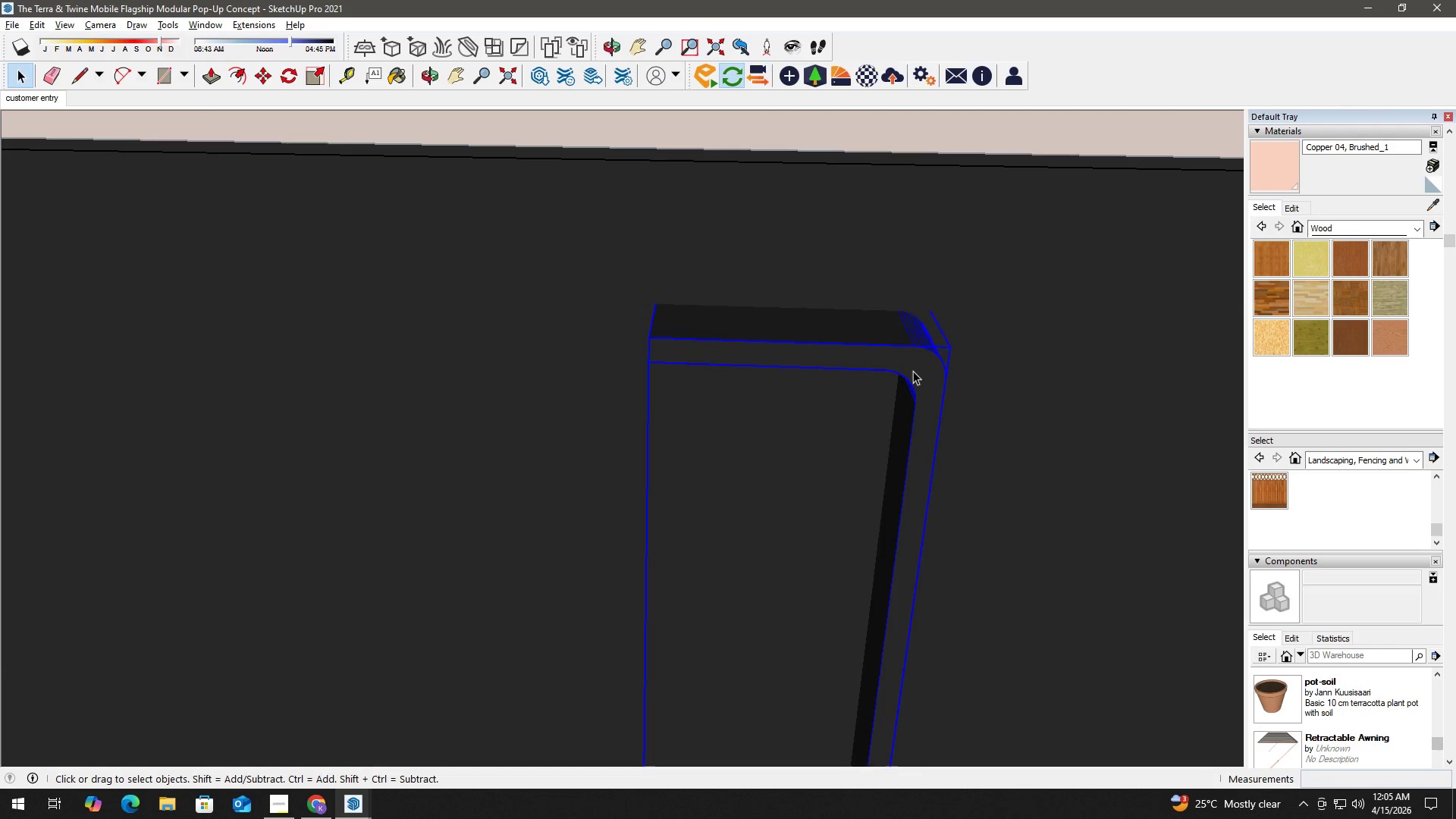 
double_click([915, 371])
 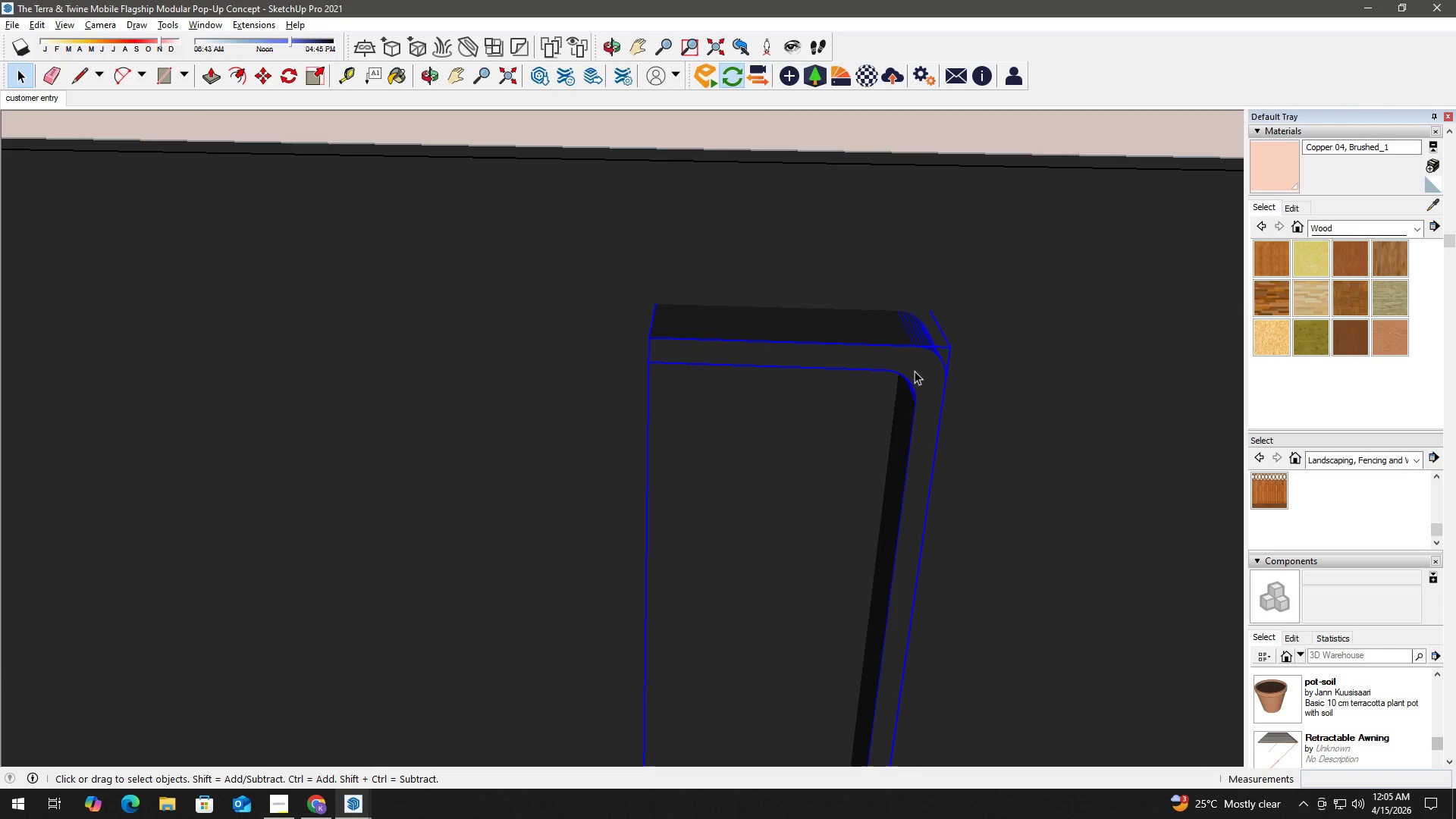 
triple_click([915, 371])
 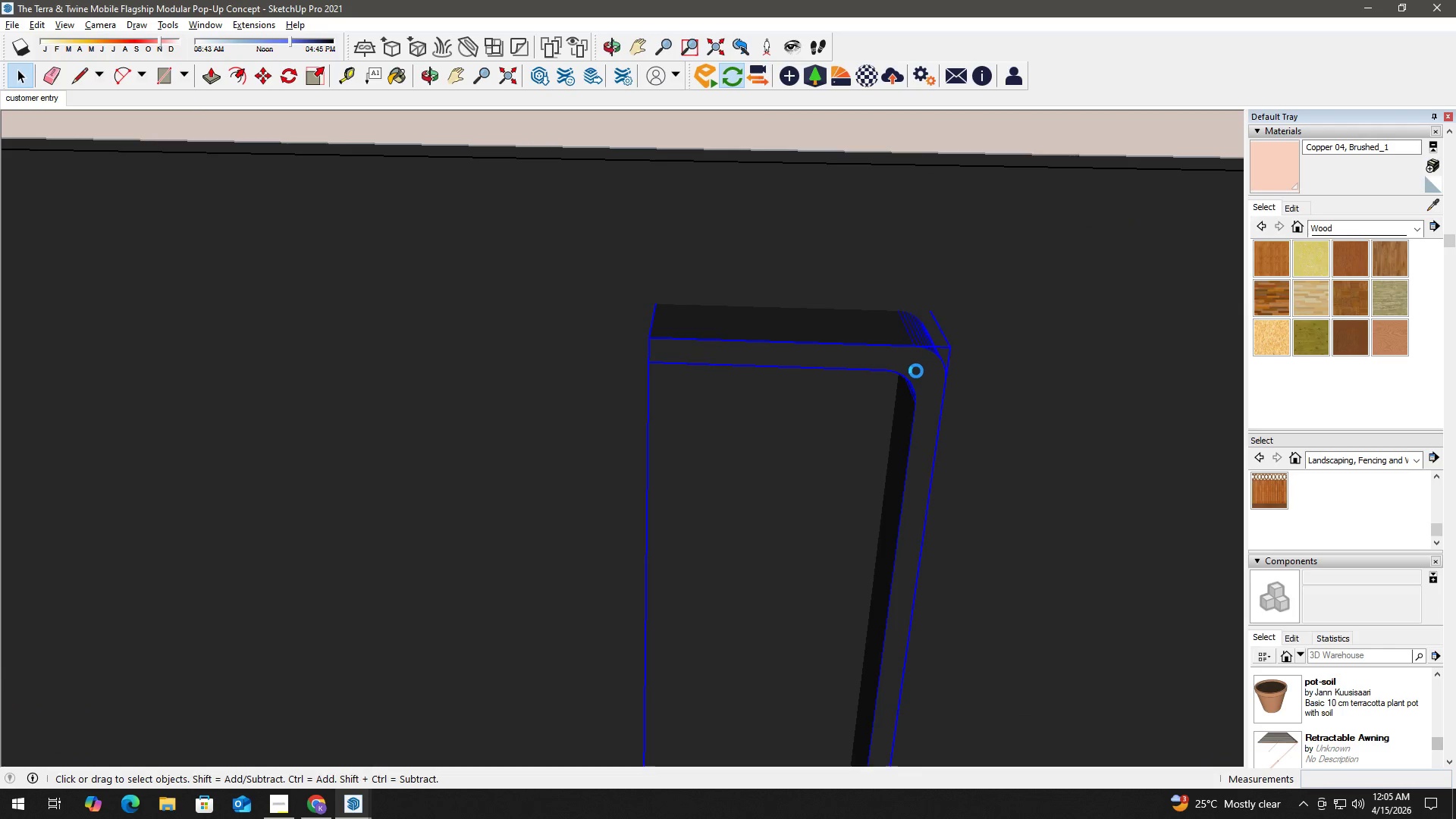 
key(P)
 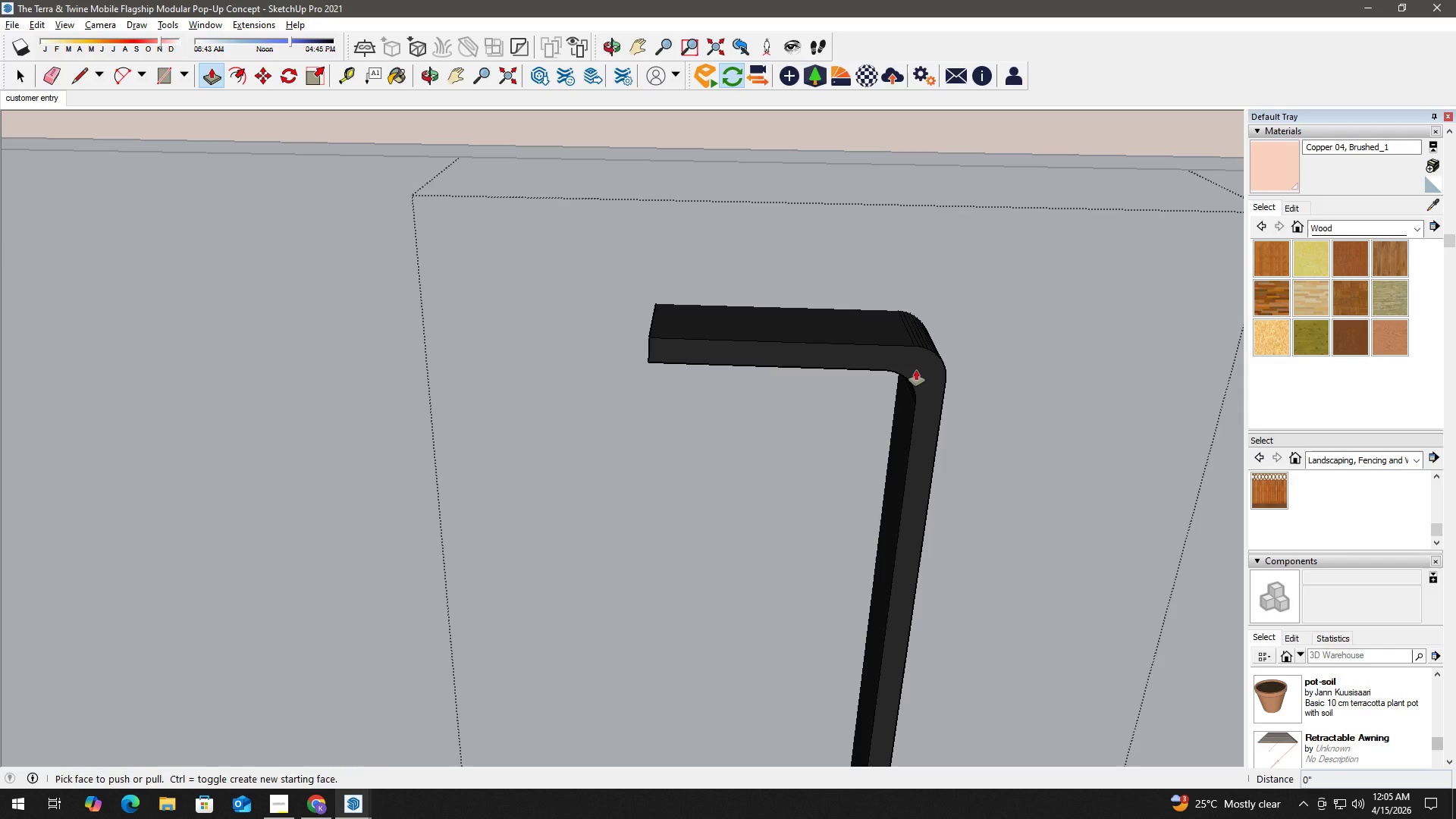 
double_click([916, 370])
 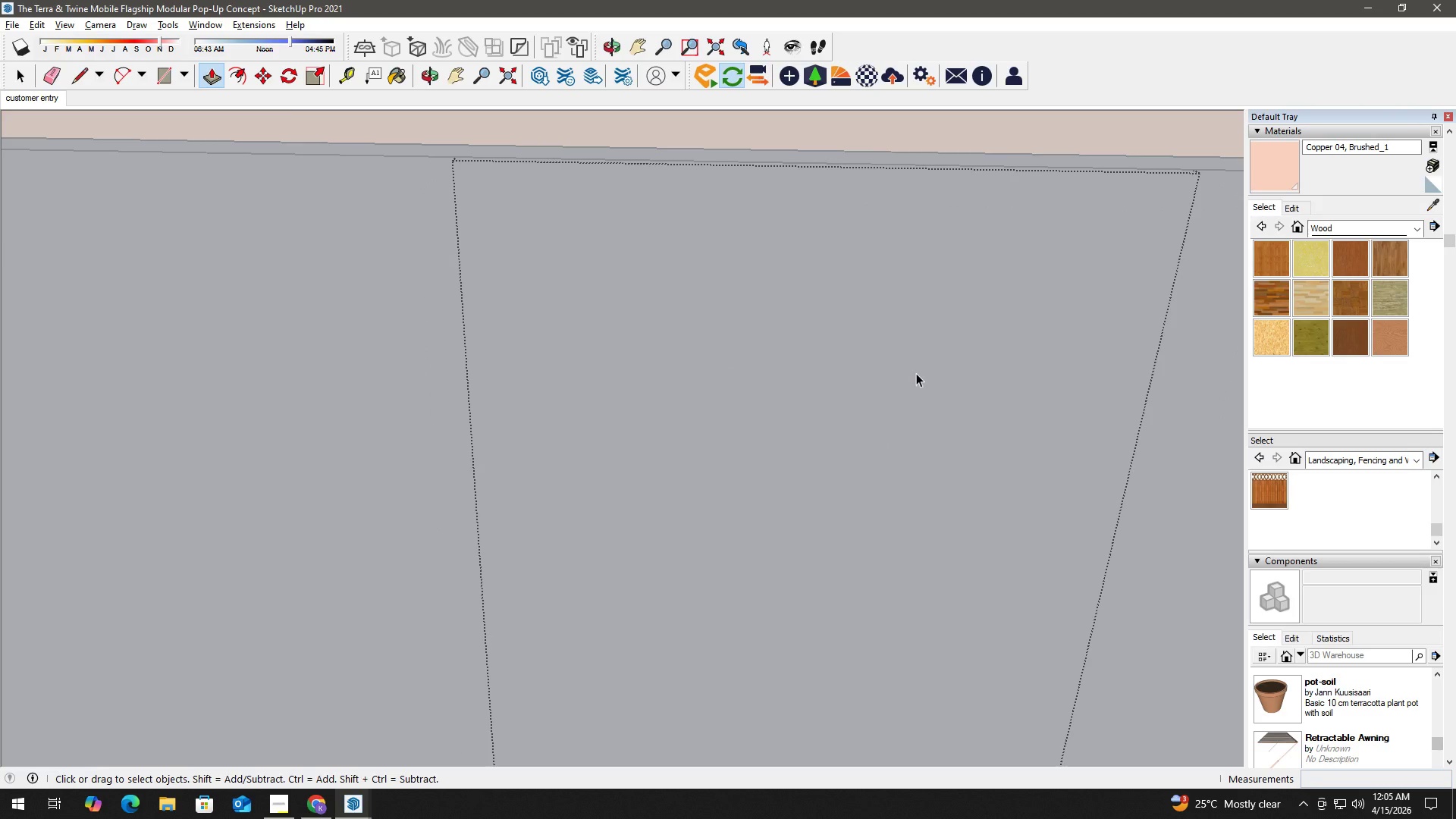 
type(hh)
 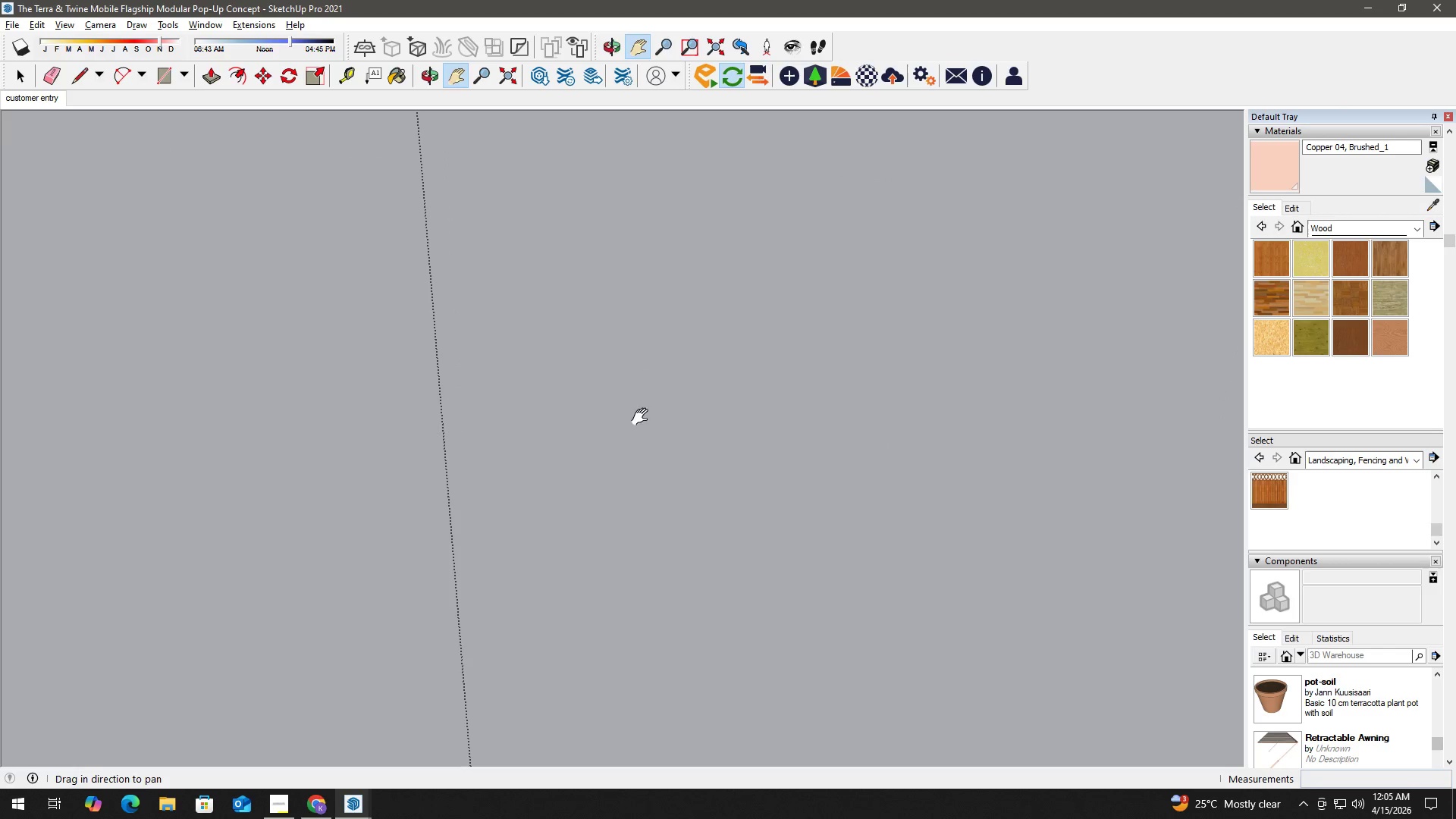 
left_click_drag(start_coordinate=[970, 393], to_coordinate=[361, 340])
 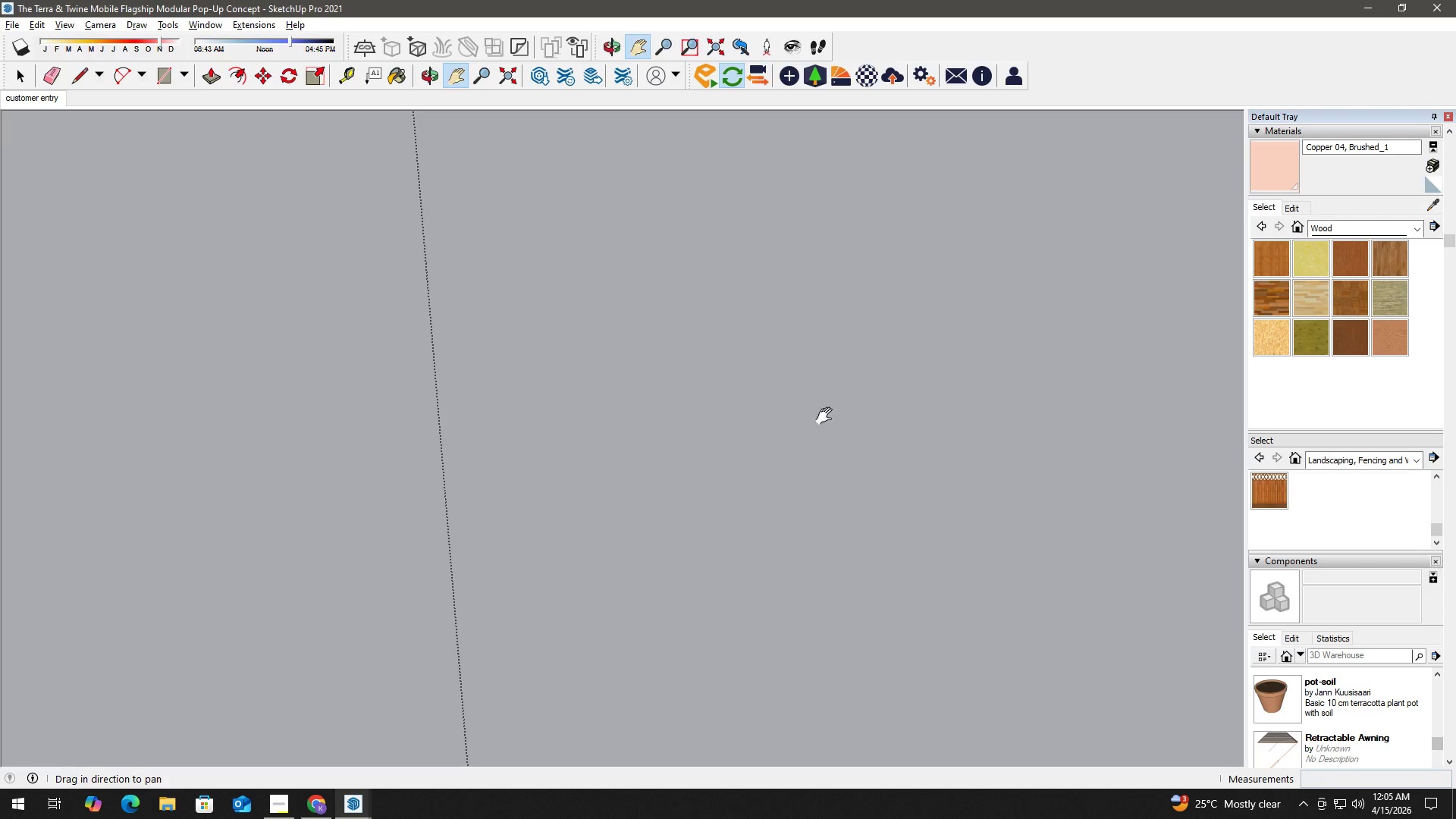 
left_click_drag(start_coordinate=[866, 421], to_coordinate=[206, 362])
 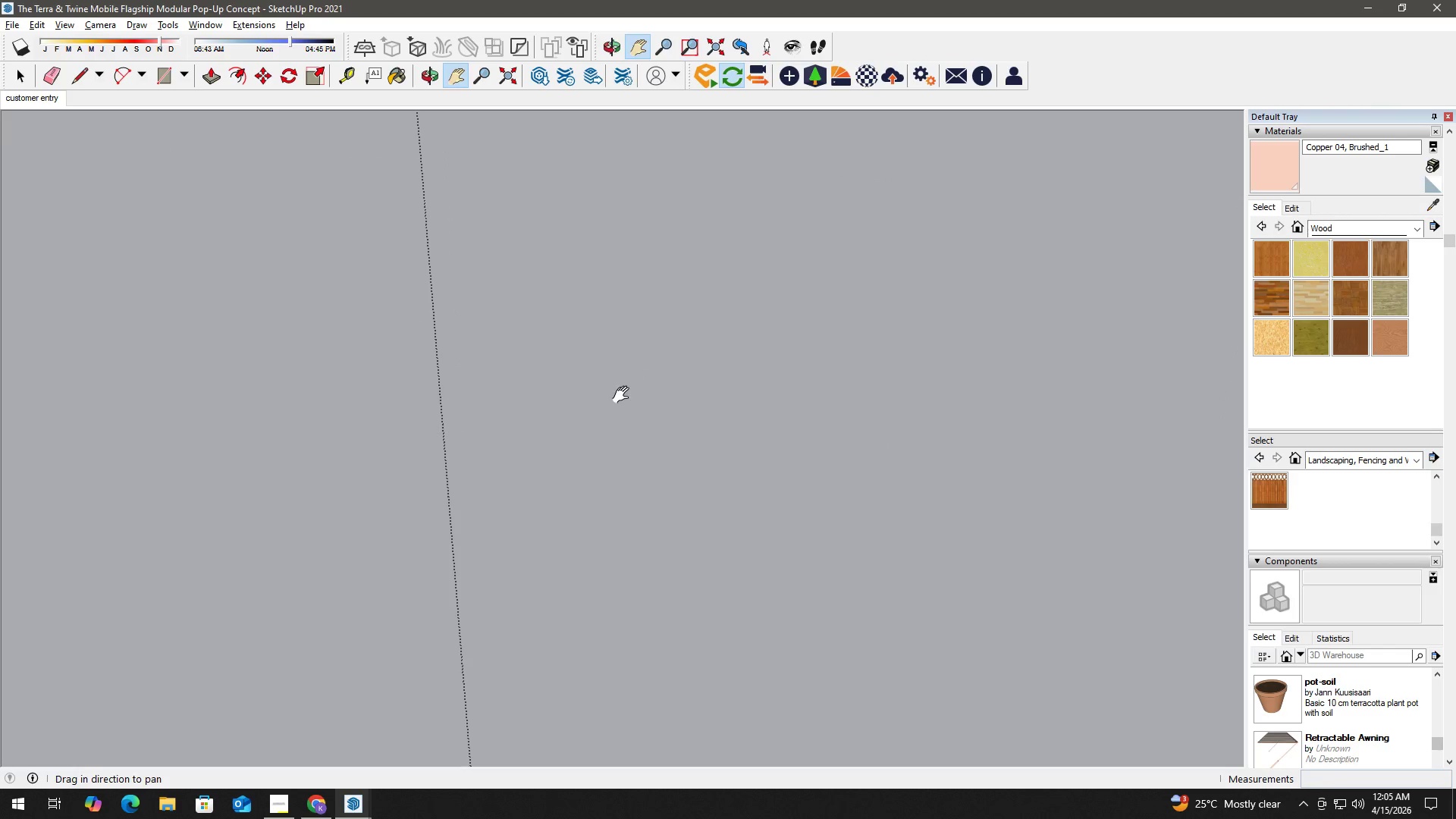 
left_click_drag(start_coordinate=[789, 434], to_coordinate=[568, 406])
 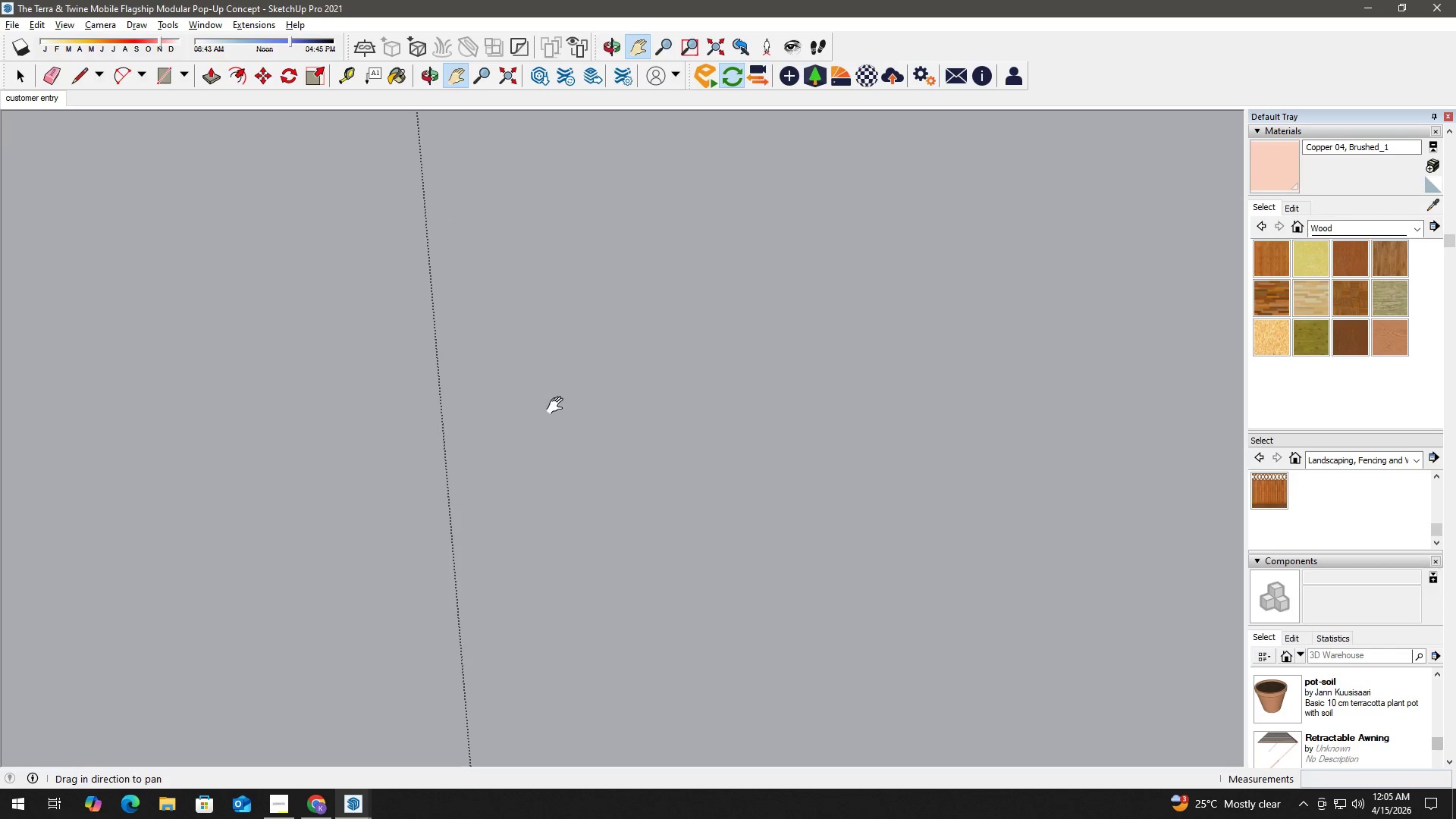 
scroll: coordinate [642, 406], scroll_direction: down, amount: 8.0
 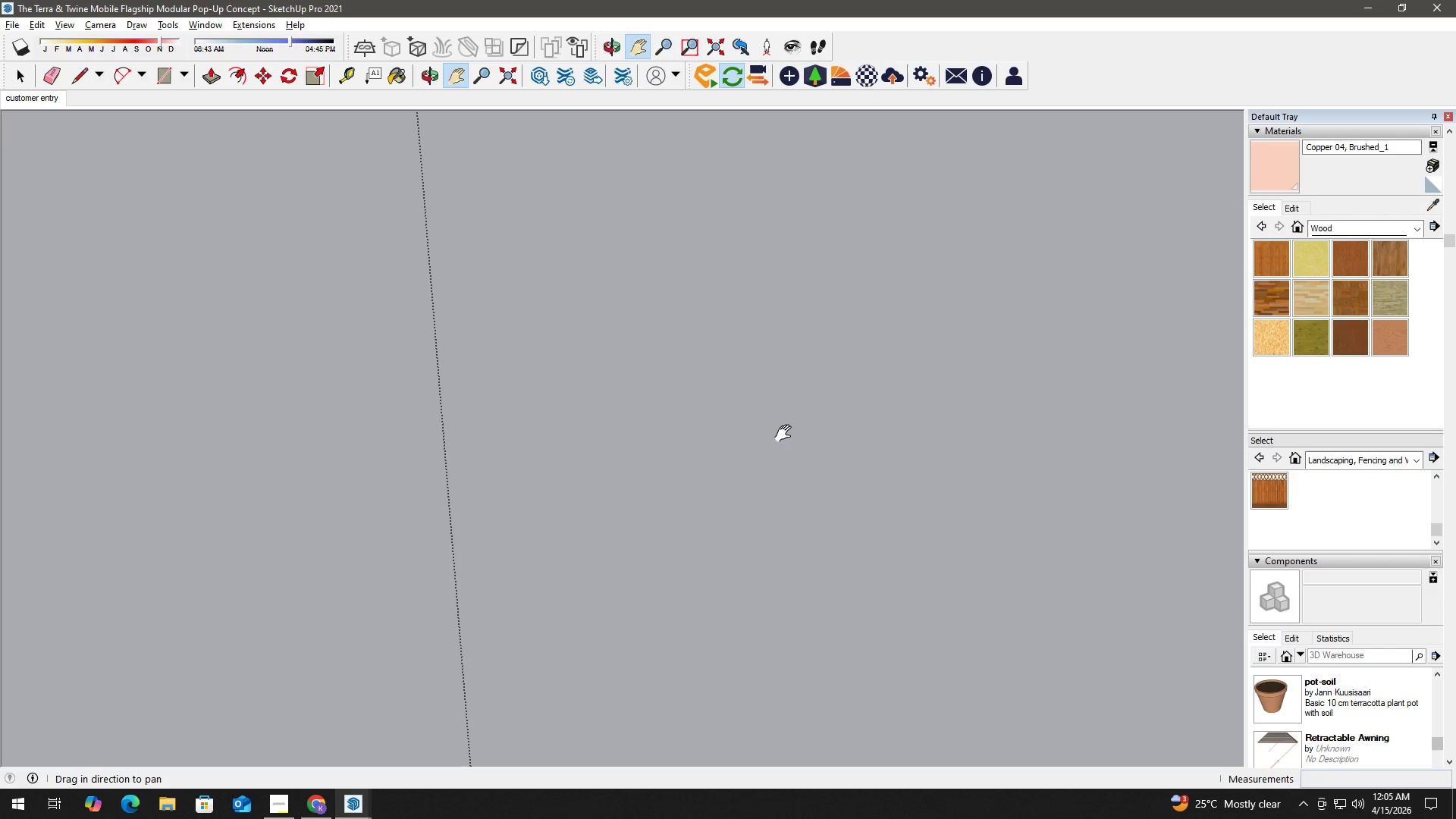 
key(Space)
 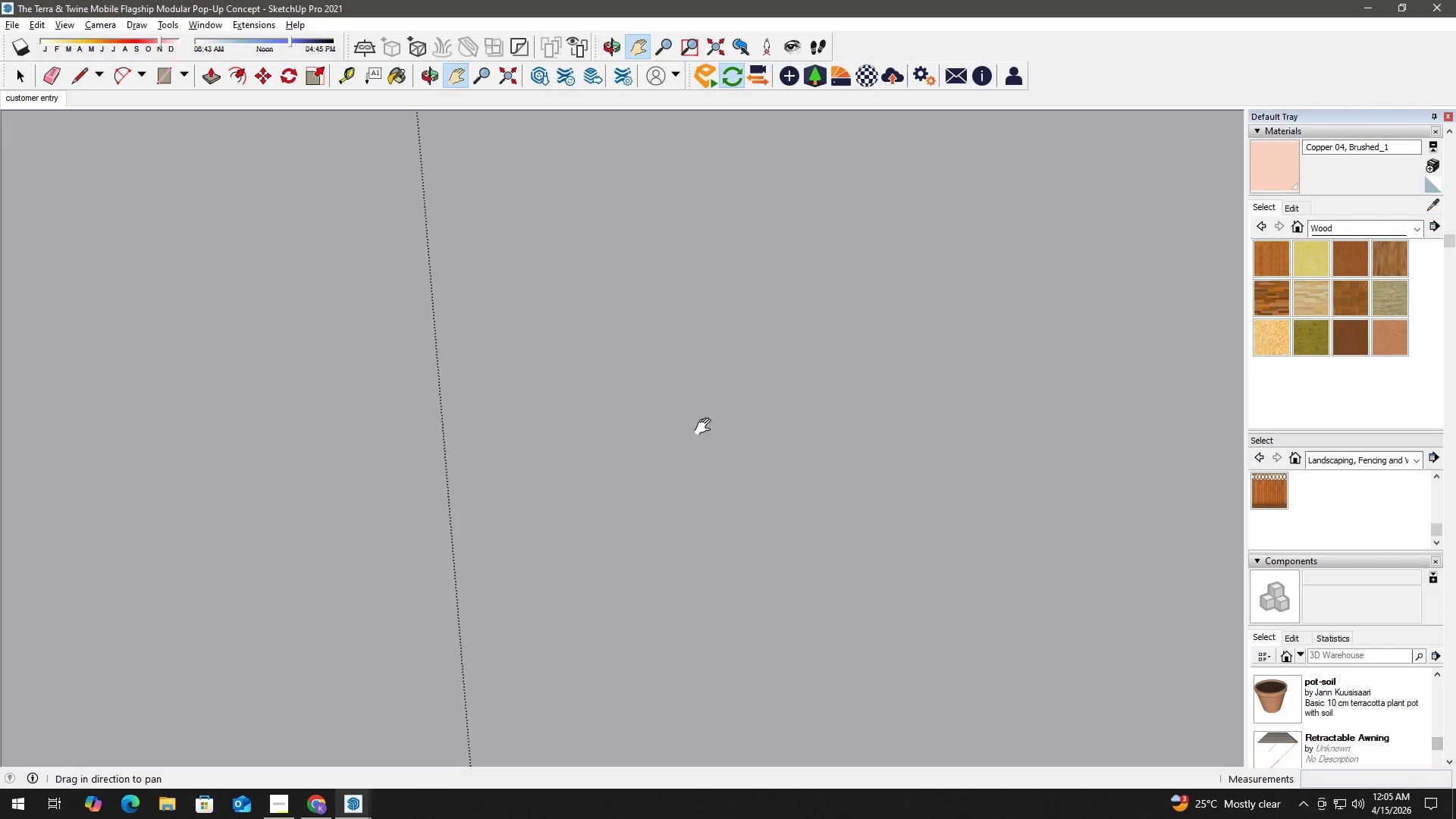 
key(Escape)
 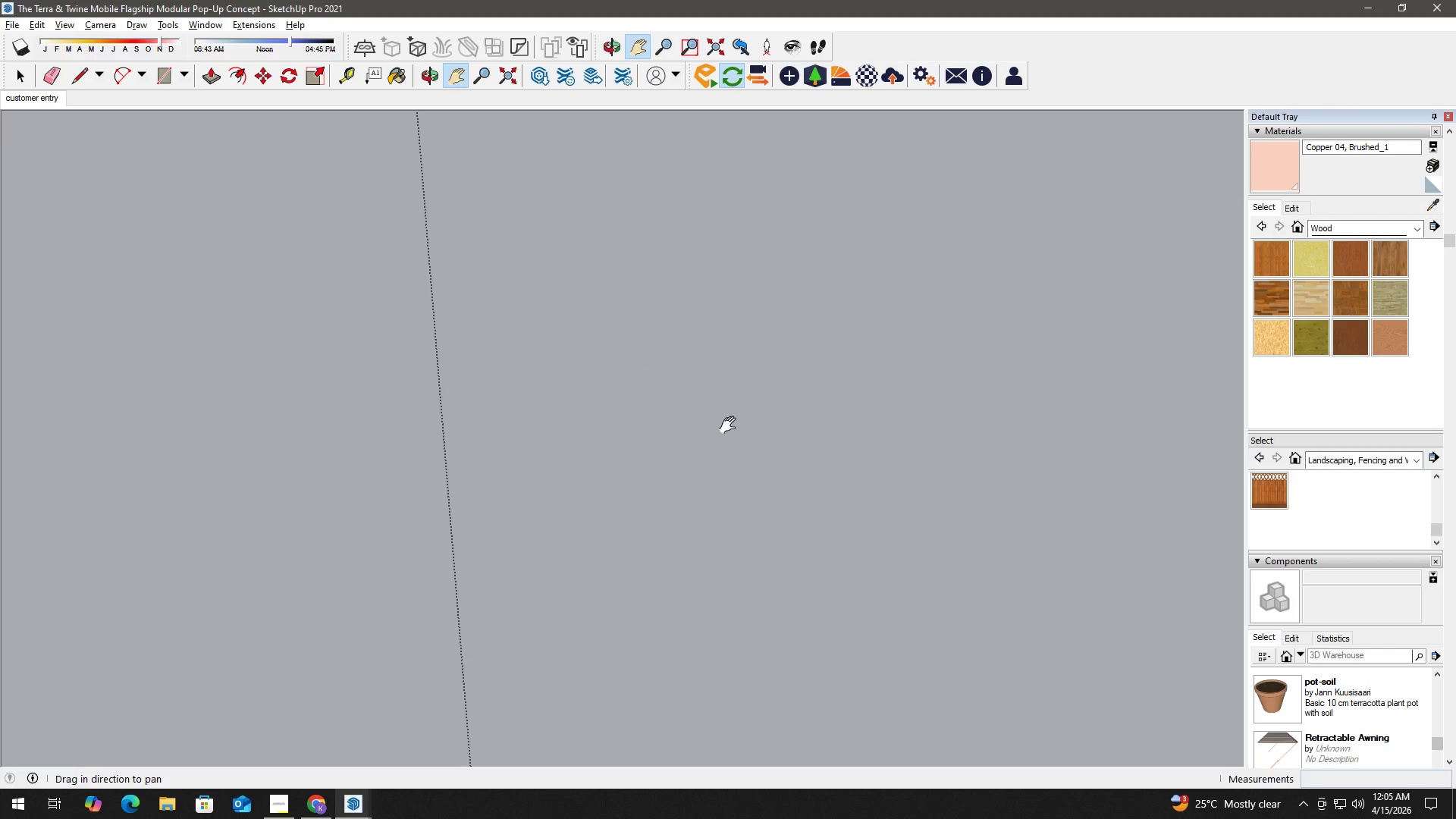 
key(H)
 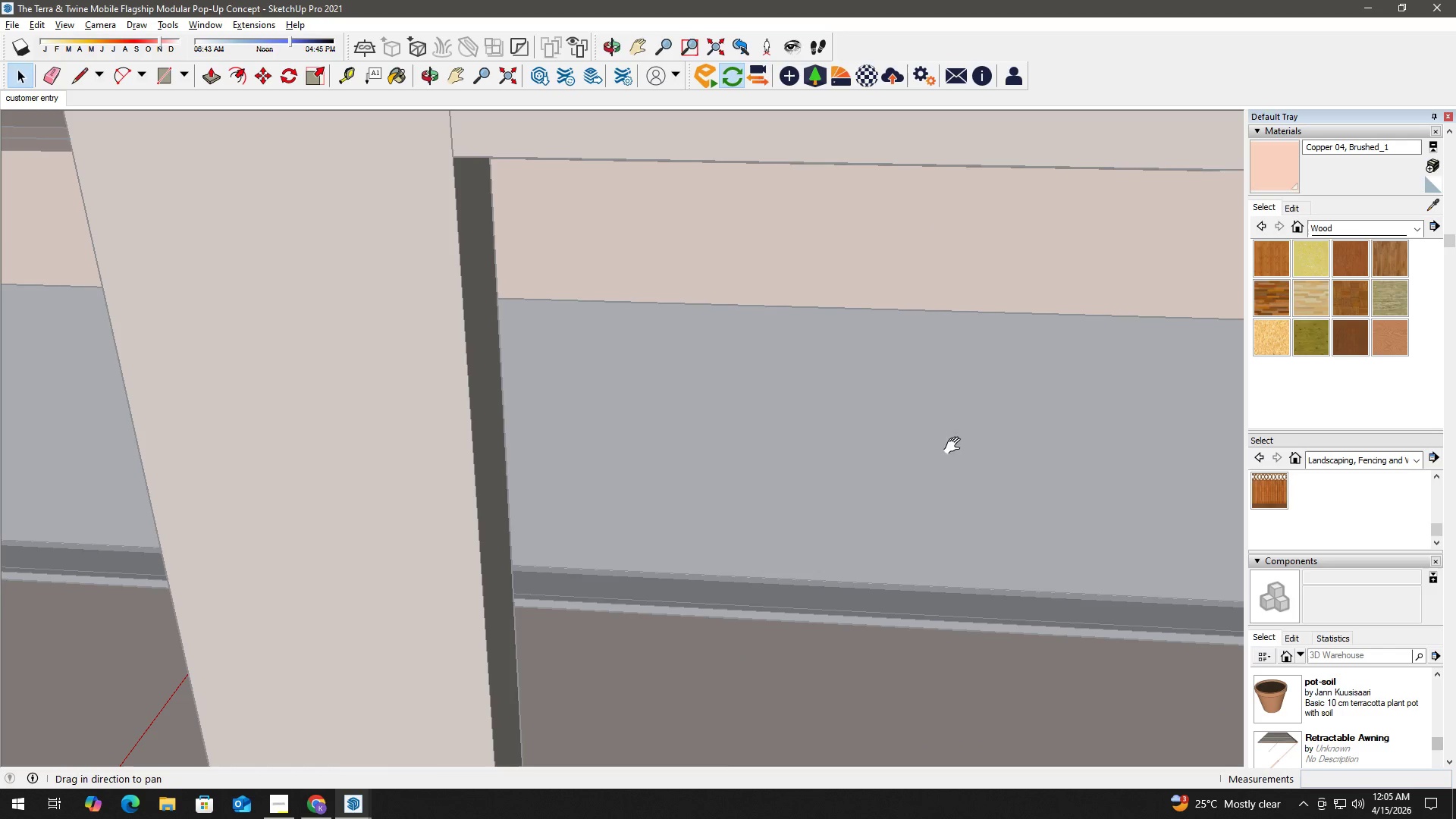 
left_click_drag(start_coordinate=[1012, 454], to_coordinate=[398, 400])
 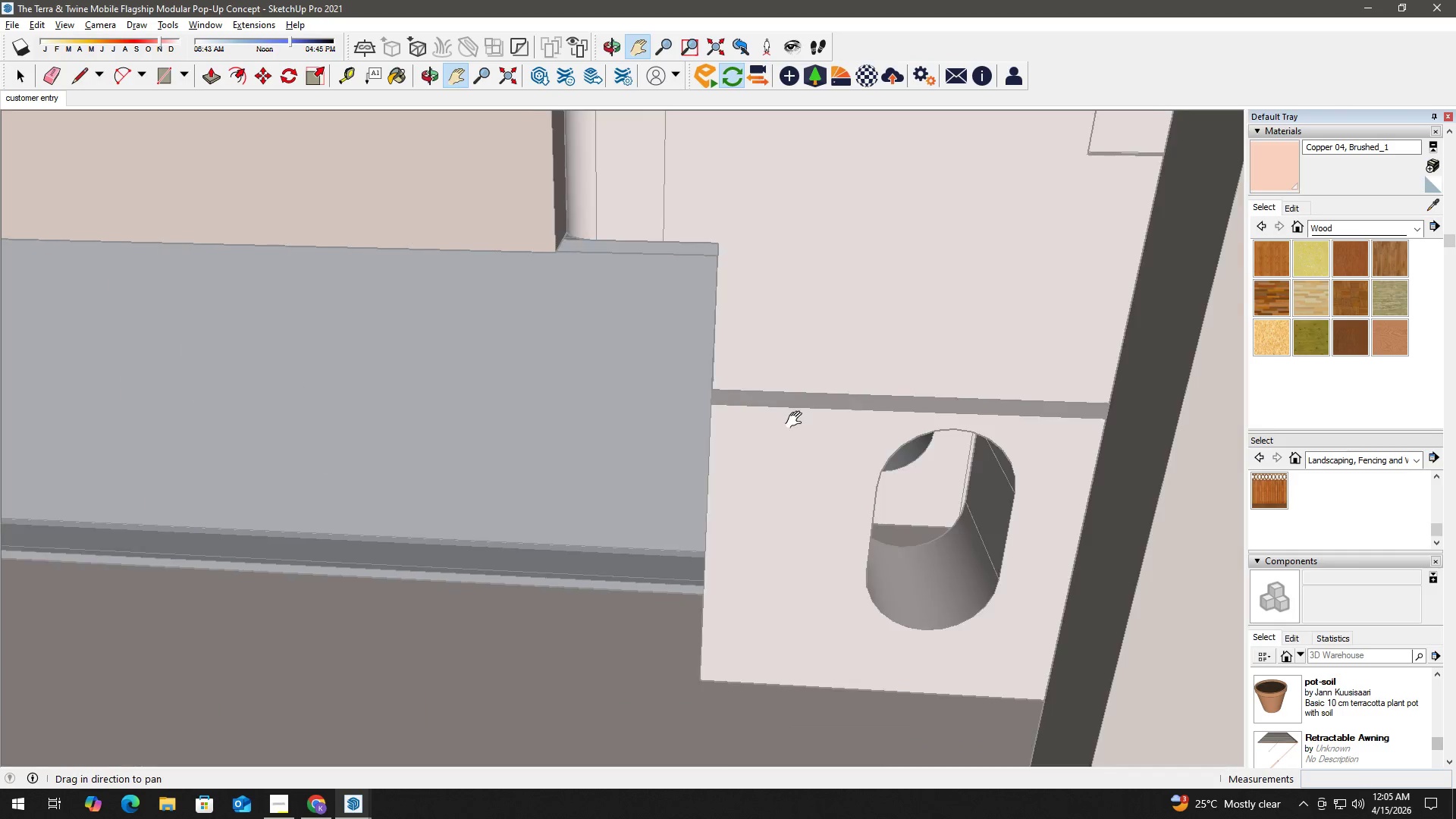 
scroll: coordinate [915, 423], scroll_direction: down, amount: 23.0
 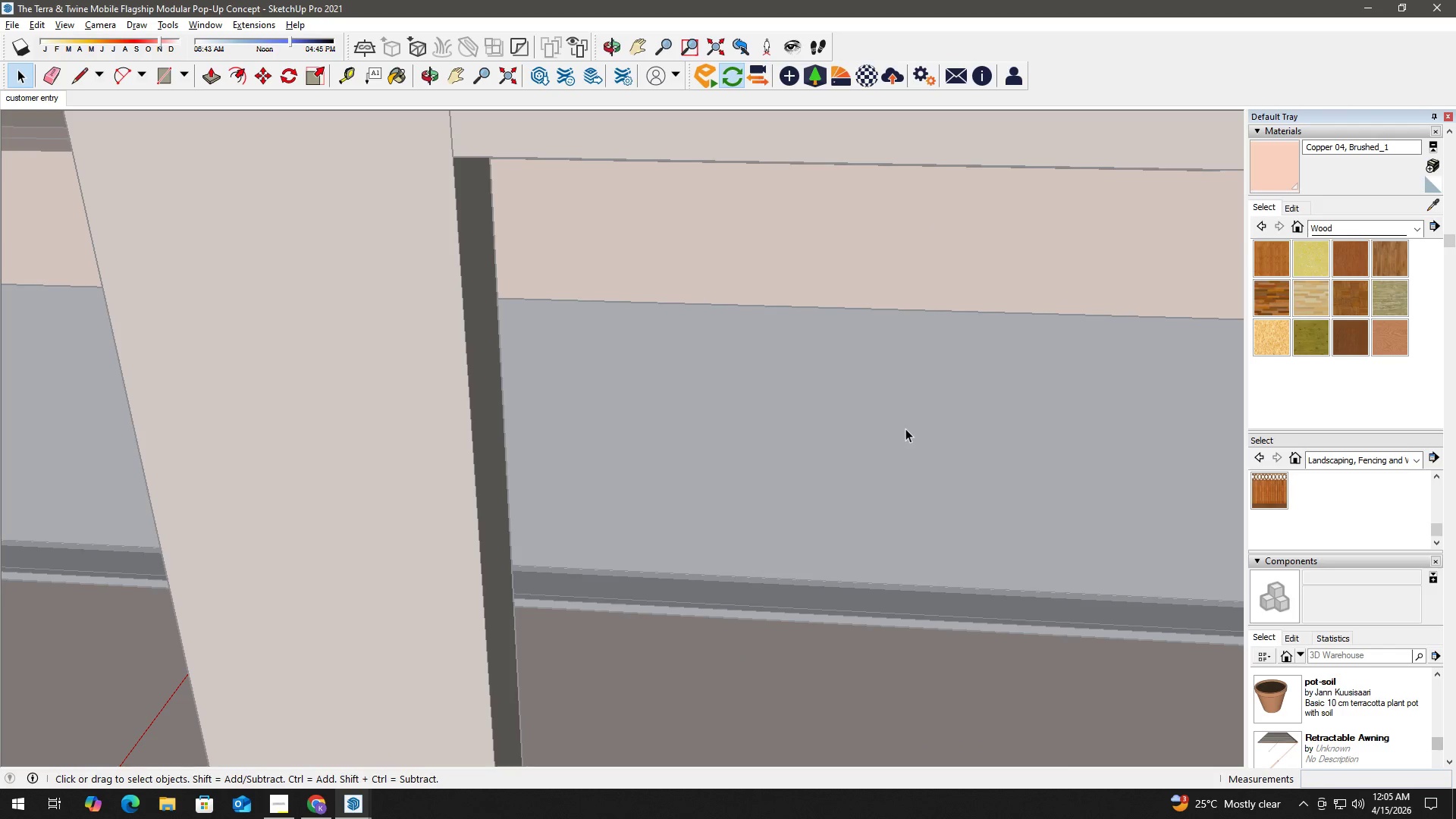 
left_click_drag(start_coordinate=[843, 427], to_coordinate=[777, 421])
 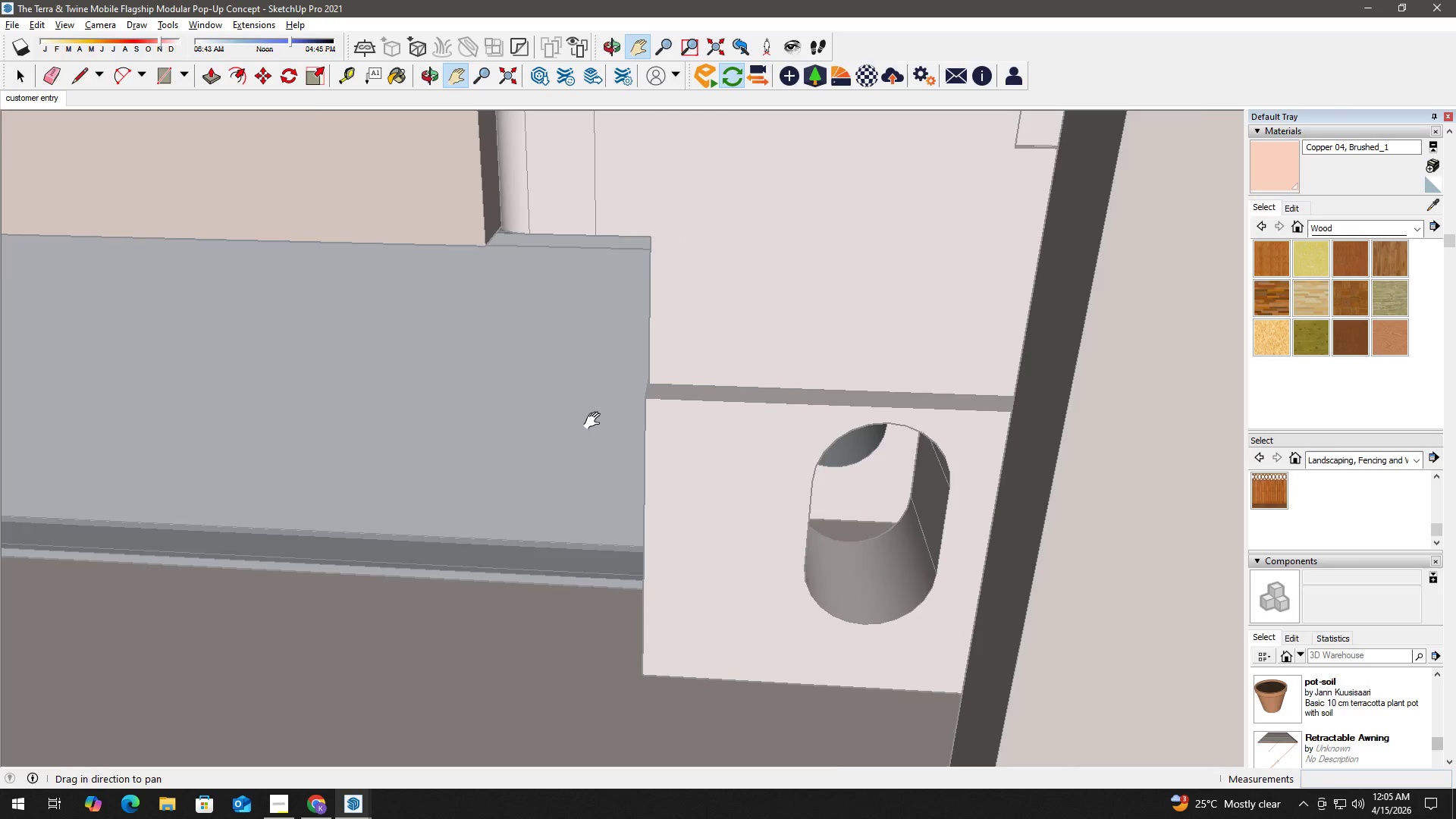 
scroll: coordinate [590, 419], scroll_direction: down, amount: 3.0
 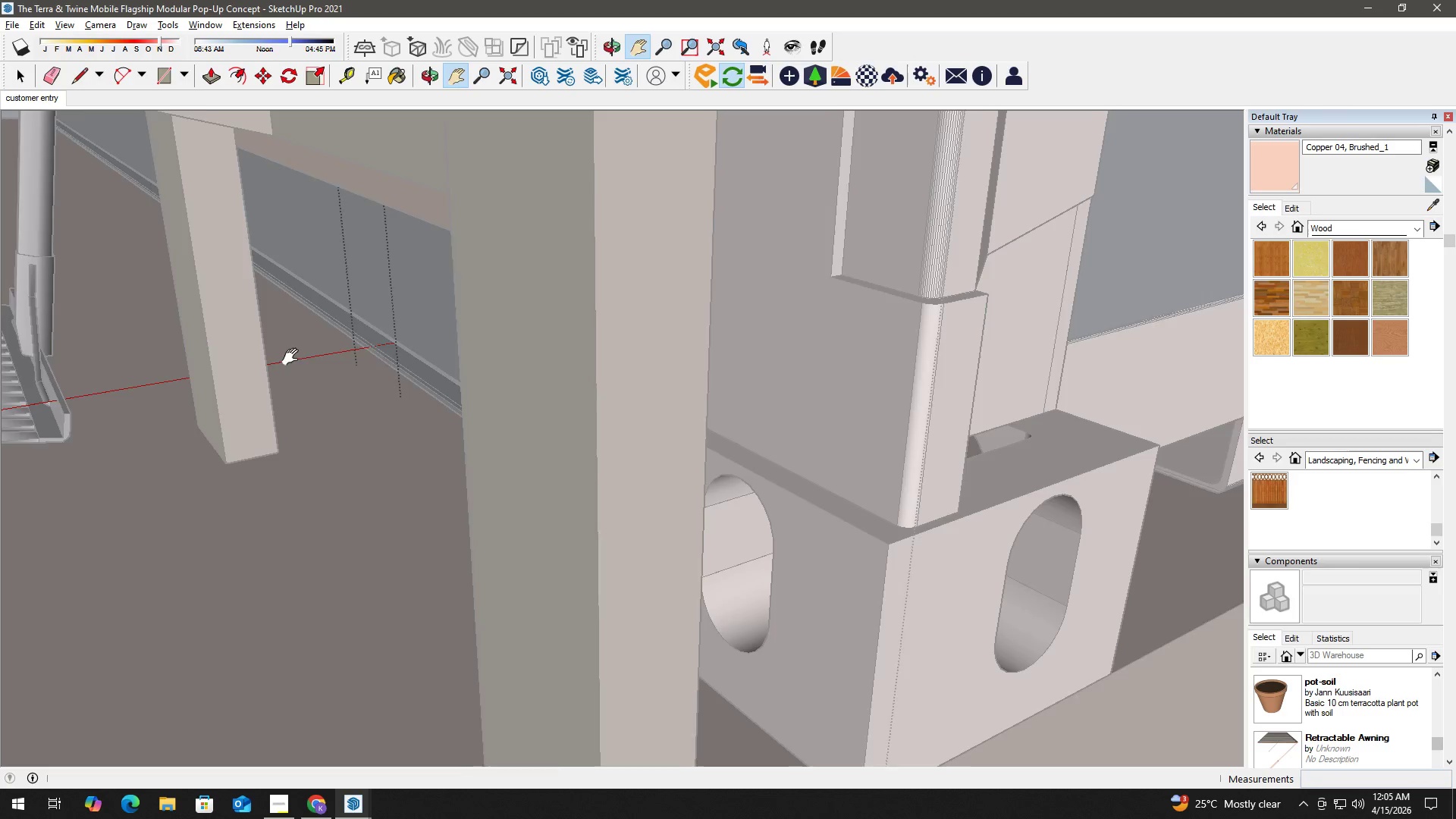 
type(hh)
 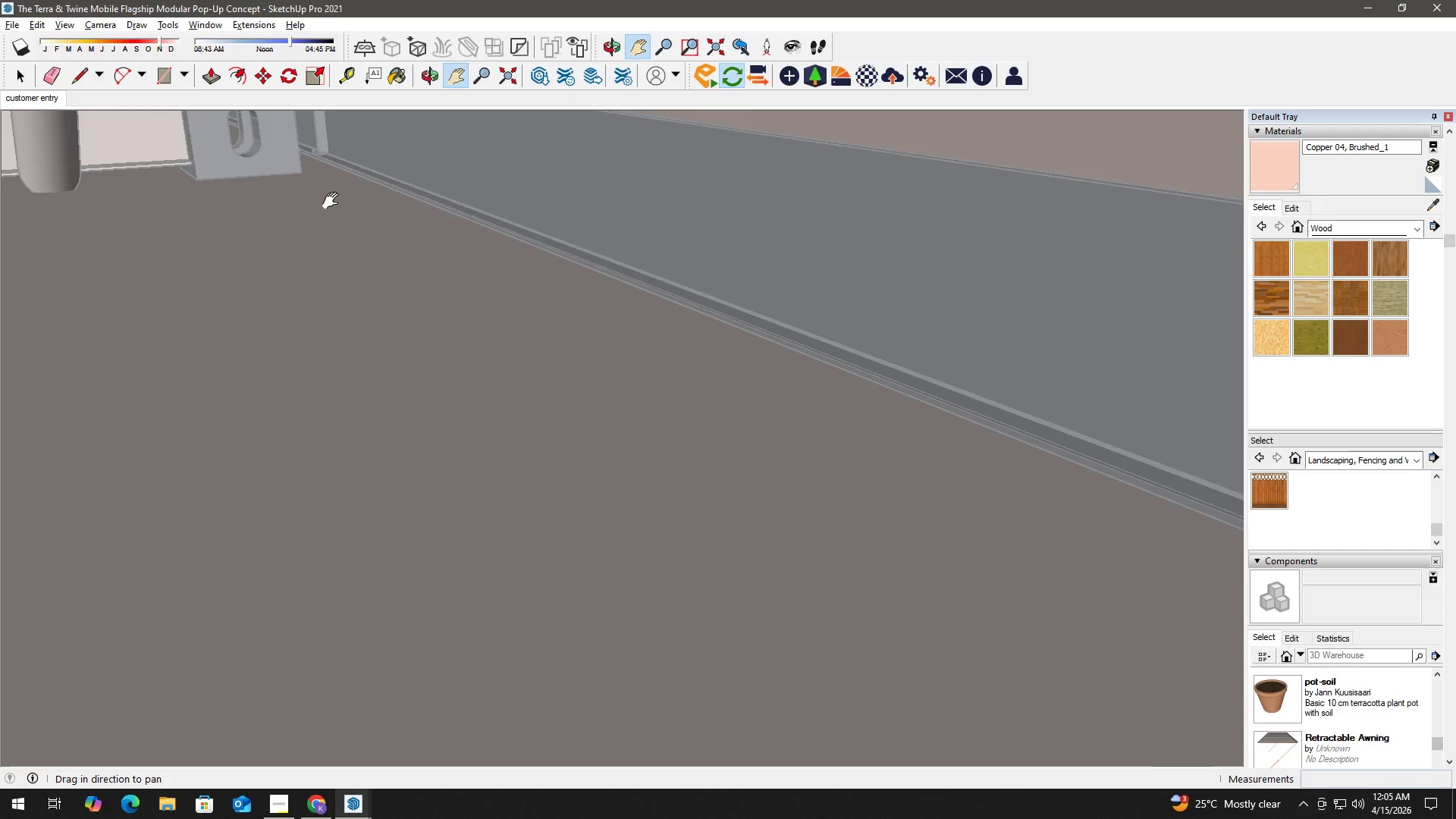 
left_click_drag(start_coordinate=[283, 336], to_coordinate=[869, 489])
 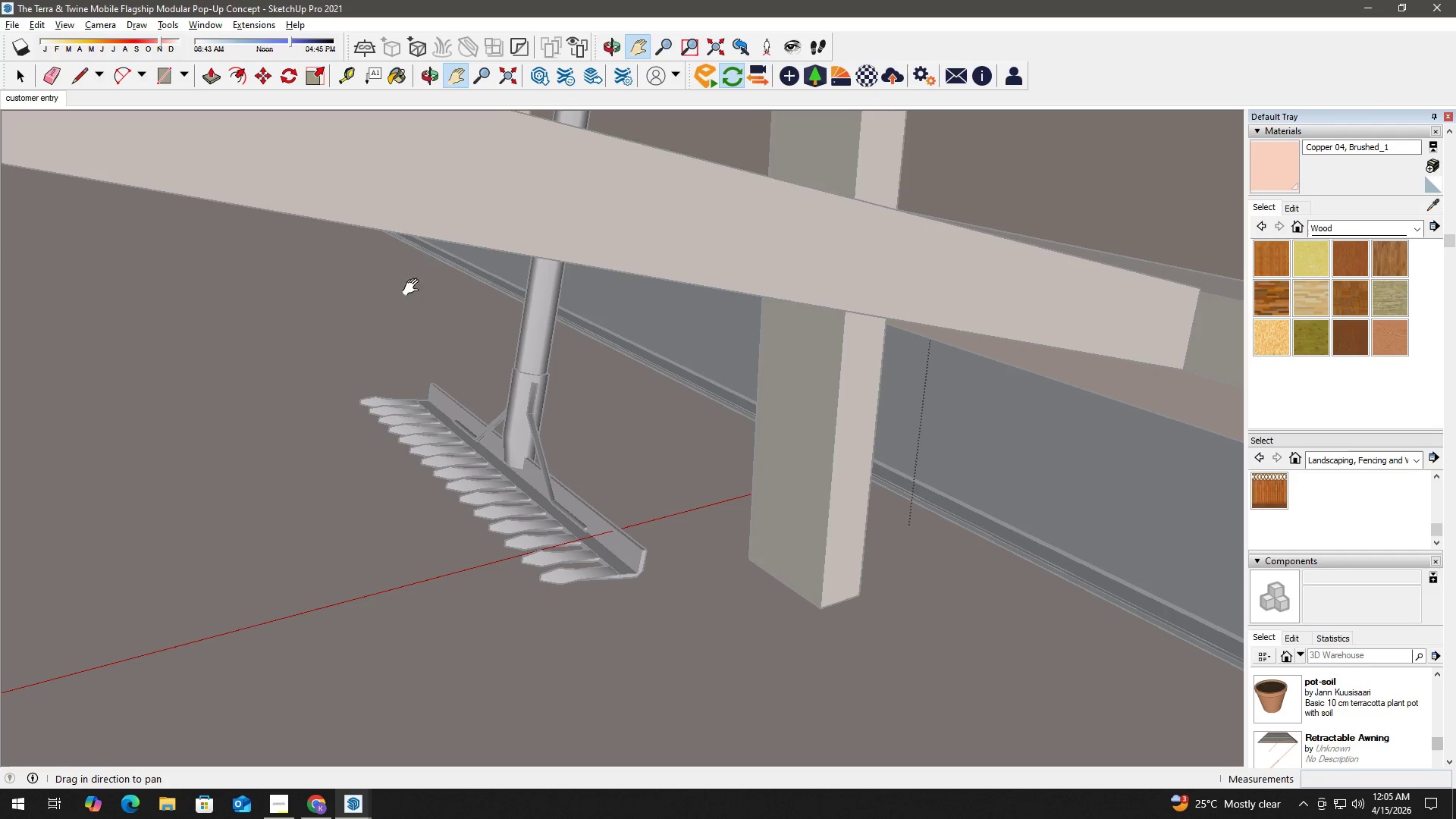 
left_click_drag(start_coordinate=[386, 270], to_coordinate=[650, 369])
 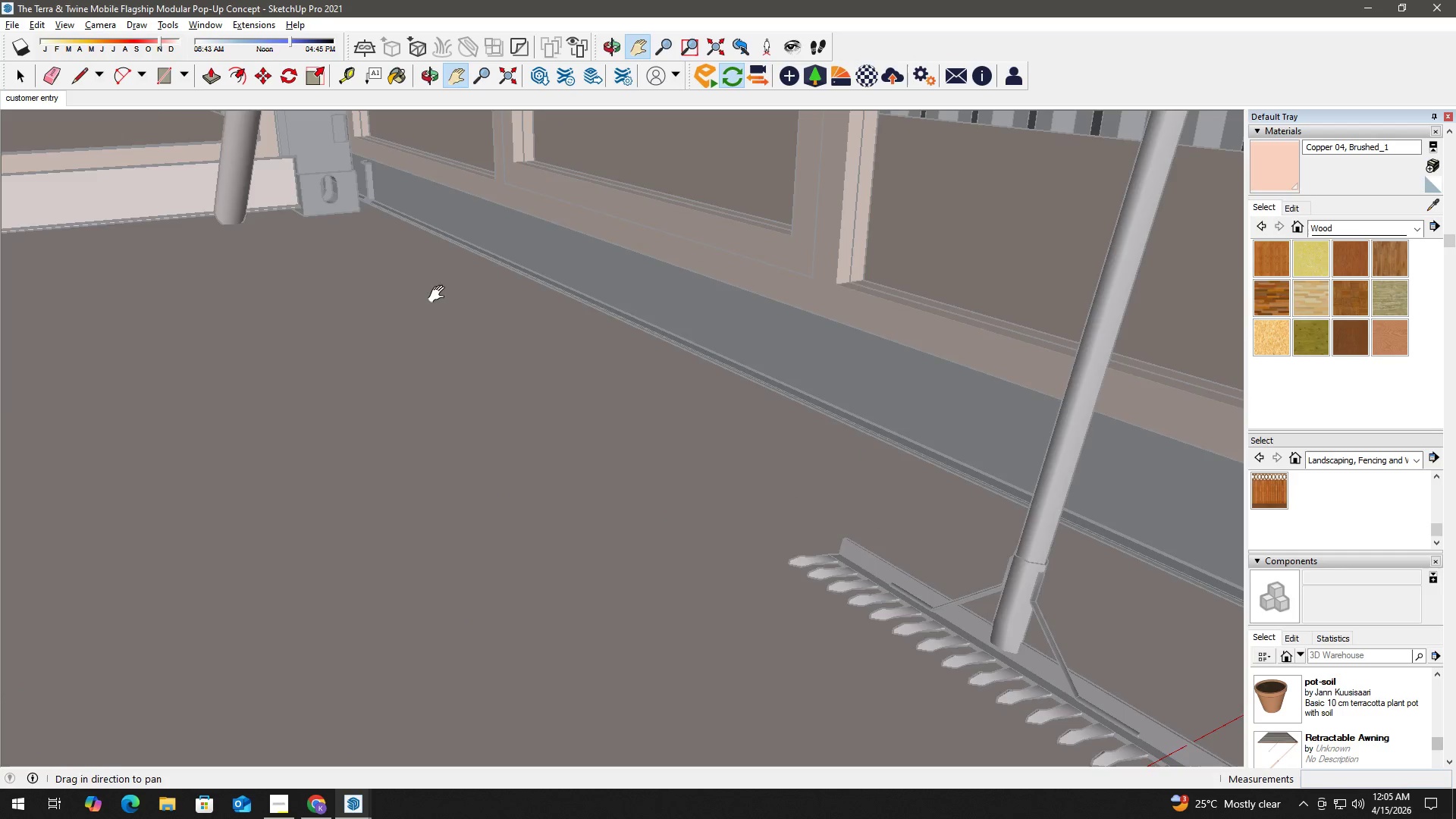 
left_click_drag(start_coordinate=[259, 74], to_coordinate=[371, 268])
 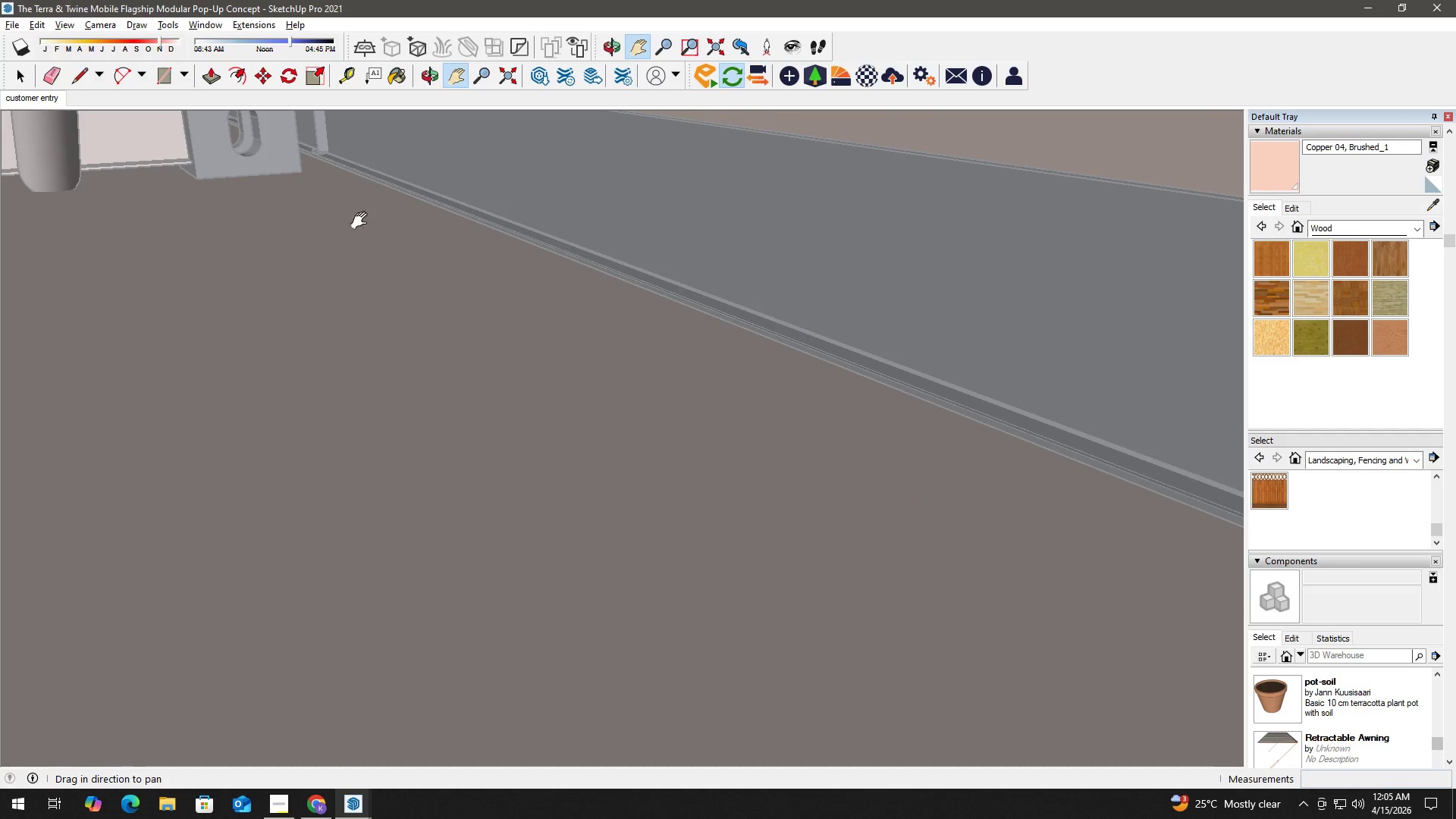 
scroll: coordinate [422, 212], scroll_direction: up, amount: 8.0
 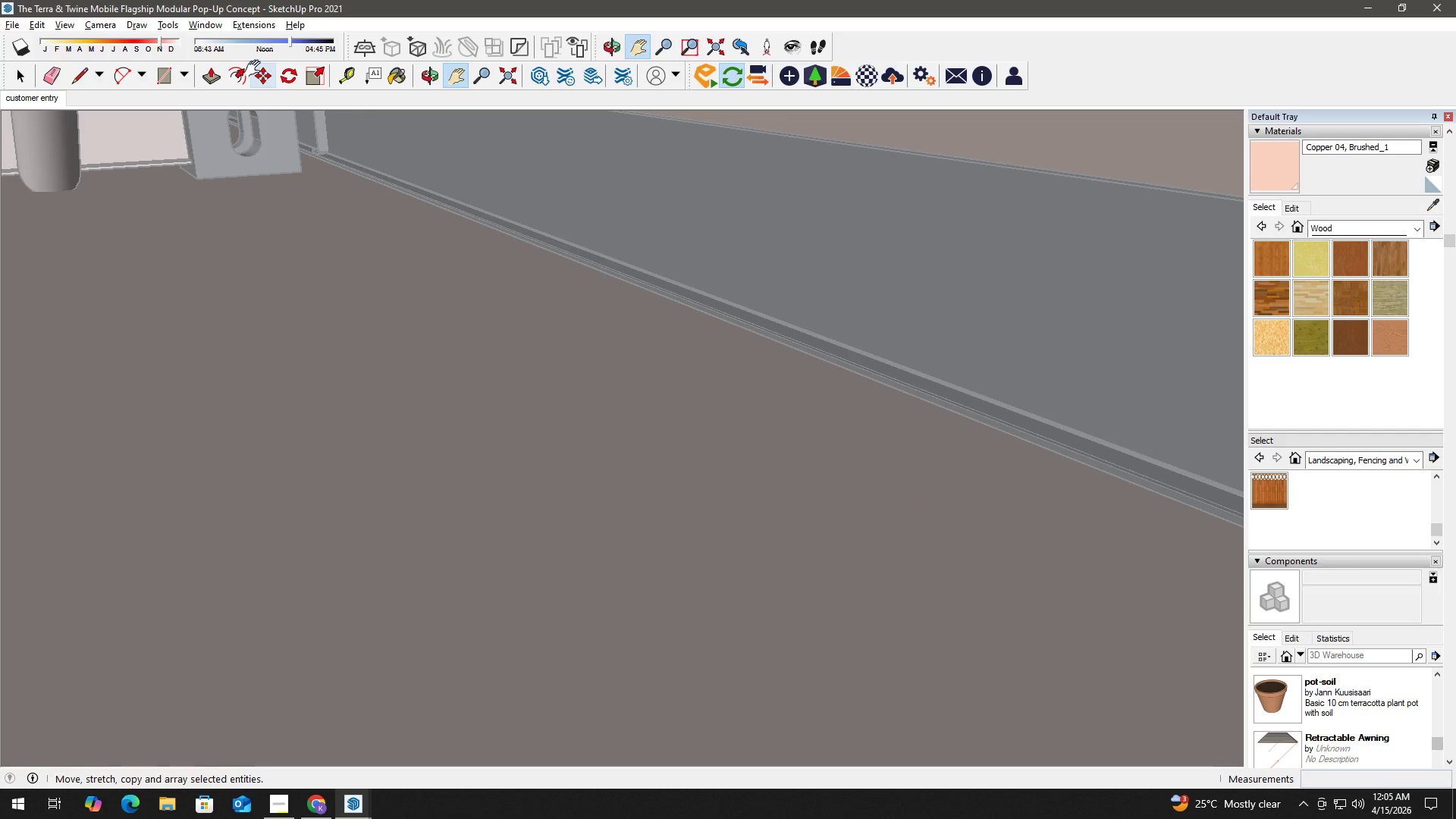 
left_click_drag(start_coordinate=[322, 177], to_coordinate=[446, 344])
 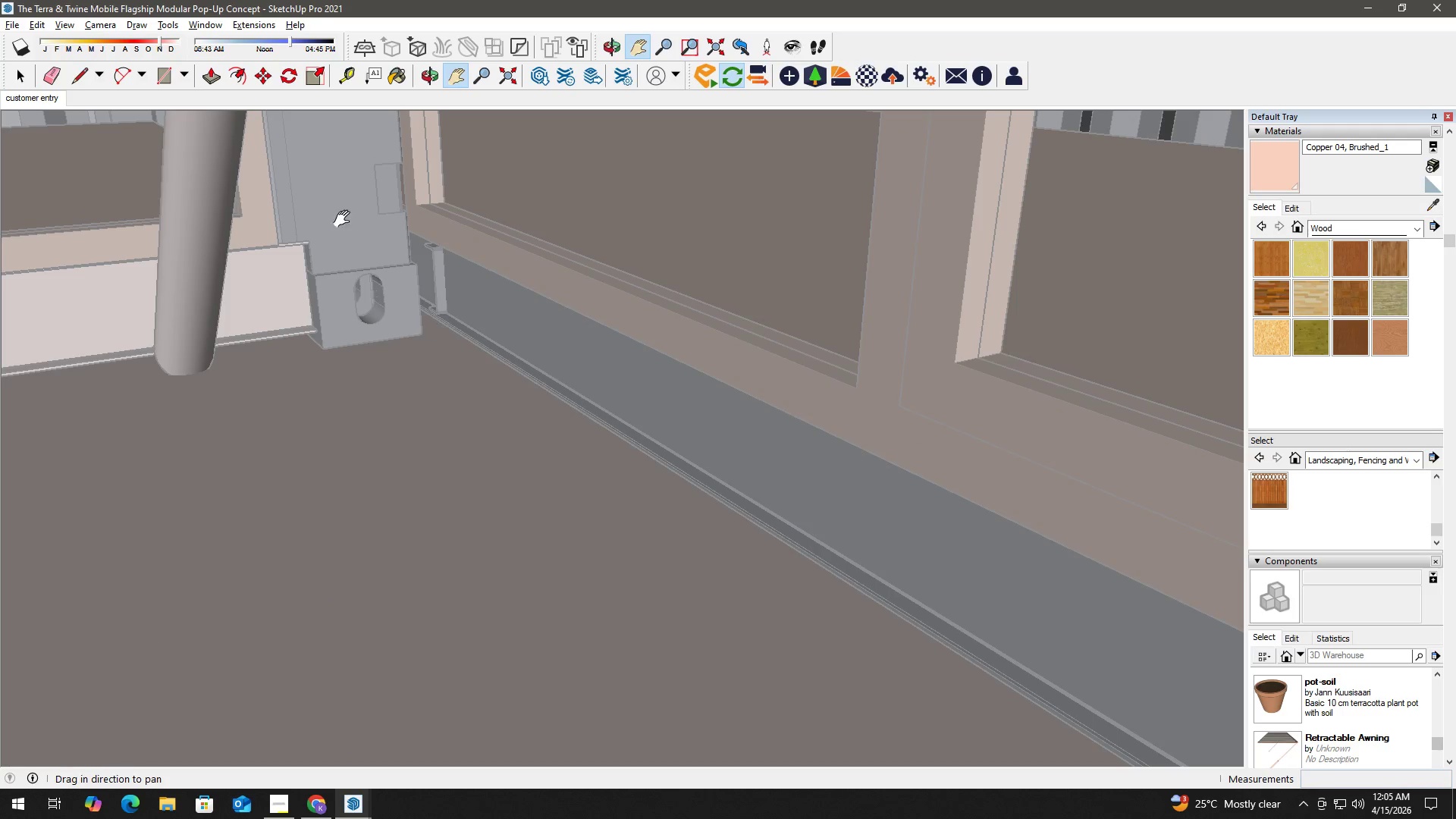 
key(Space)
 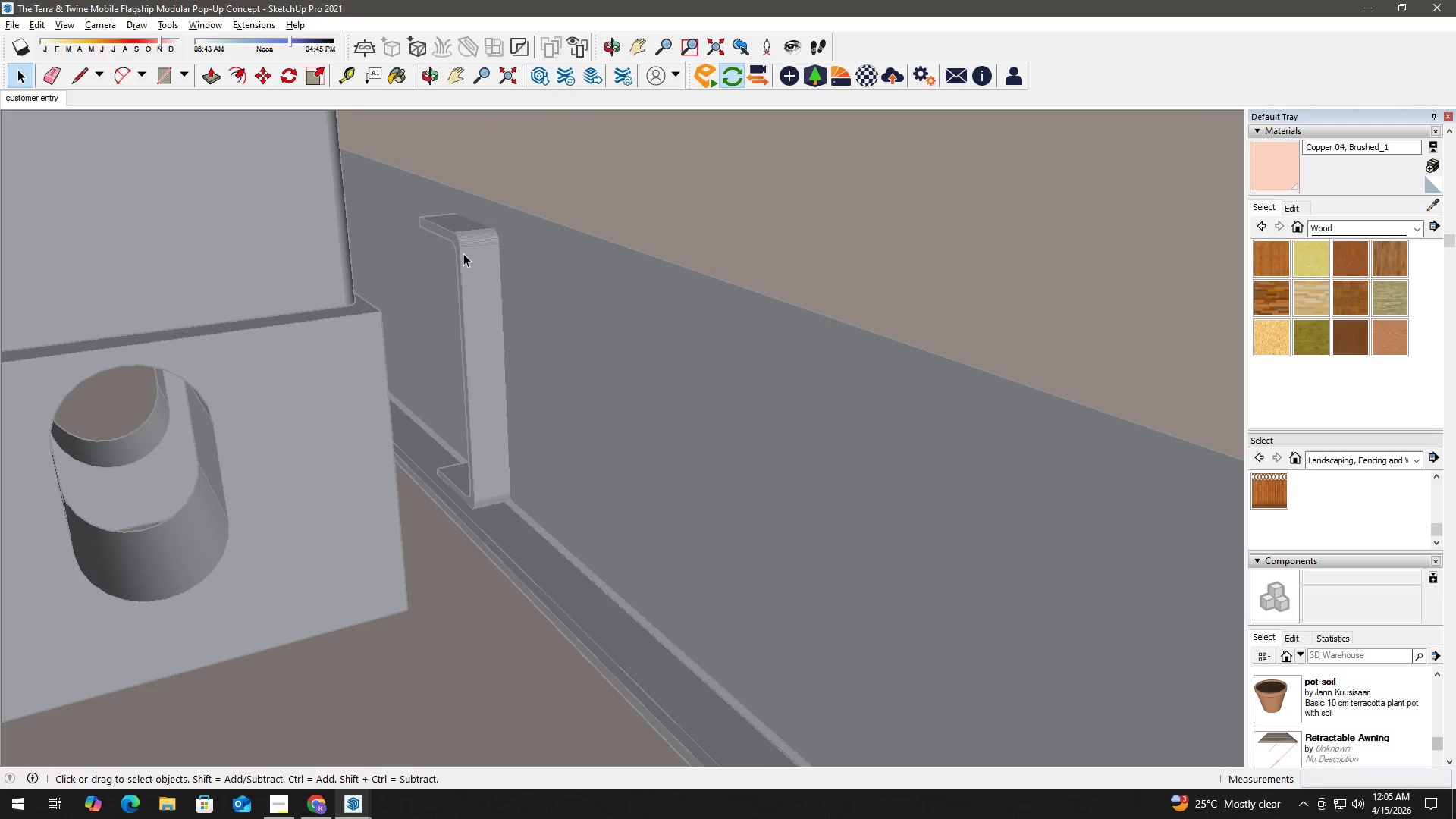 
left_click([466, 244])
 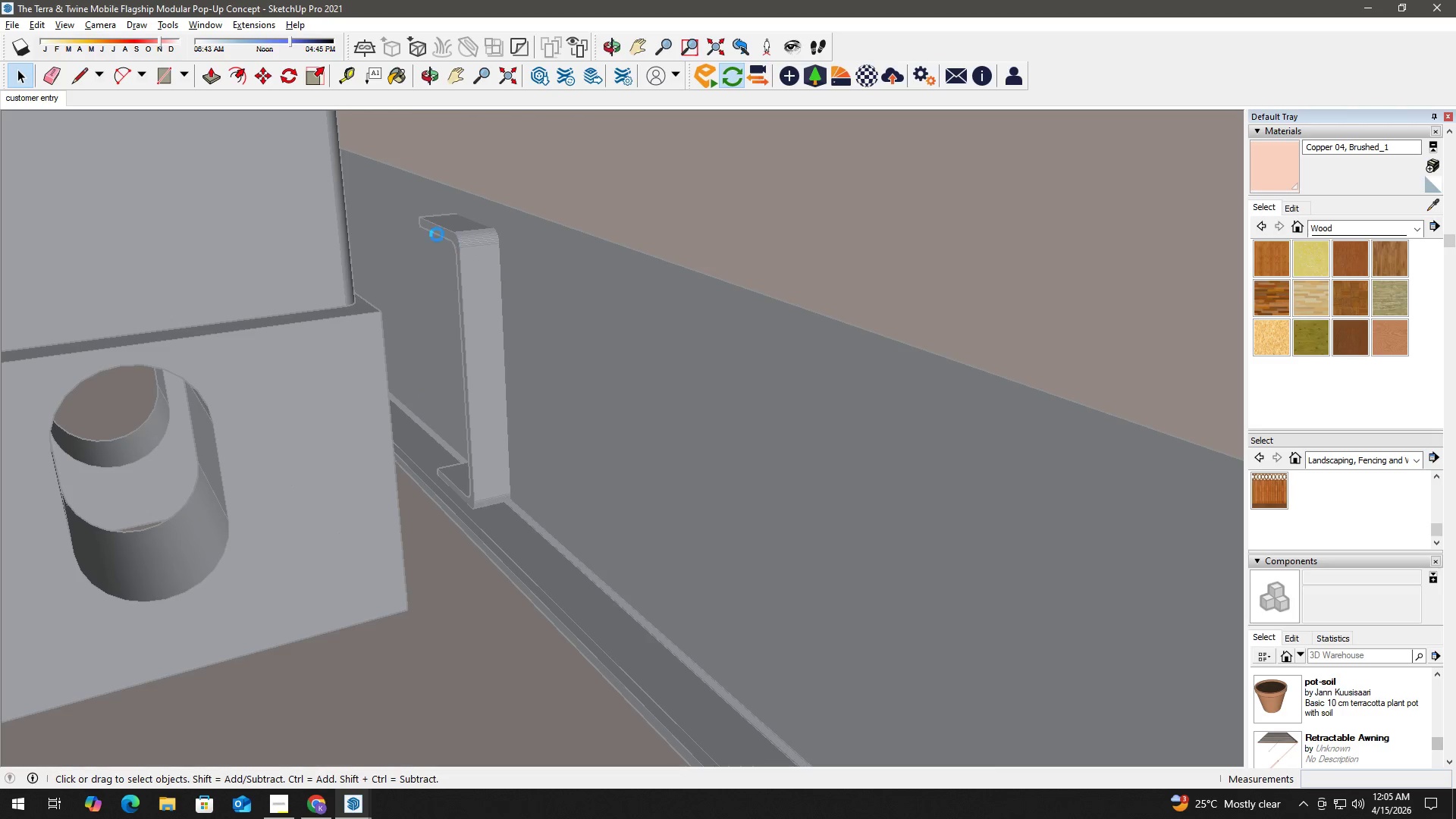 
scroll: coordinate [463, 255], scroll_direction: up, amount: 15.0
 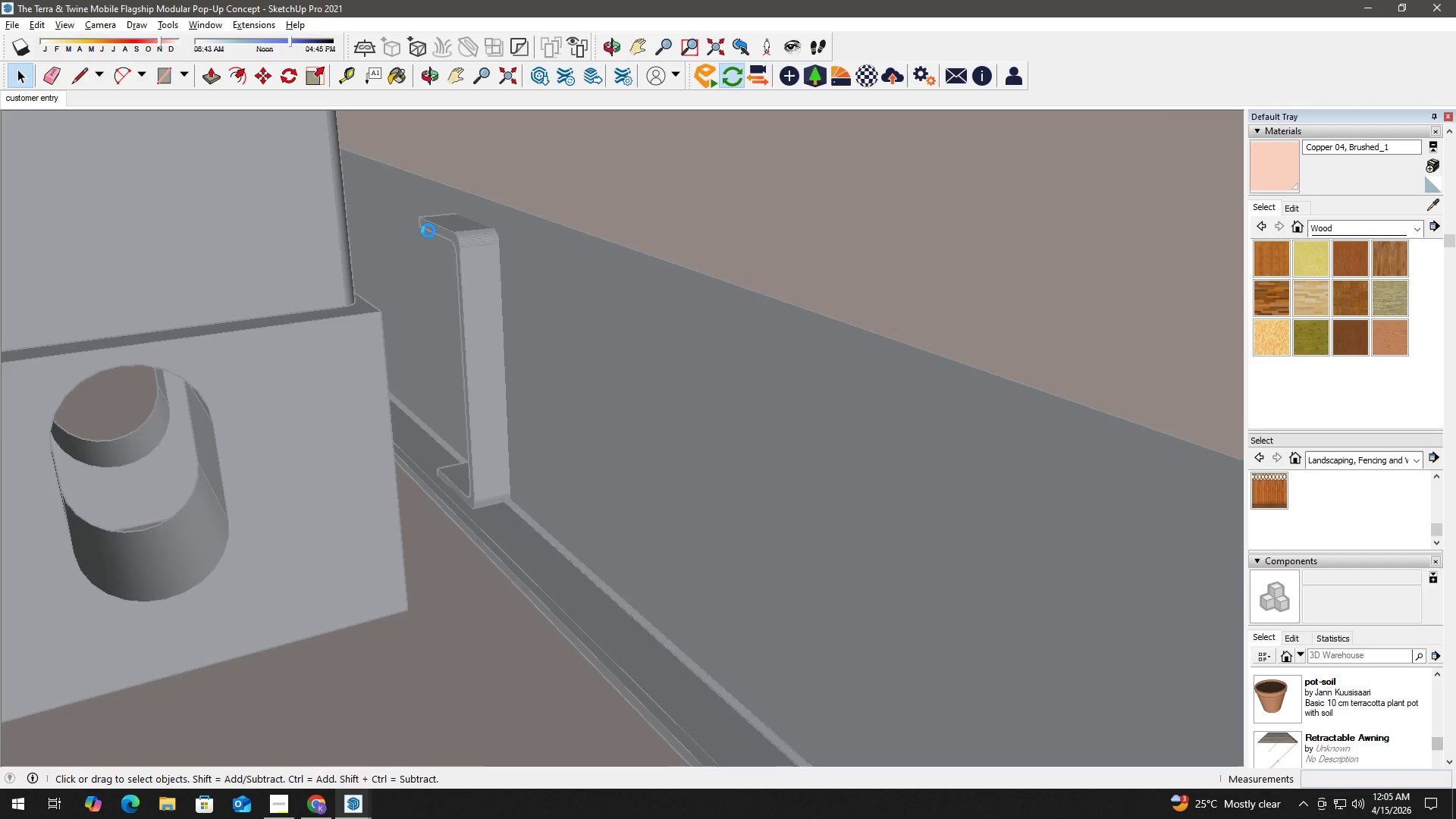 
left_click([452, 236])
 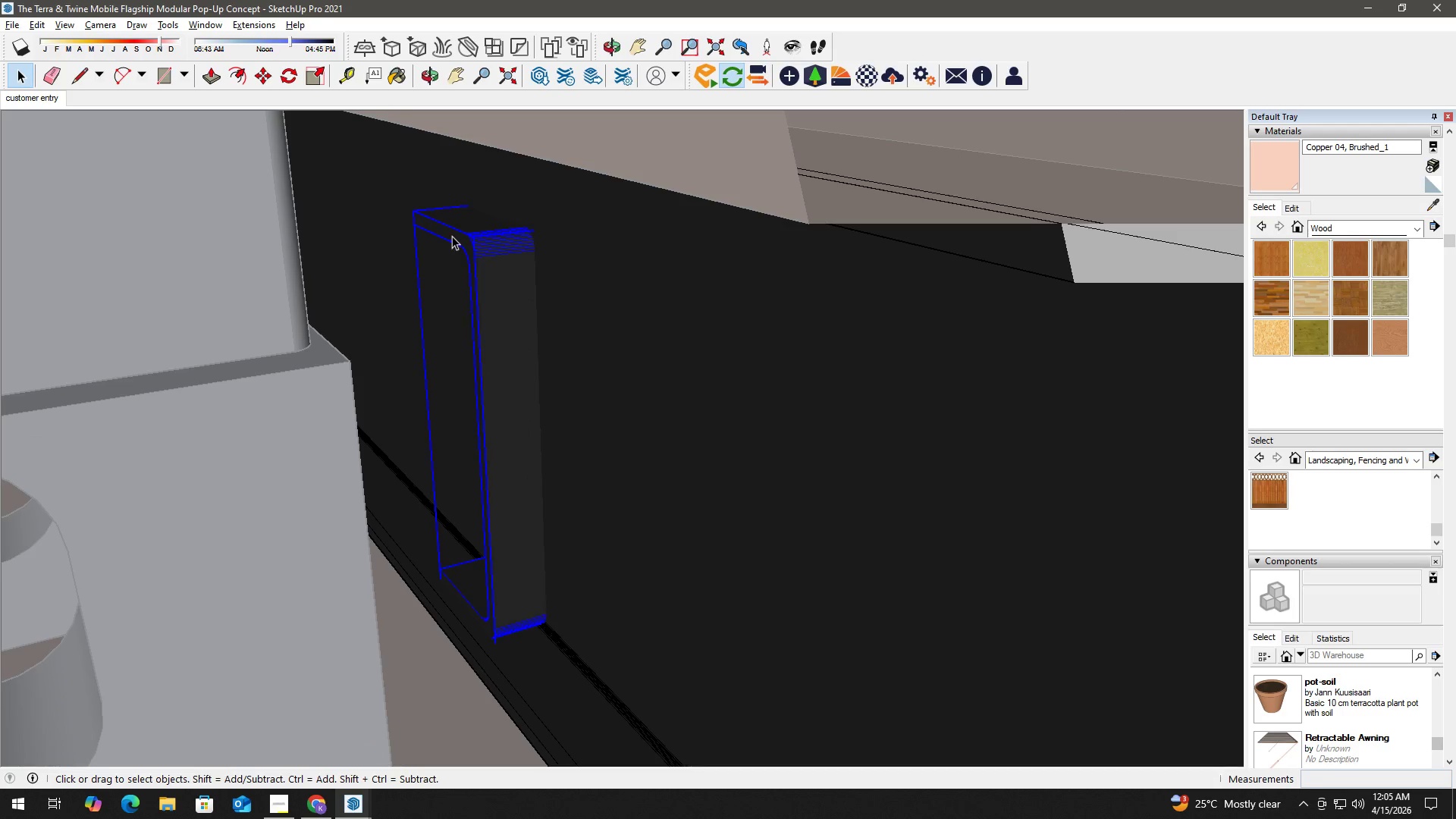 
scroll: coordinate [434, 230], scroll_direction: up, amount: 7.0
 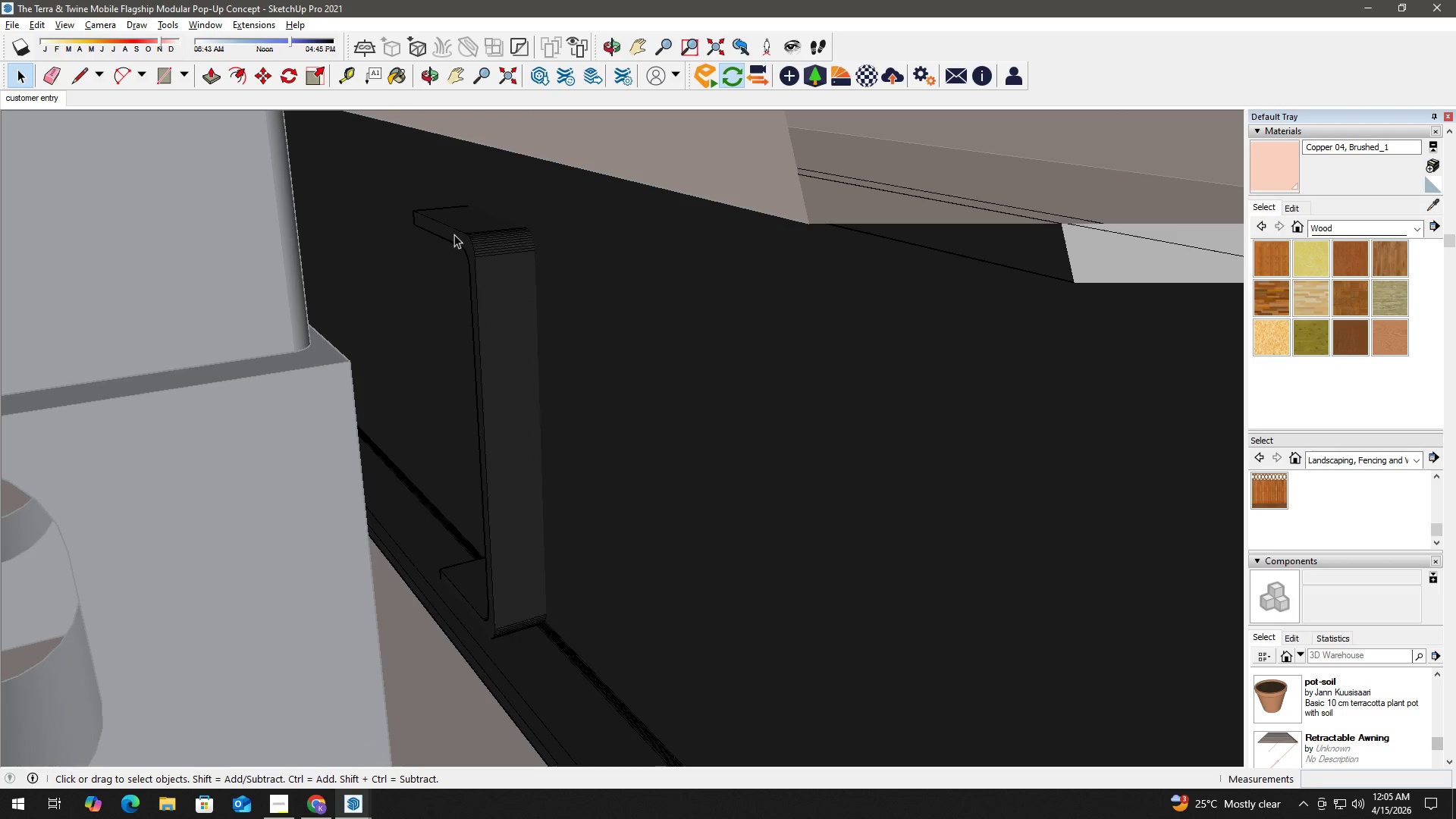 
double_click([447, 238])
 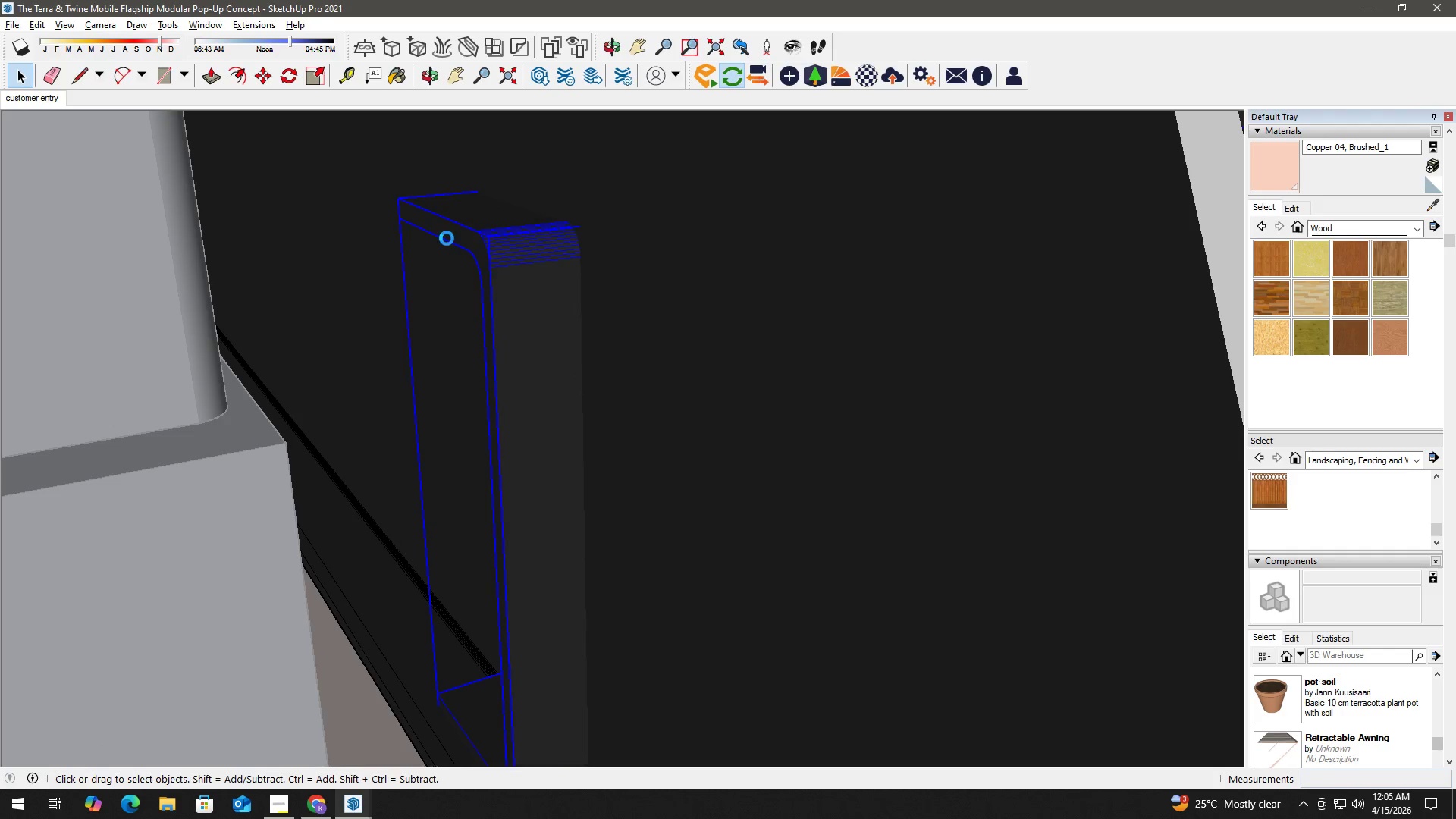 
scroll: coordinate [448, 237], scroll_direction: up, amount: 7.0
 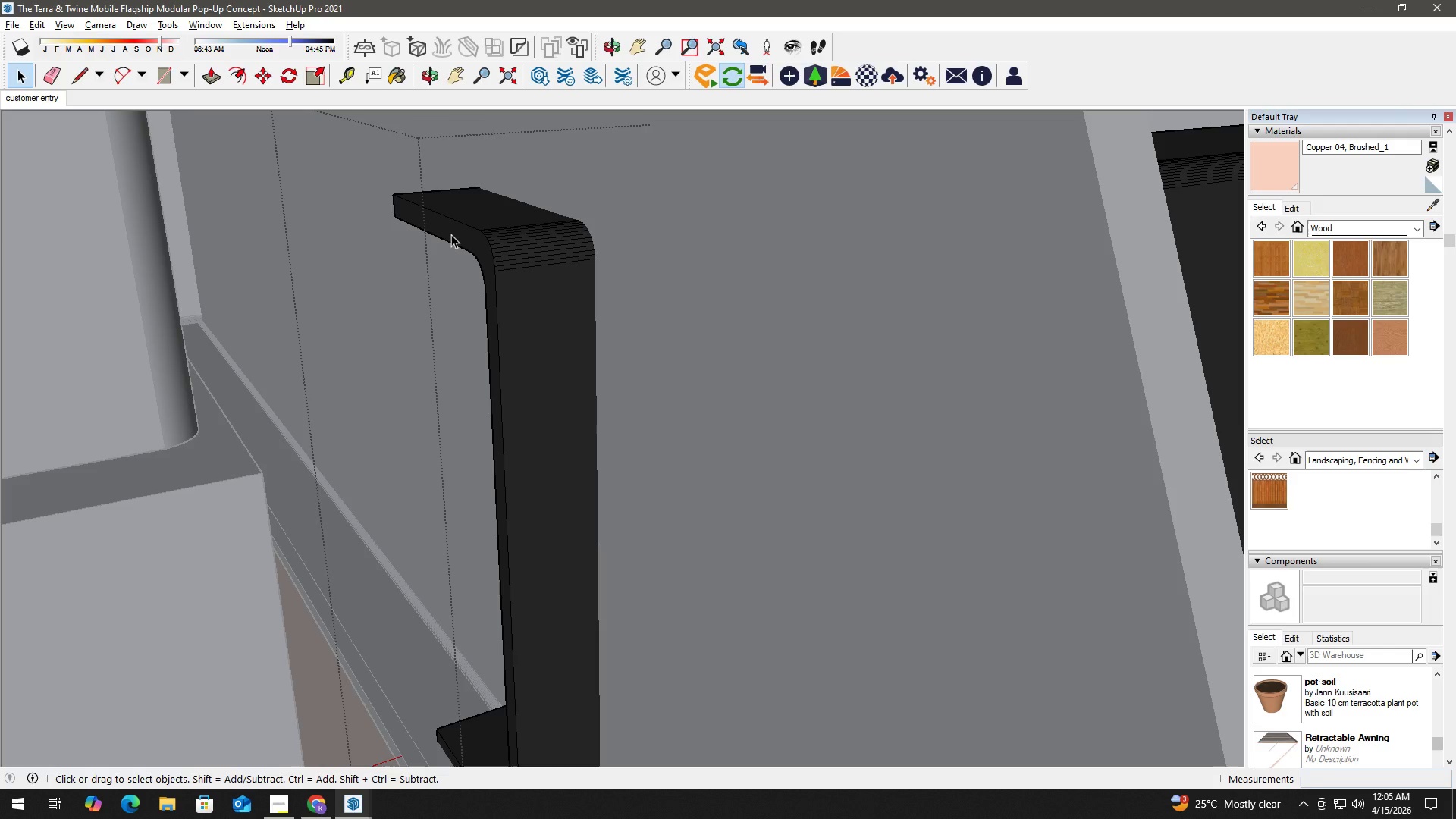 
key(P)
 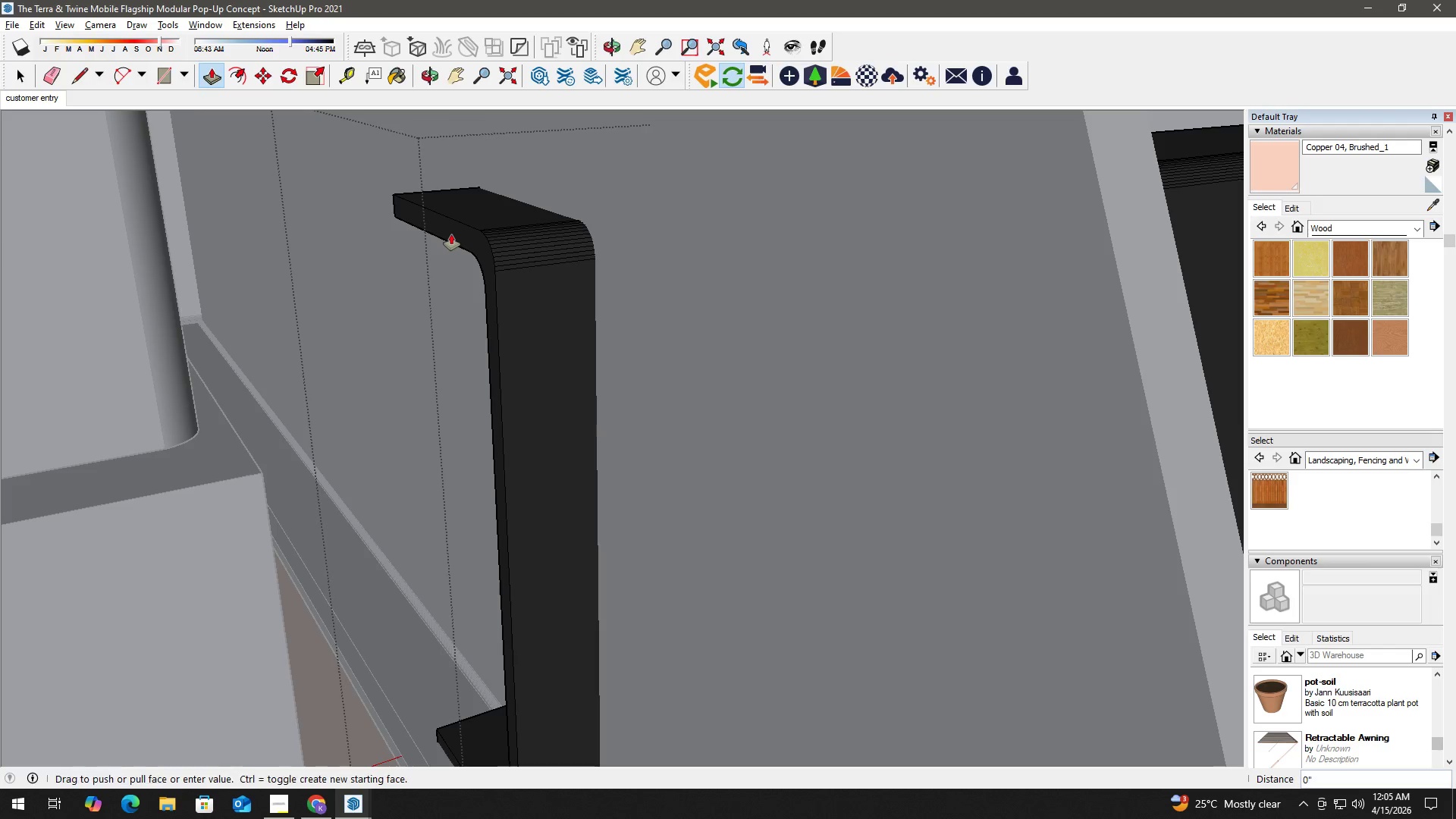 
double_click([451, 234])
 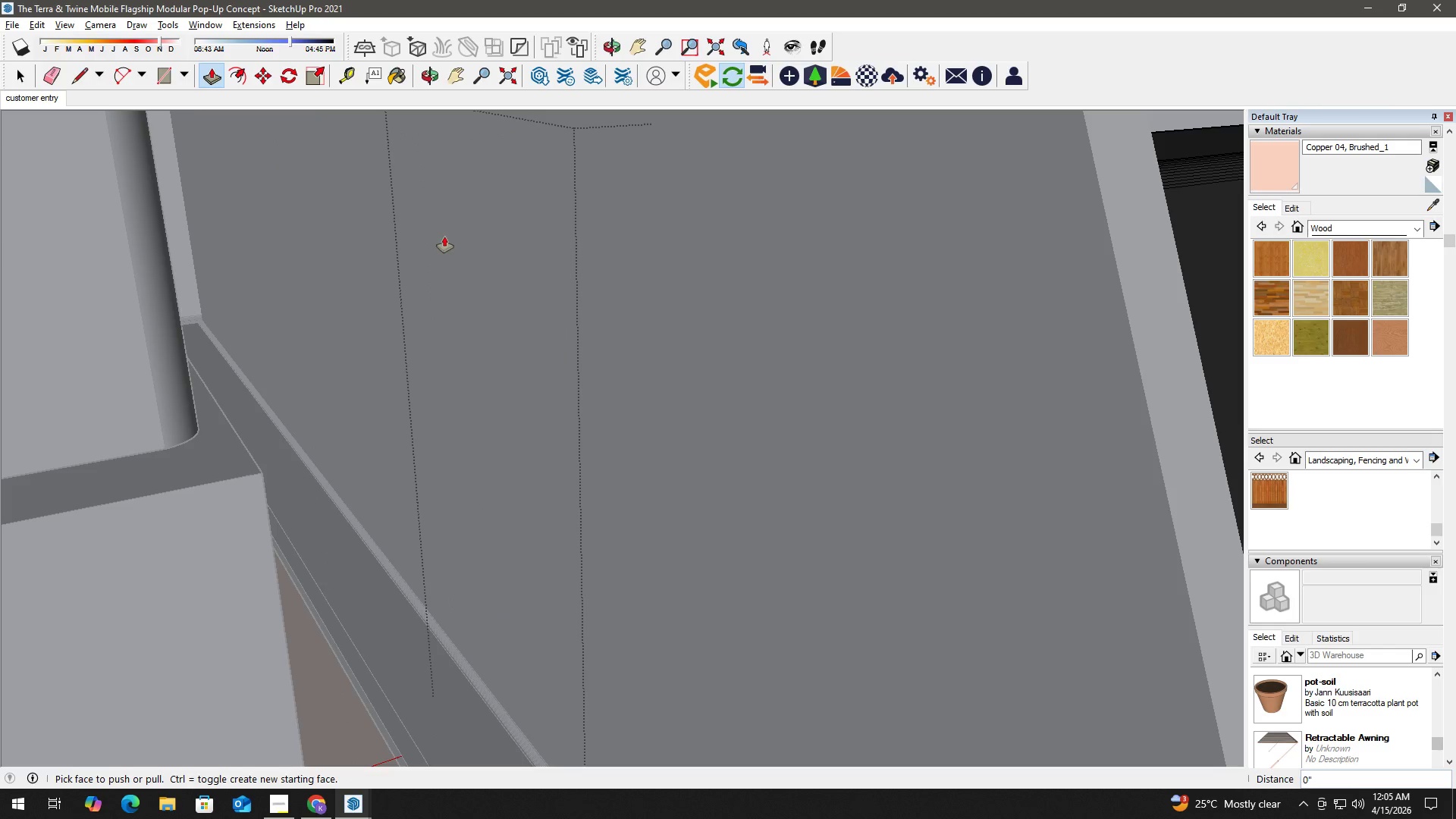 
key(Space)
 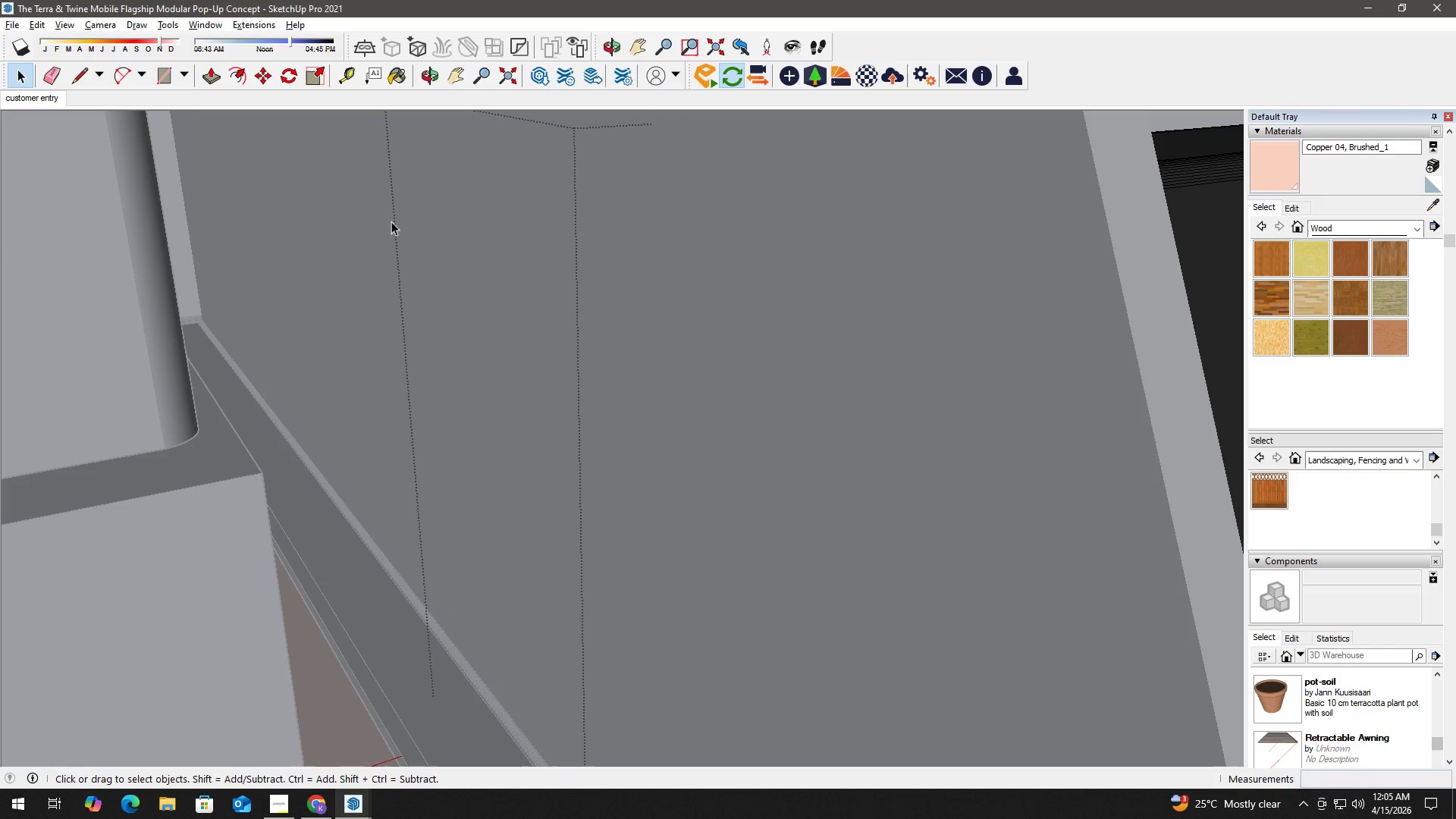 
type(hh)
 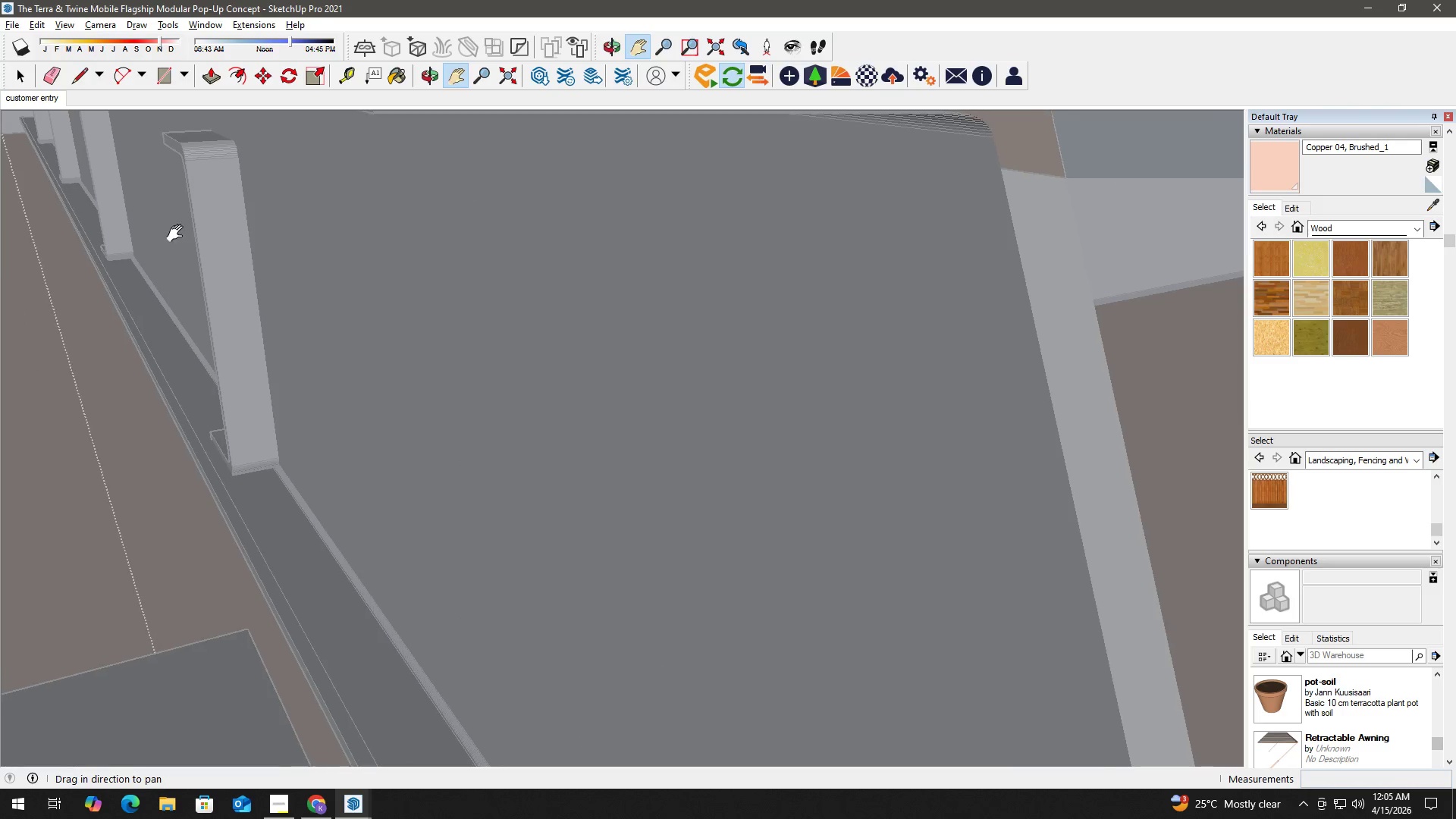 
left_click_drag(start_coordinate=[328, 207], to_coordinate=[372, 284])
 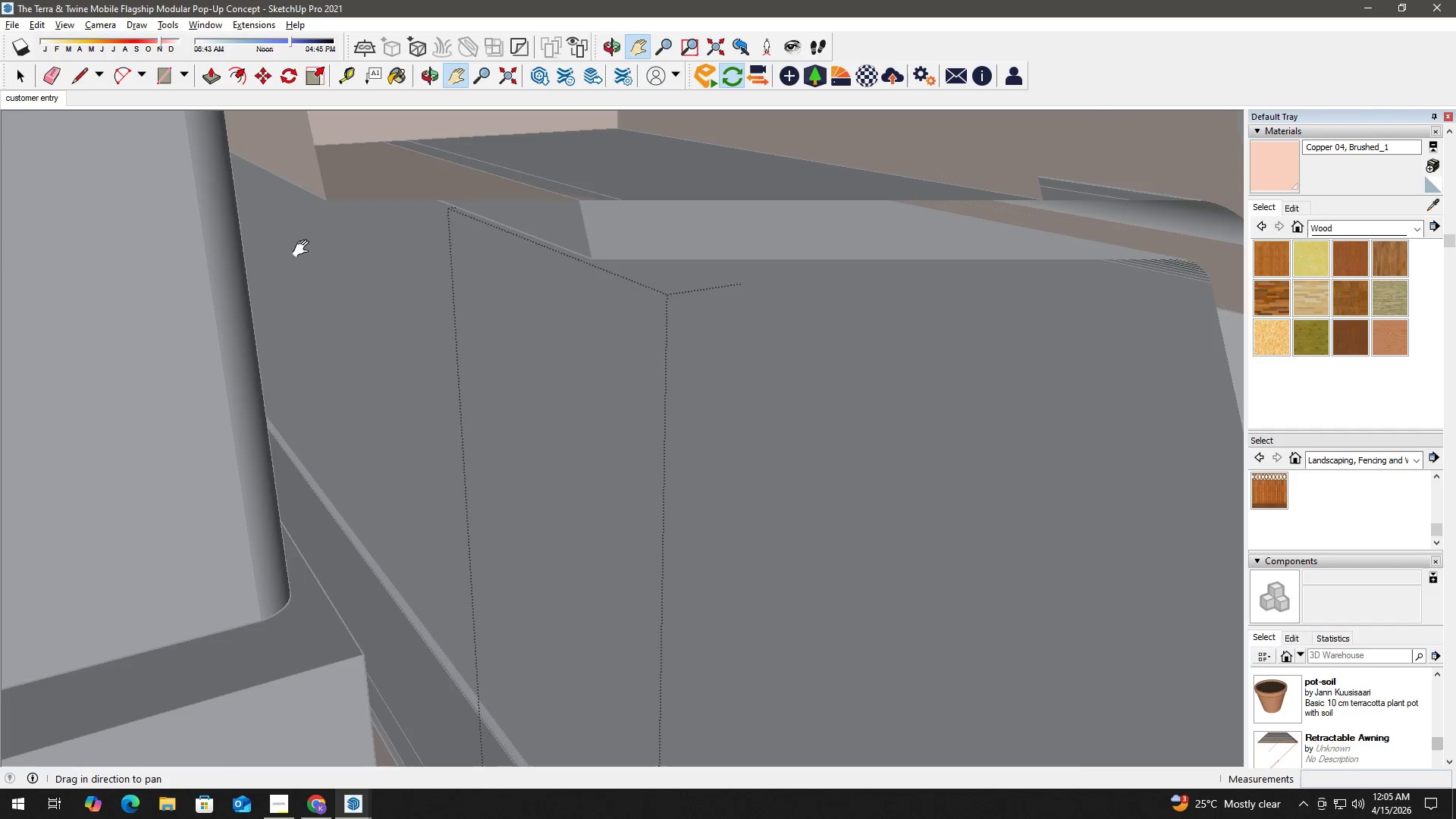 
left_click_drag(start_coordinate=[202, 218], to_coordinate=[286, 280])
 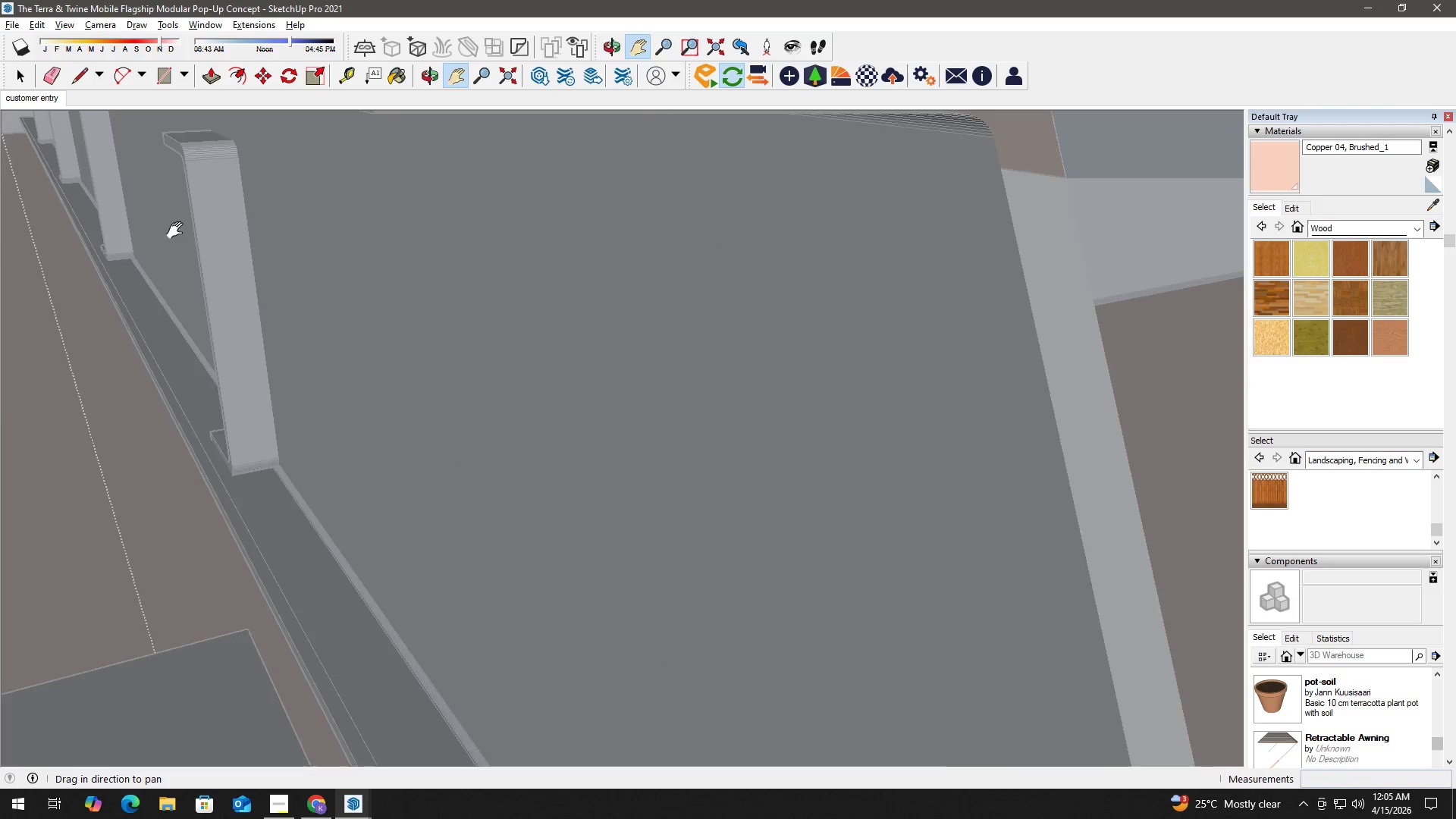 
scroll: coordinate [291, 241], scroll_direction: up, amount: 5.0
 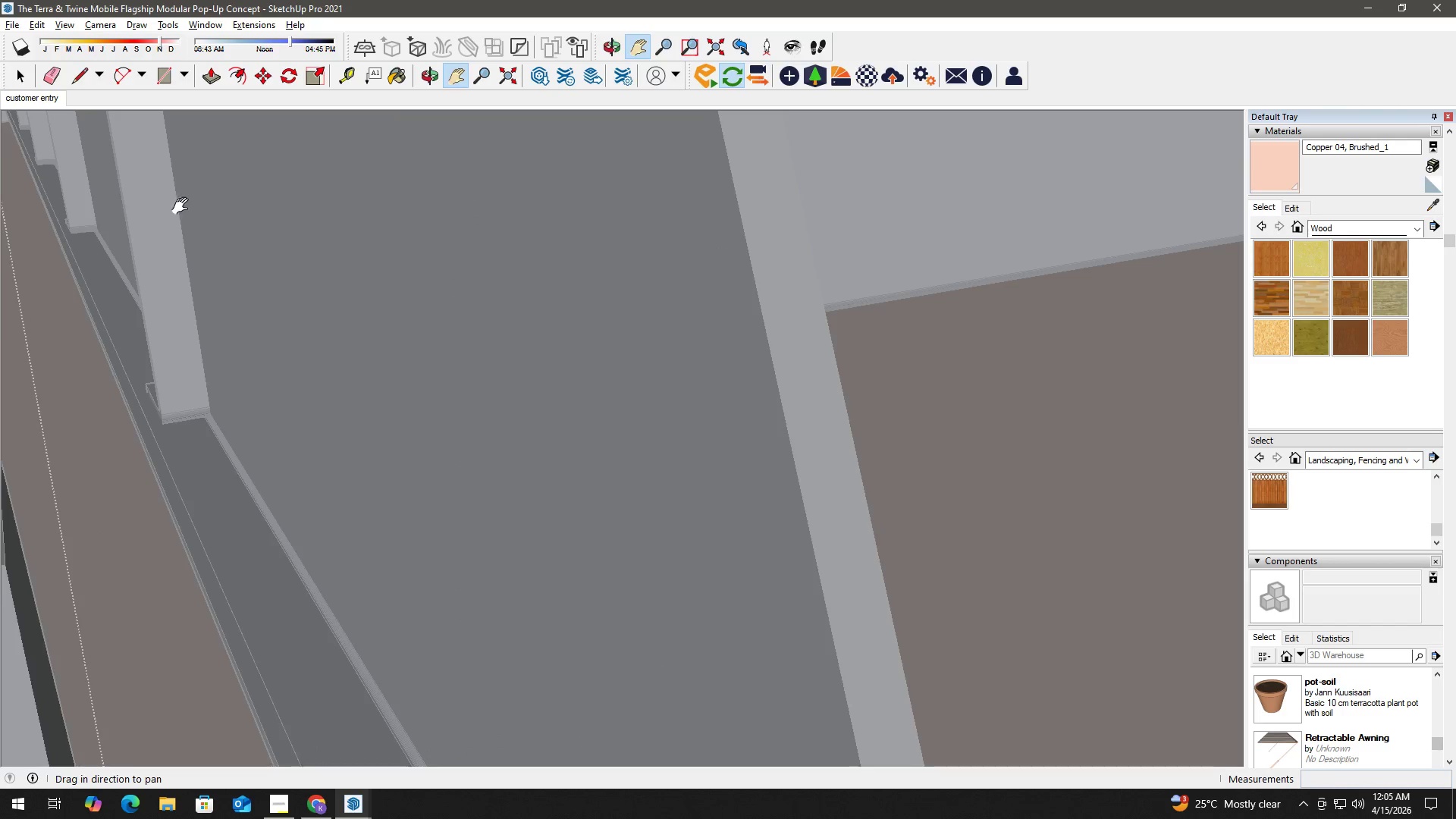 
key(H)
 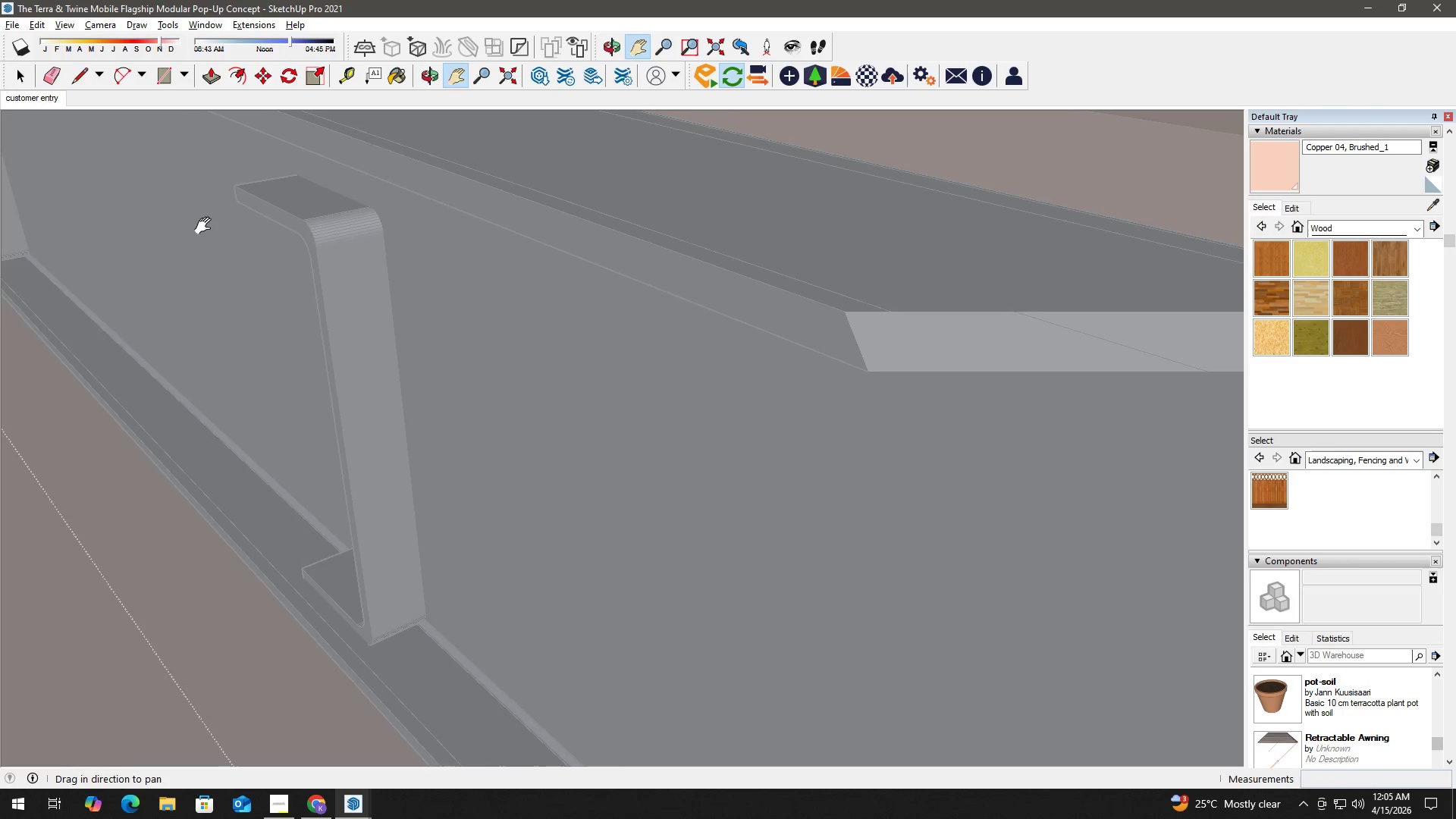 
scroll: coordinate [177, 226], scroll_direction: up, amount: 3.0
 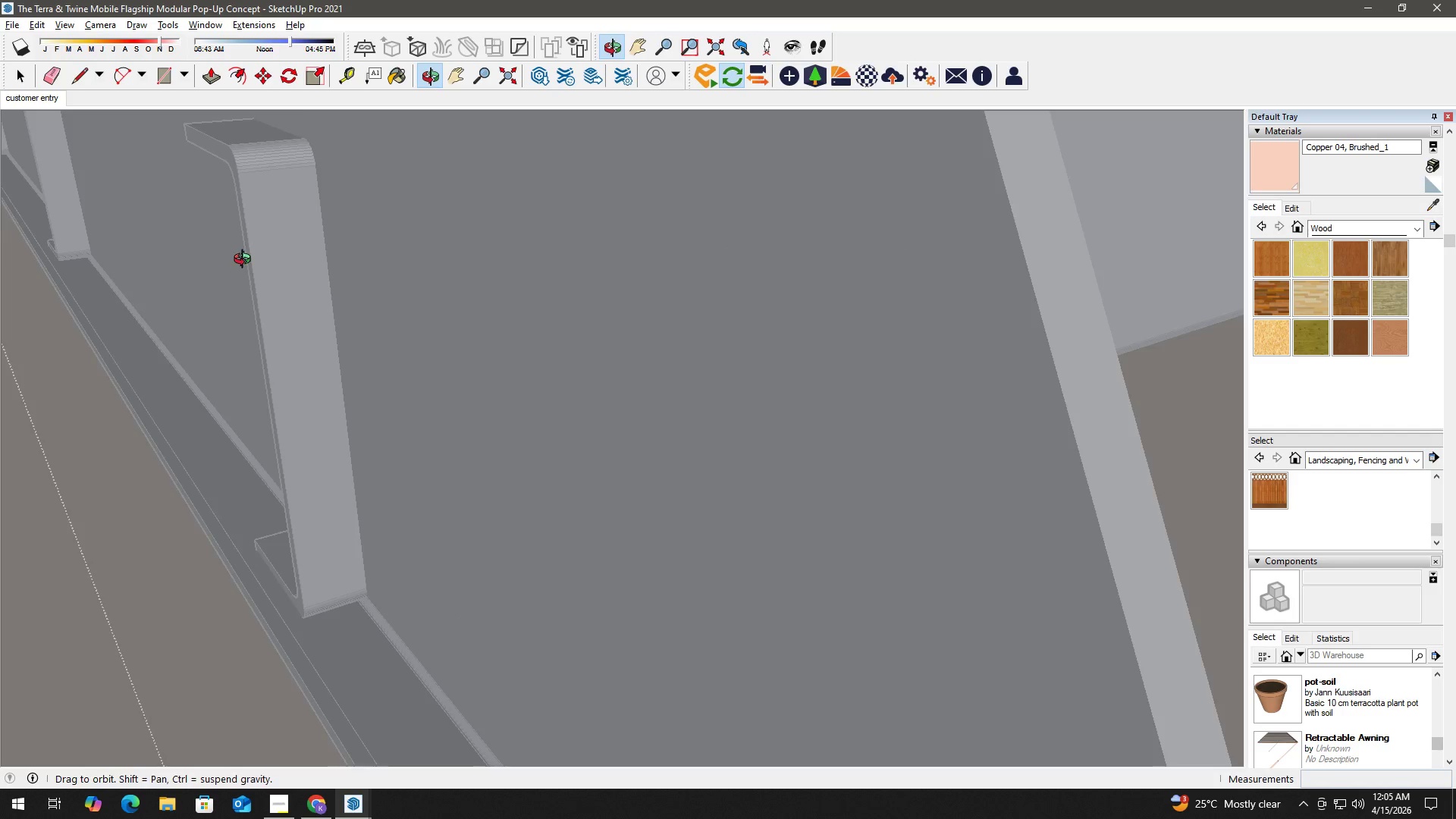 
left_click_drag(start_coordinate=[206, 226], to_coordinate=[266, 279])
 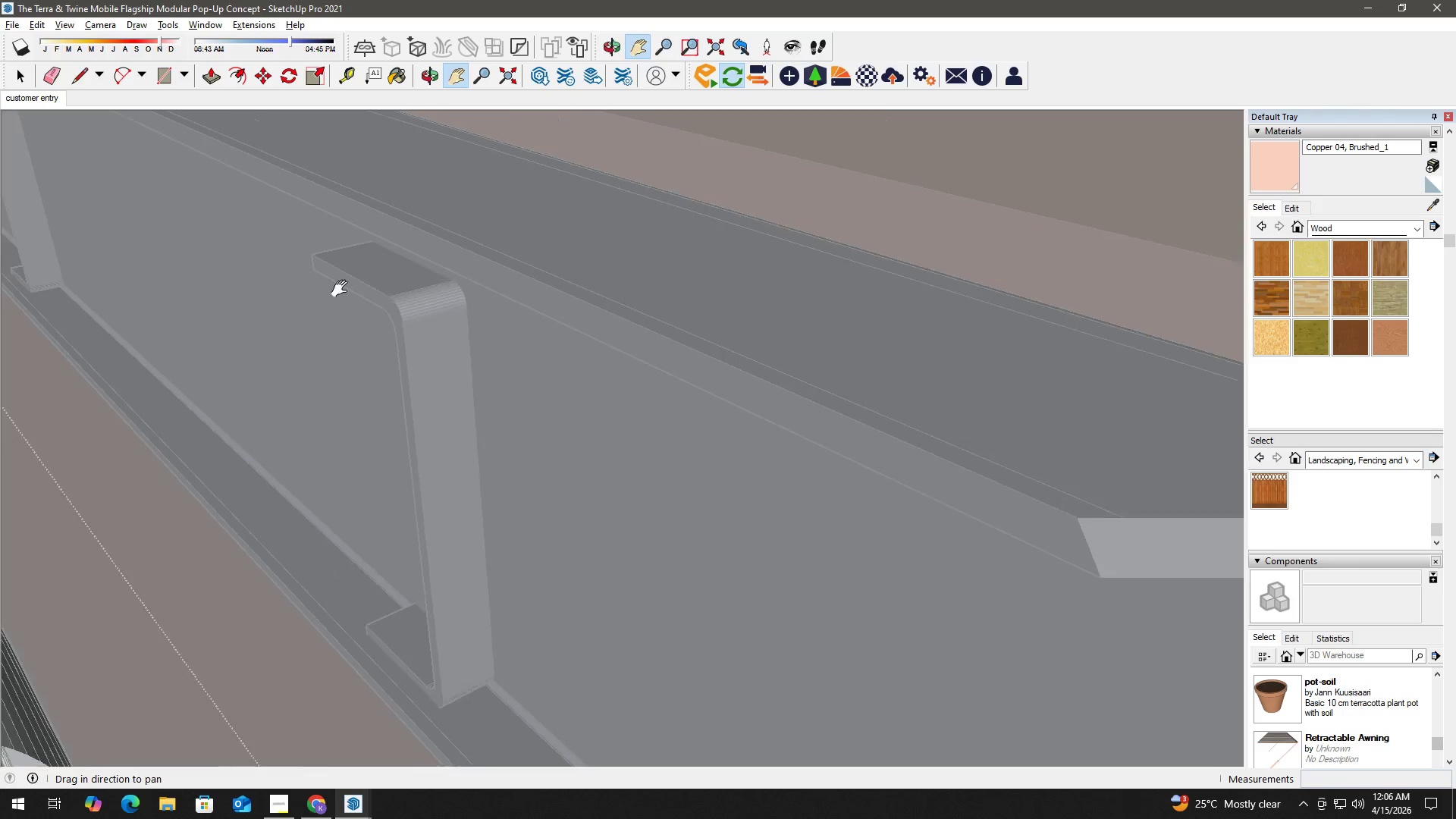 
key(Space)
 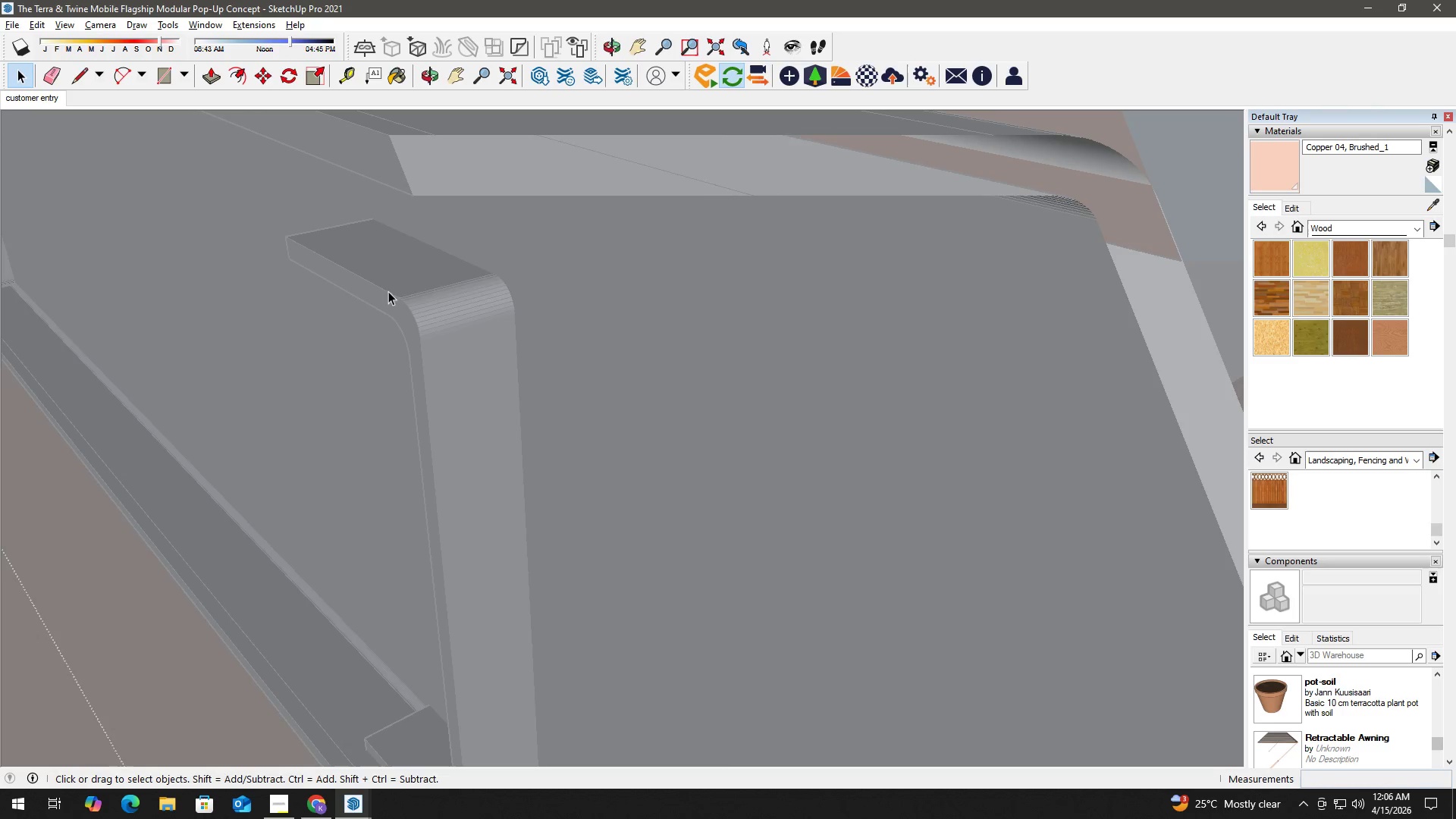 
left_click([390, 291])
 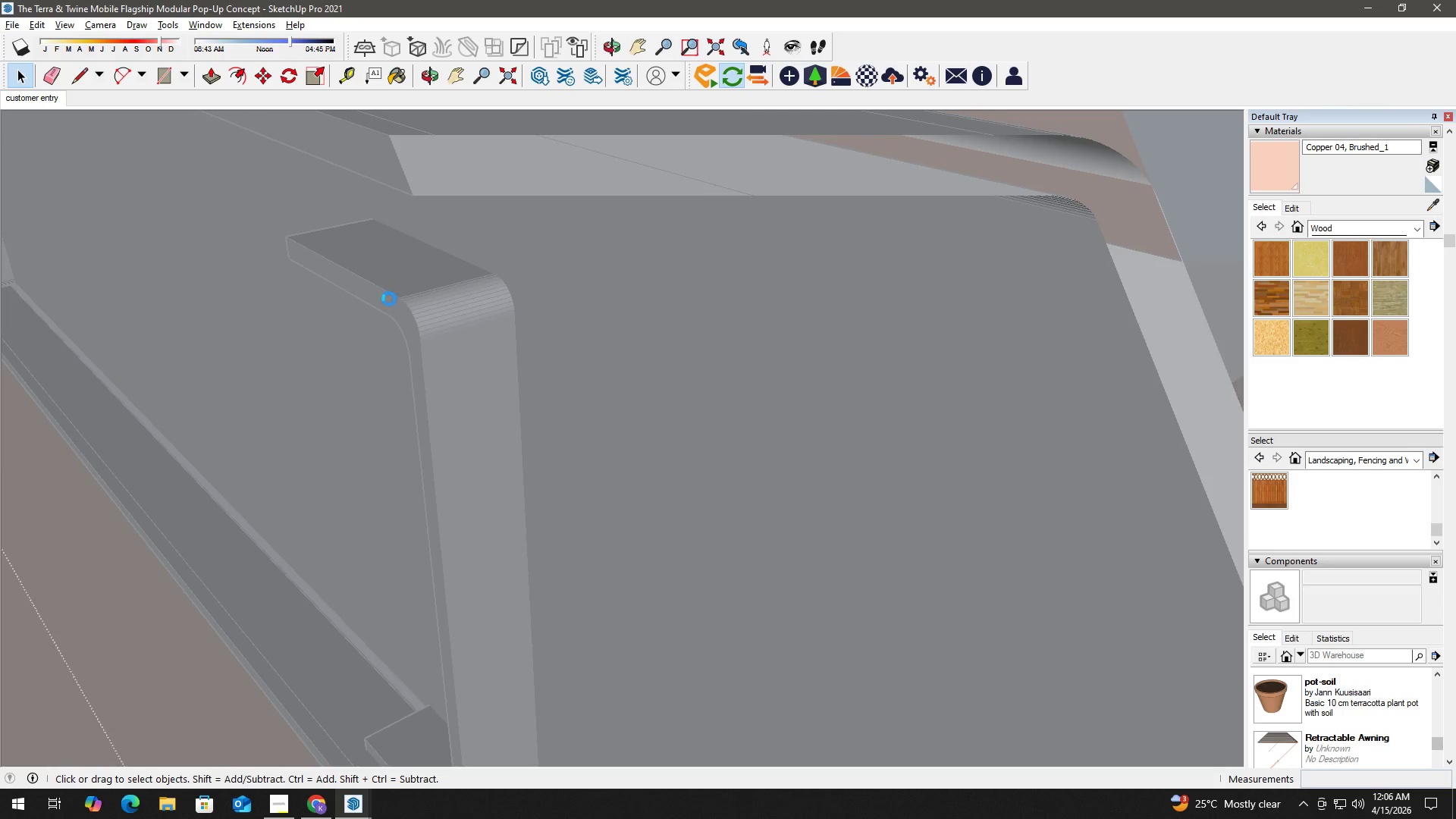 
scroll: coordinate [380, 296], scroll_direction: up, amount: 4.0
 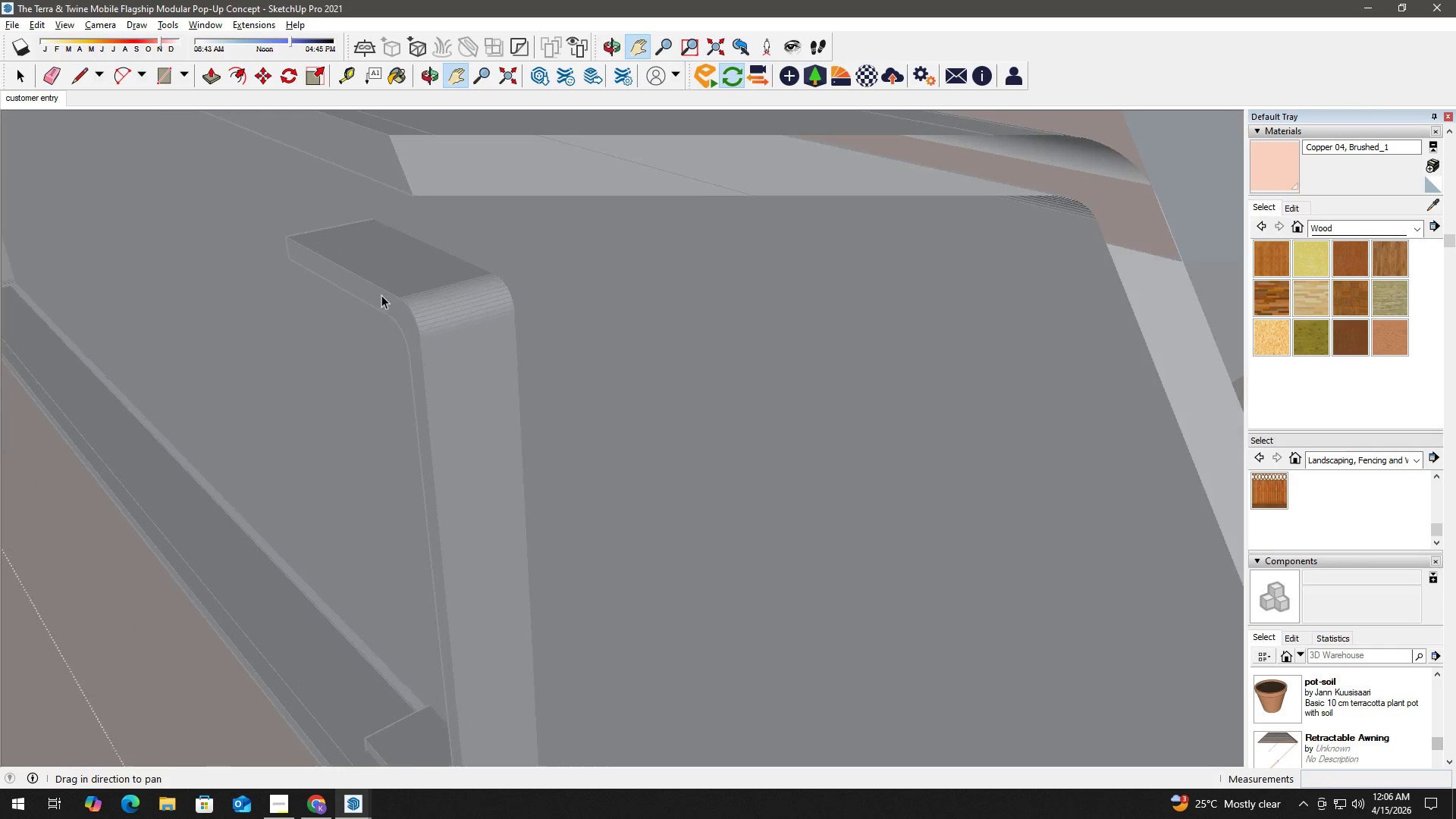 
double_click([386, 300])
 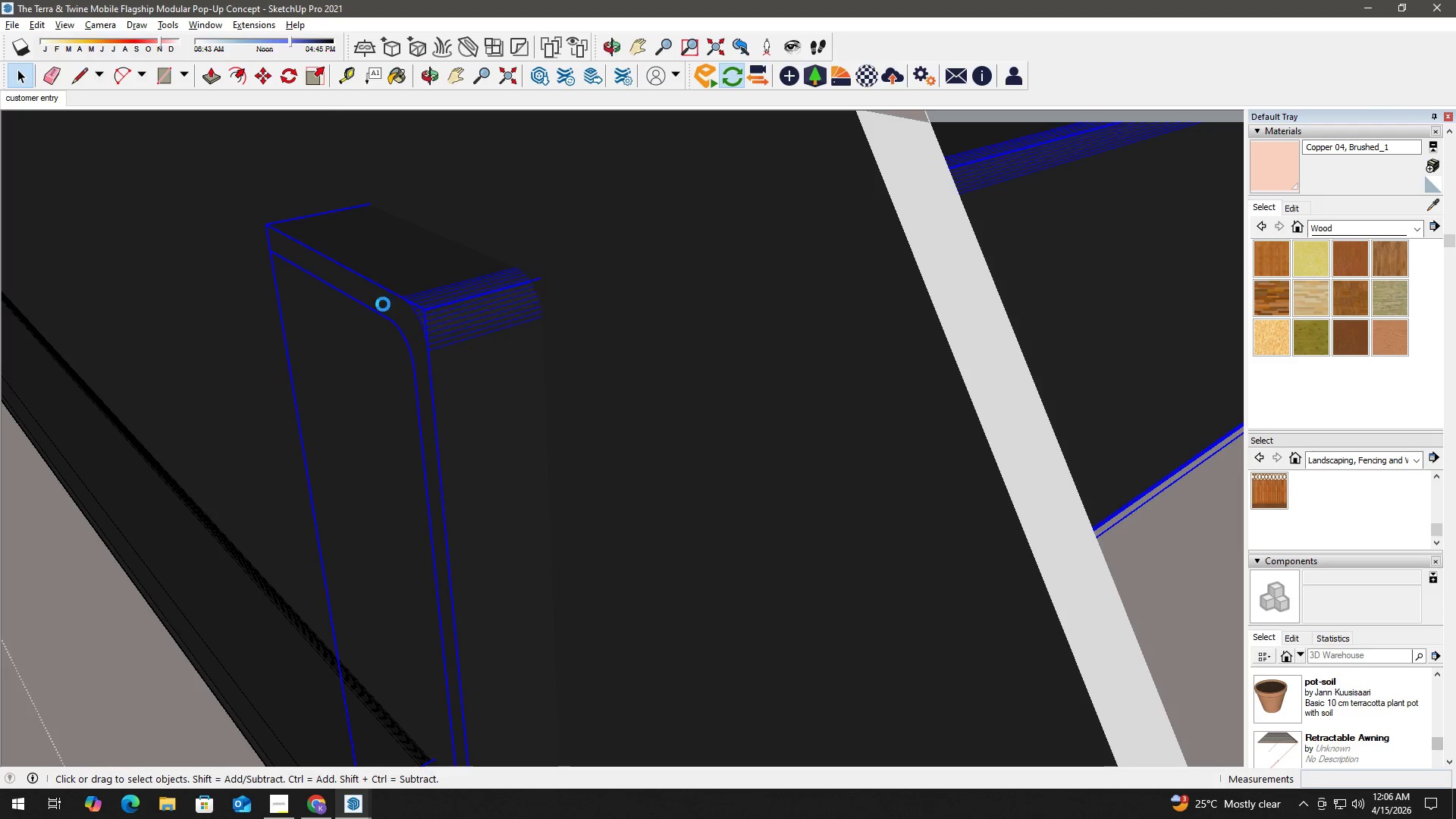 
scroll: coordinate [382, 305], scroll_direction: up, amount: 5.0
 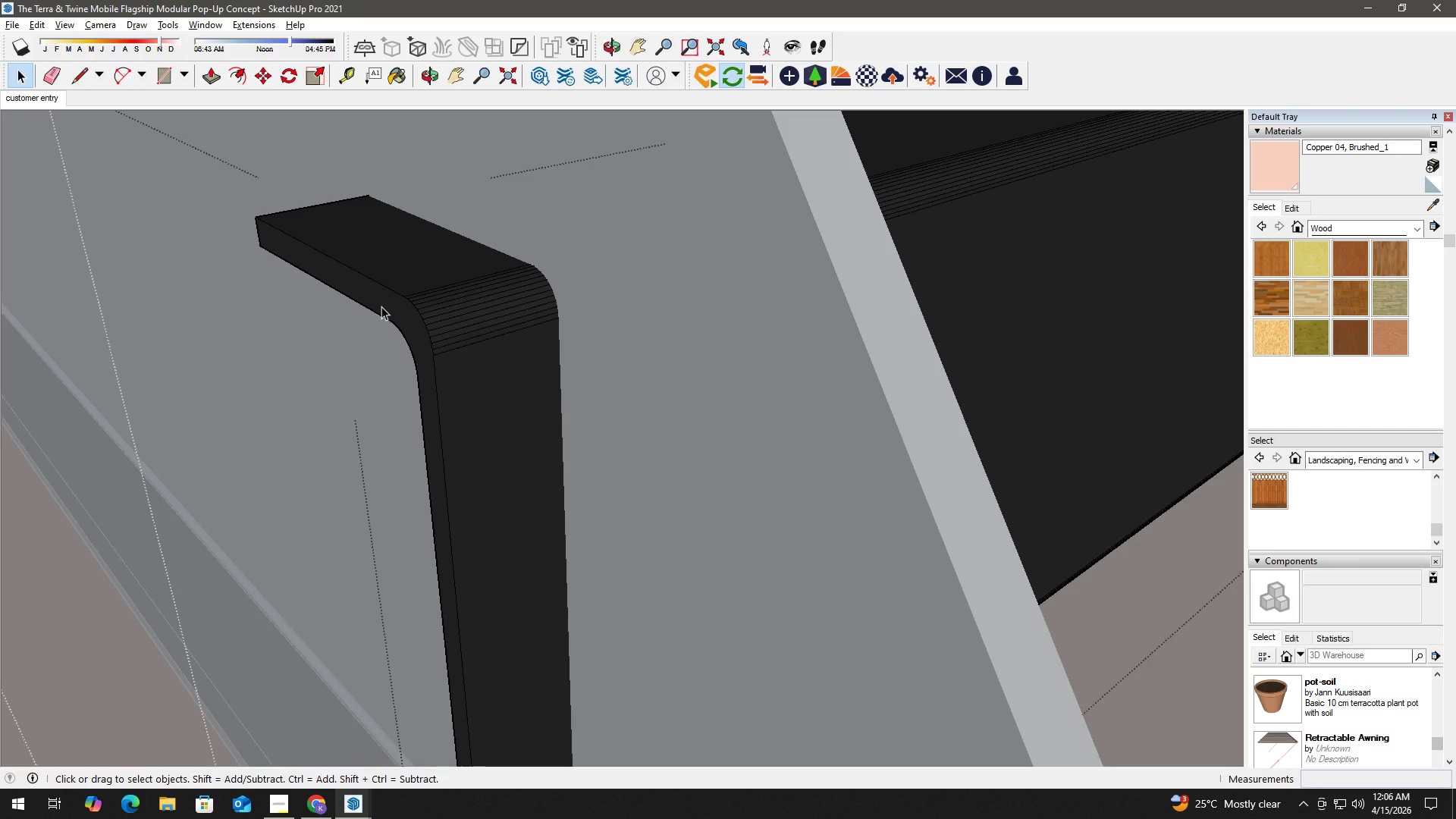 
key(P)
 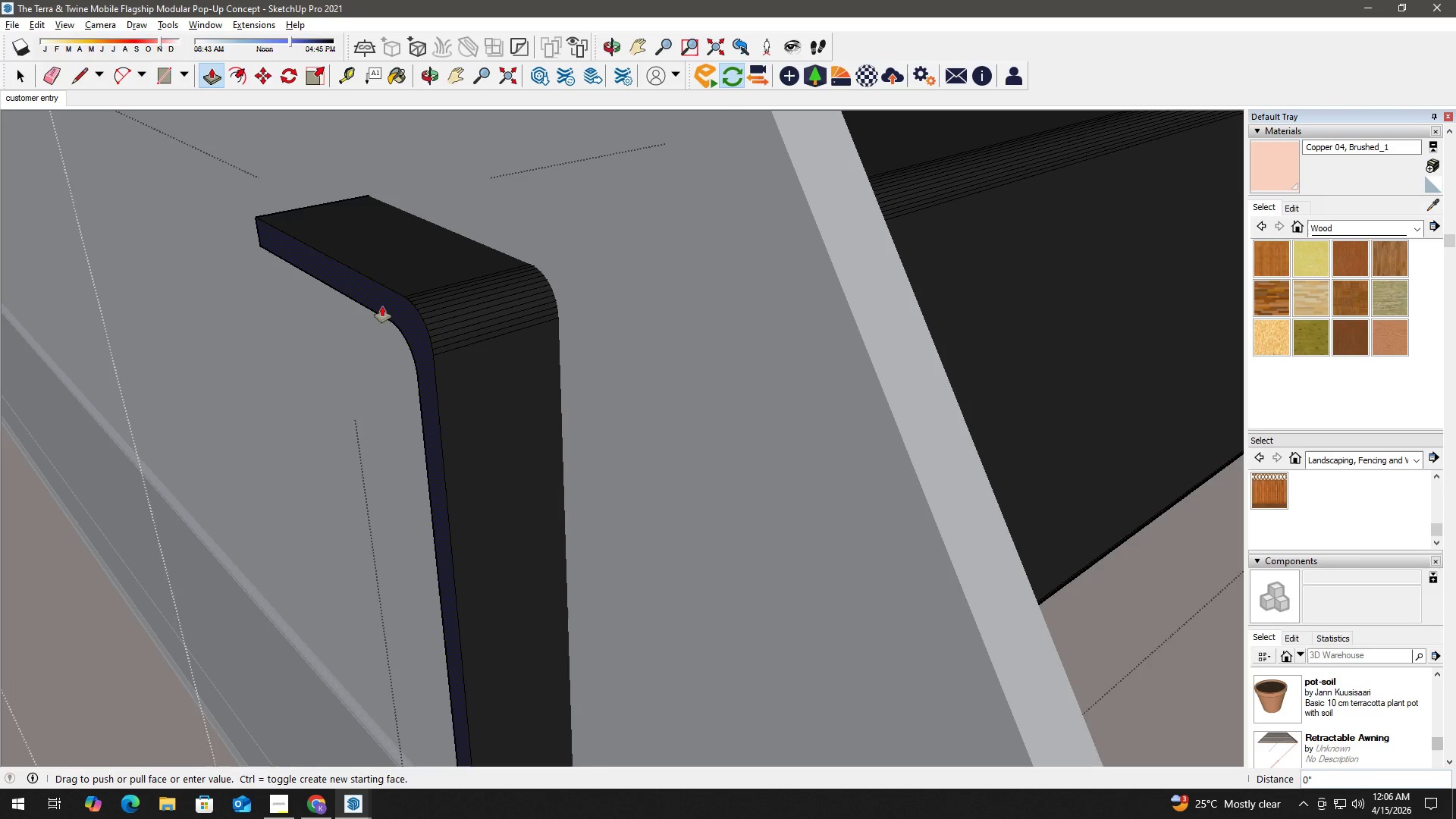 
double_click([382, 306])
 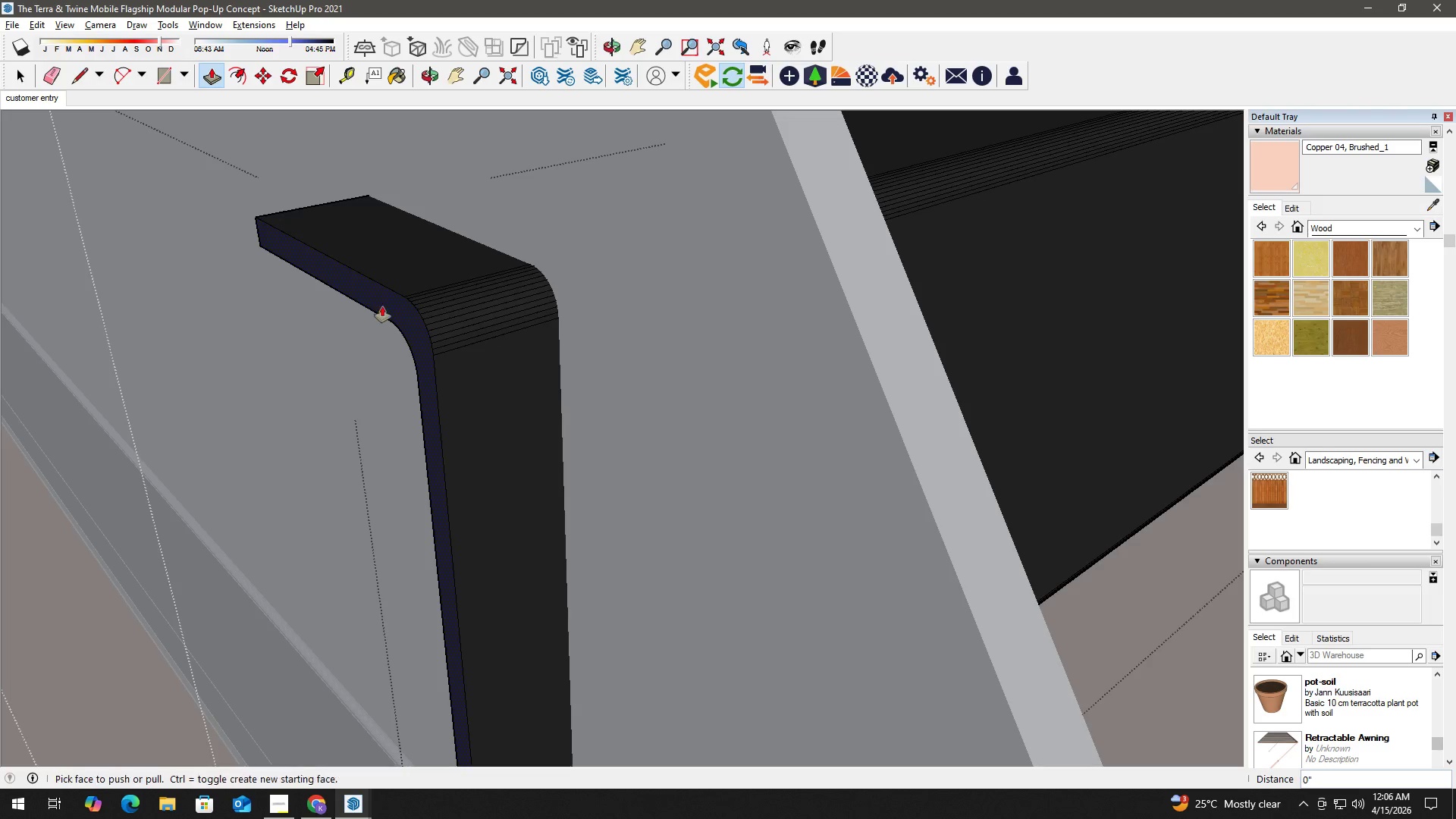 
key(Space)
 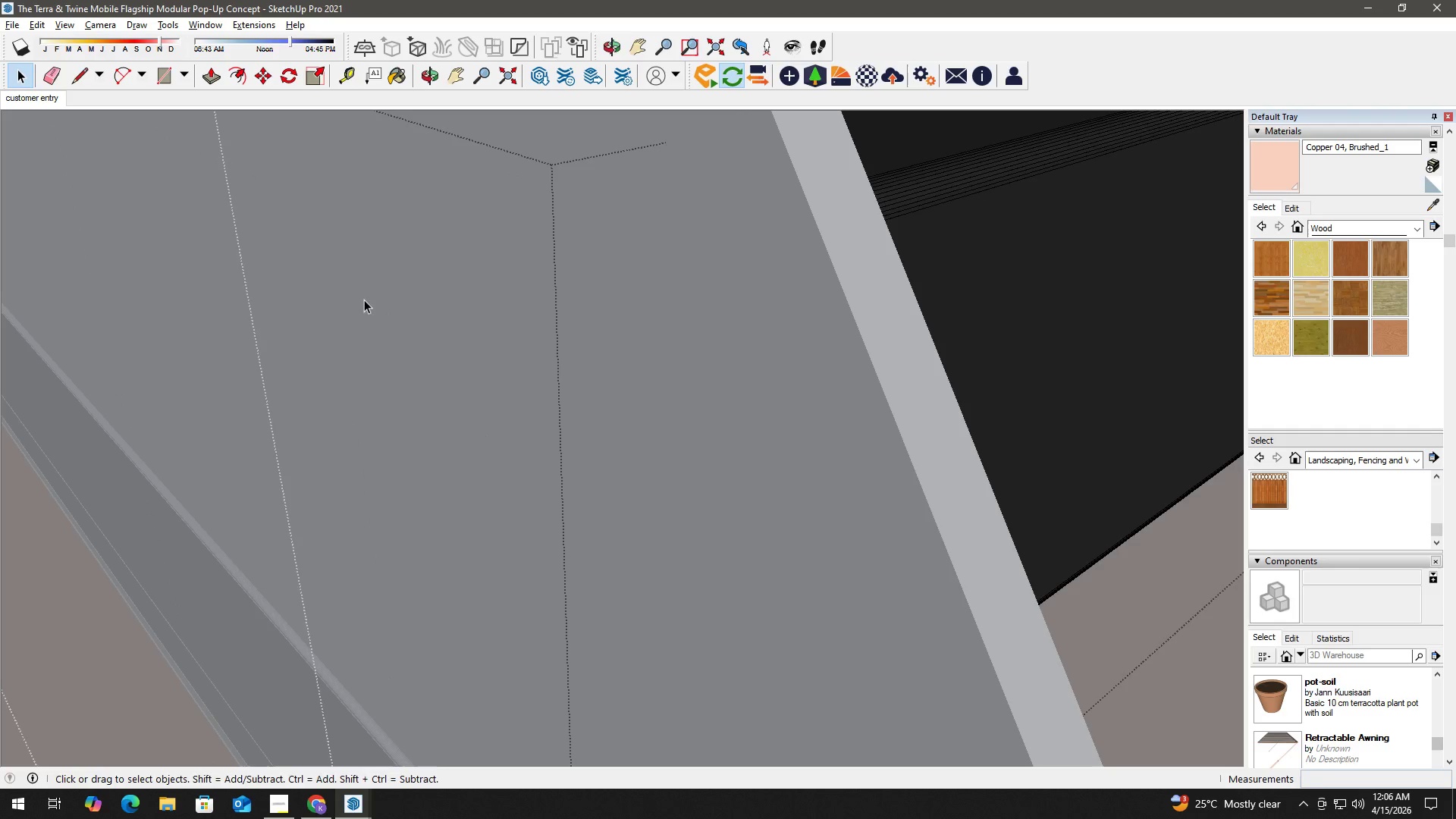 
key(H)
 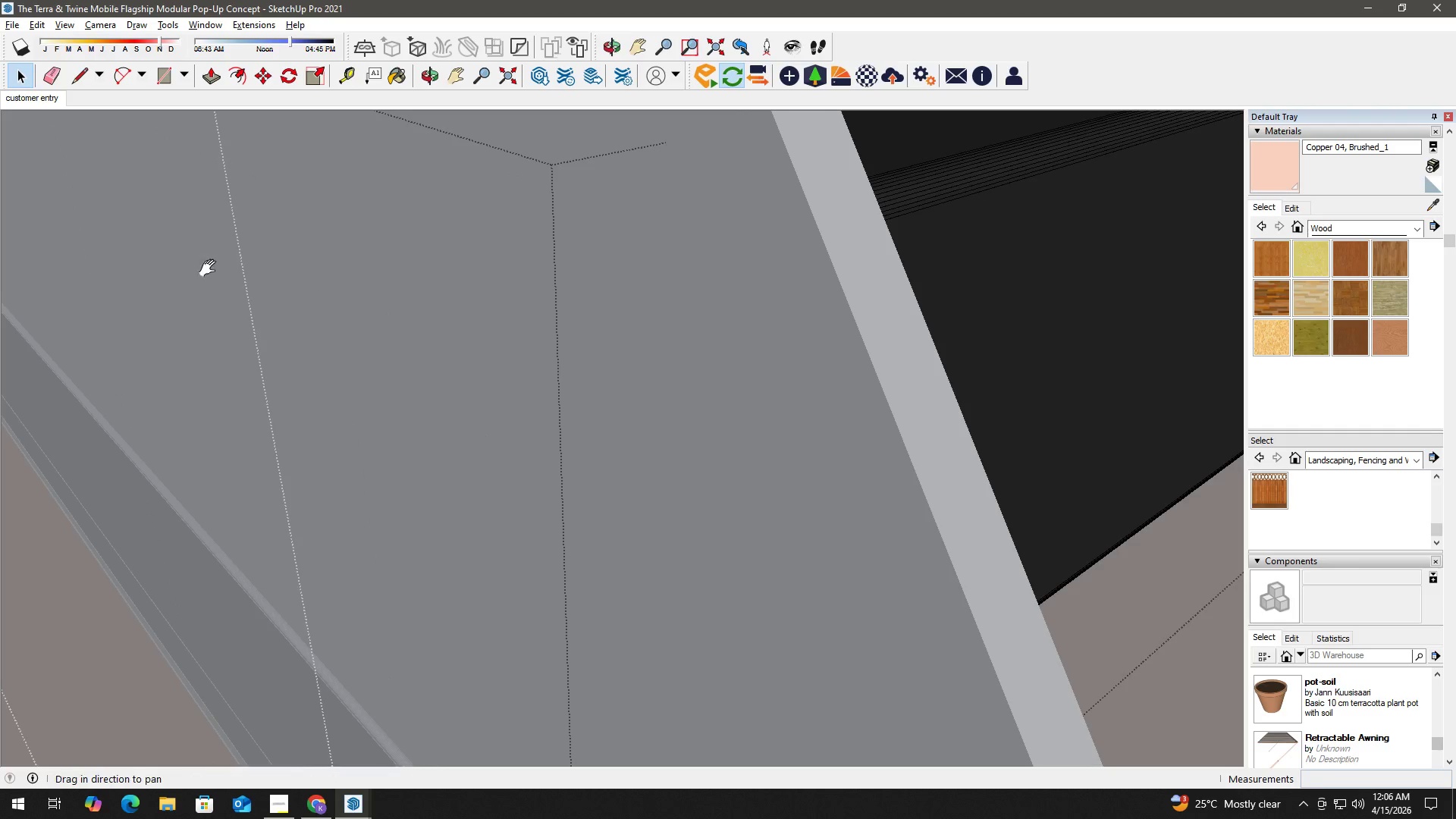 
left_click_drag(start_coordinate=[212, 269], to_coordinate=[671, 438])
 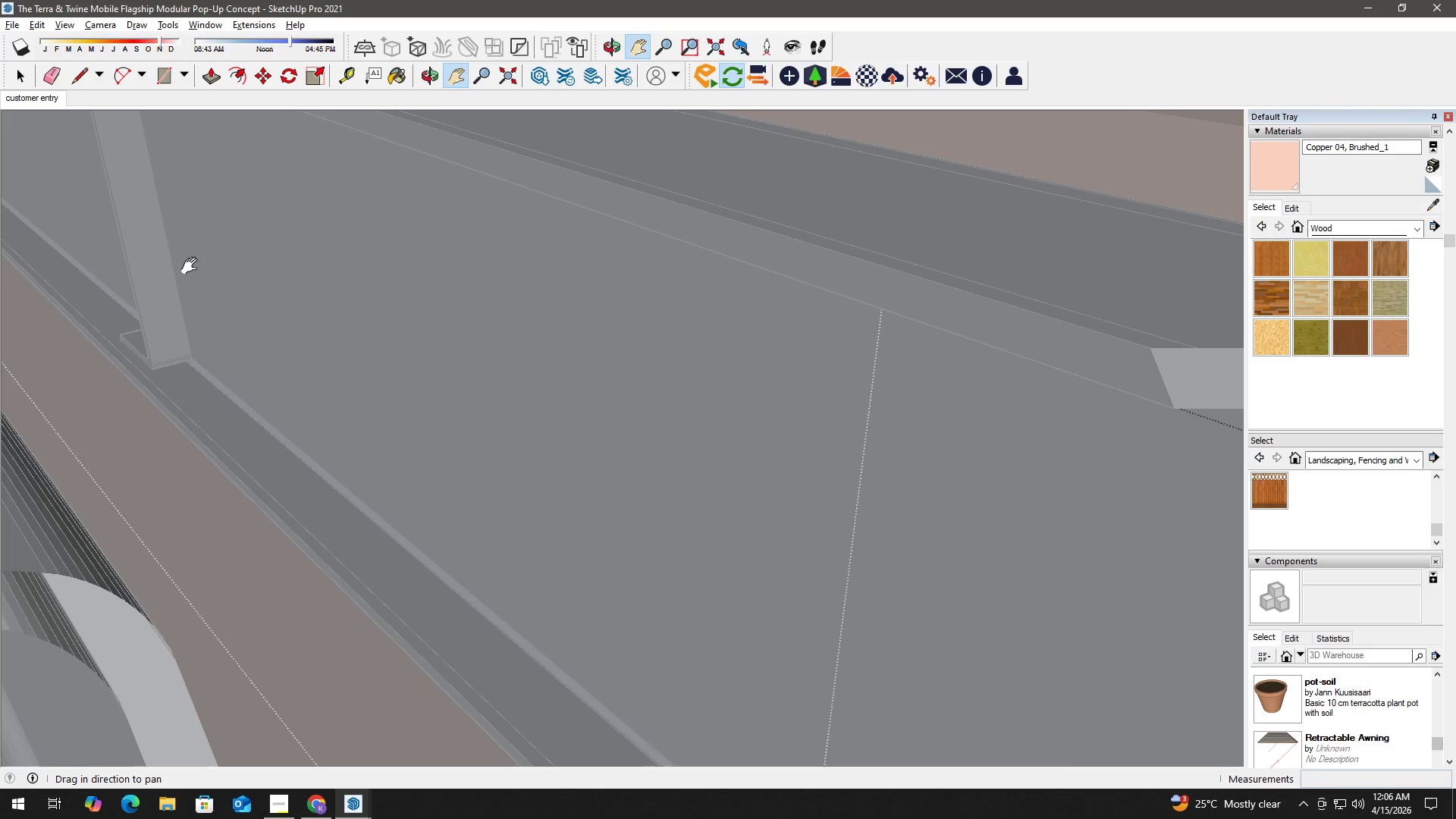 
left_click_drag(start_coordinate=[192, 266], to_coordinate=[518, 379])
 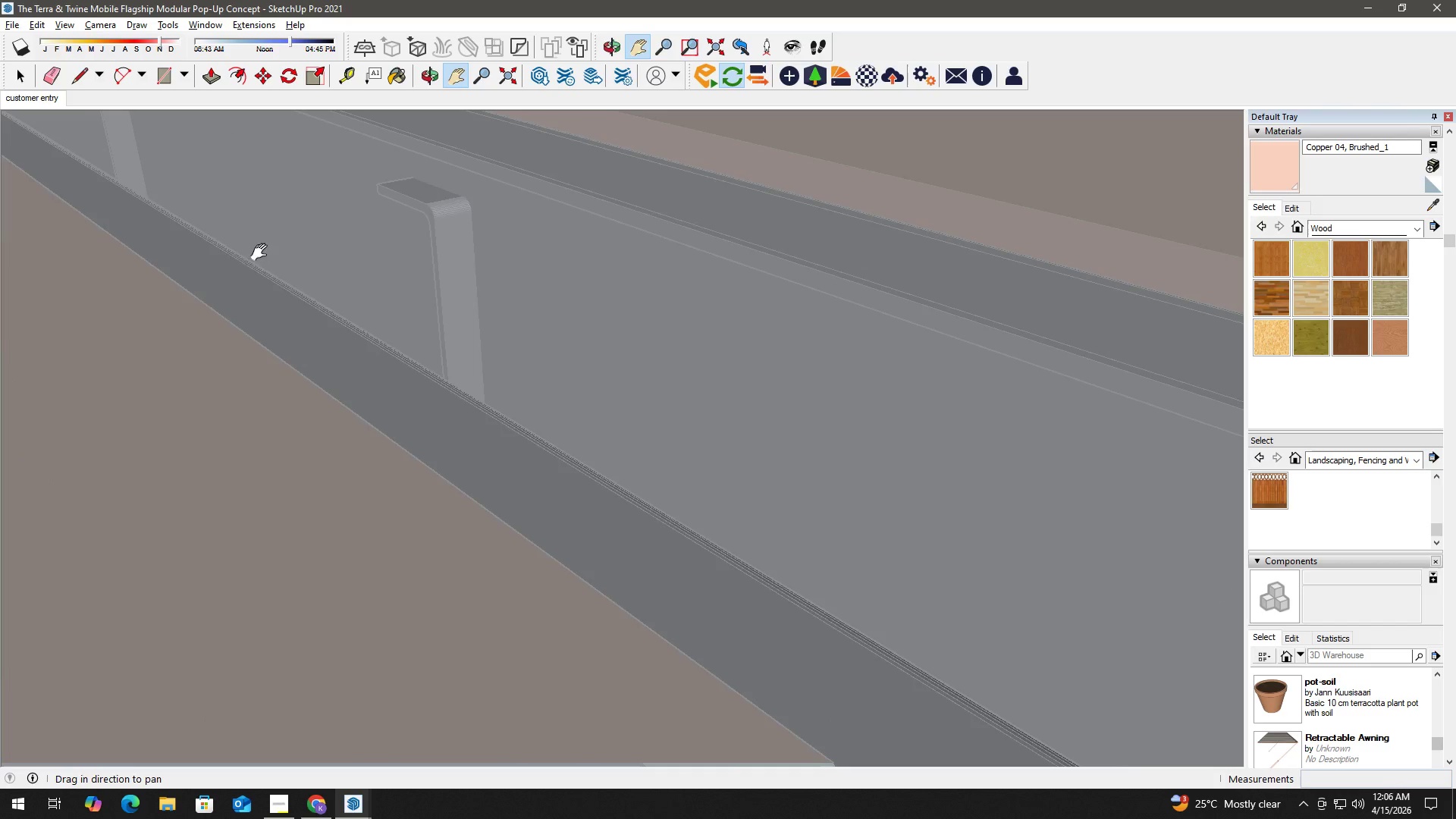 
key(Space)
 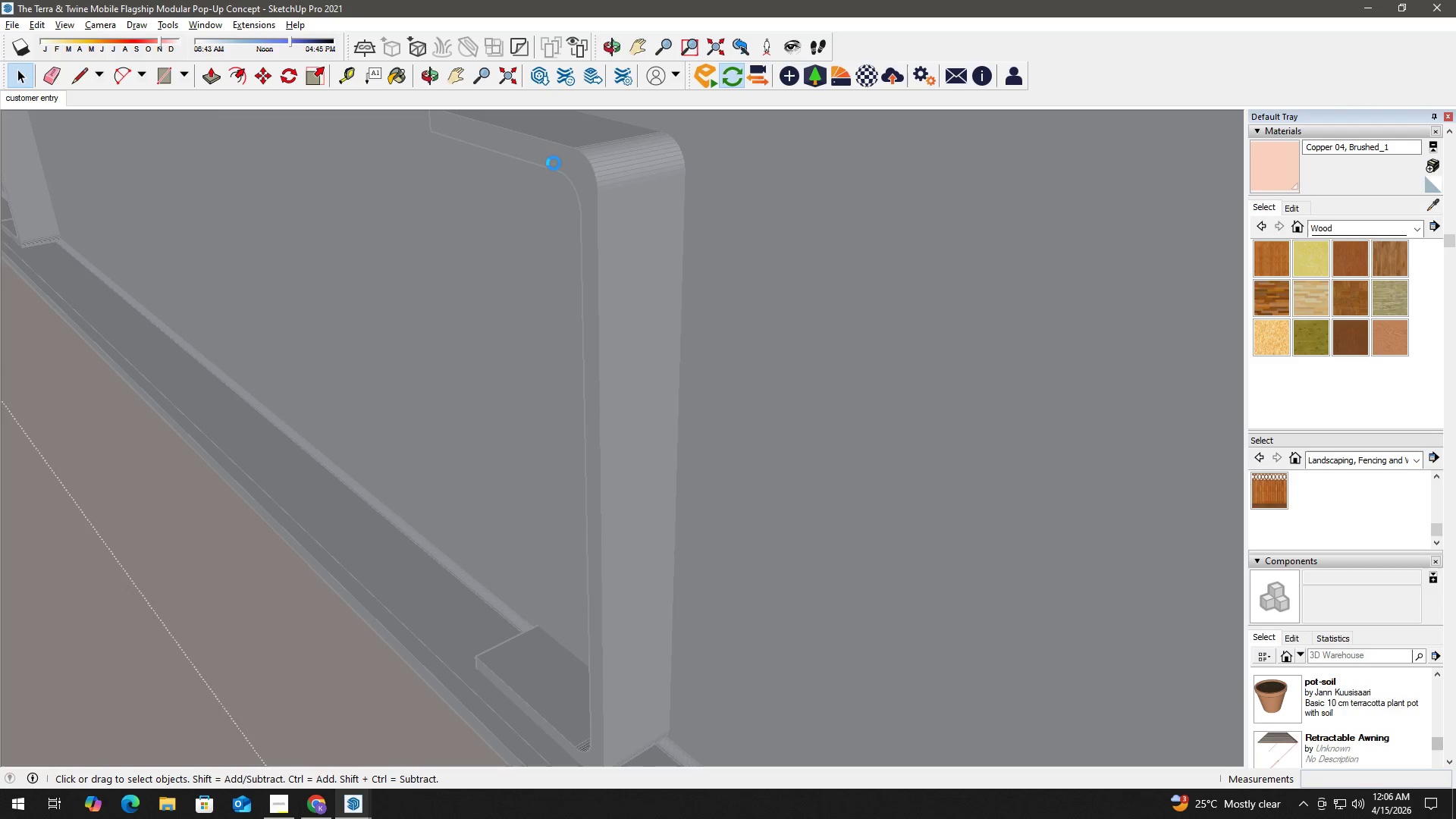 
scroll: coordinate [513, 209], scroll_direction: up, amount: 7.0
 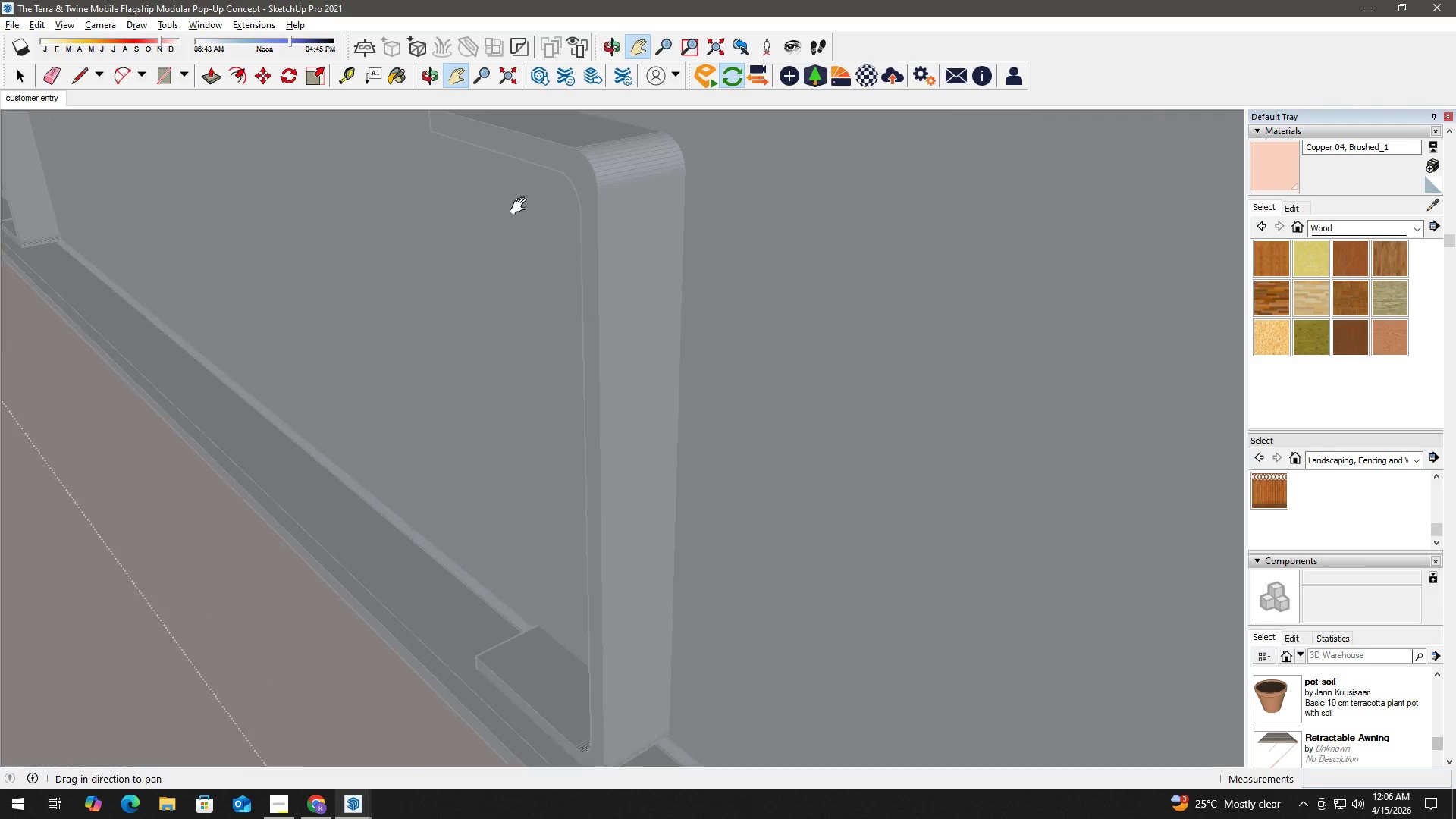 
double_click([556, 161])
 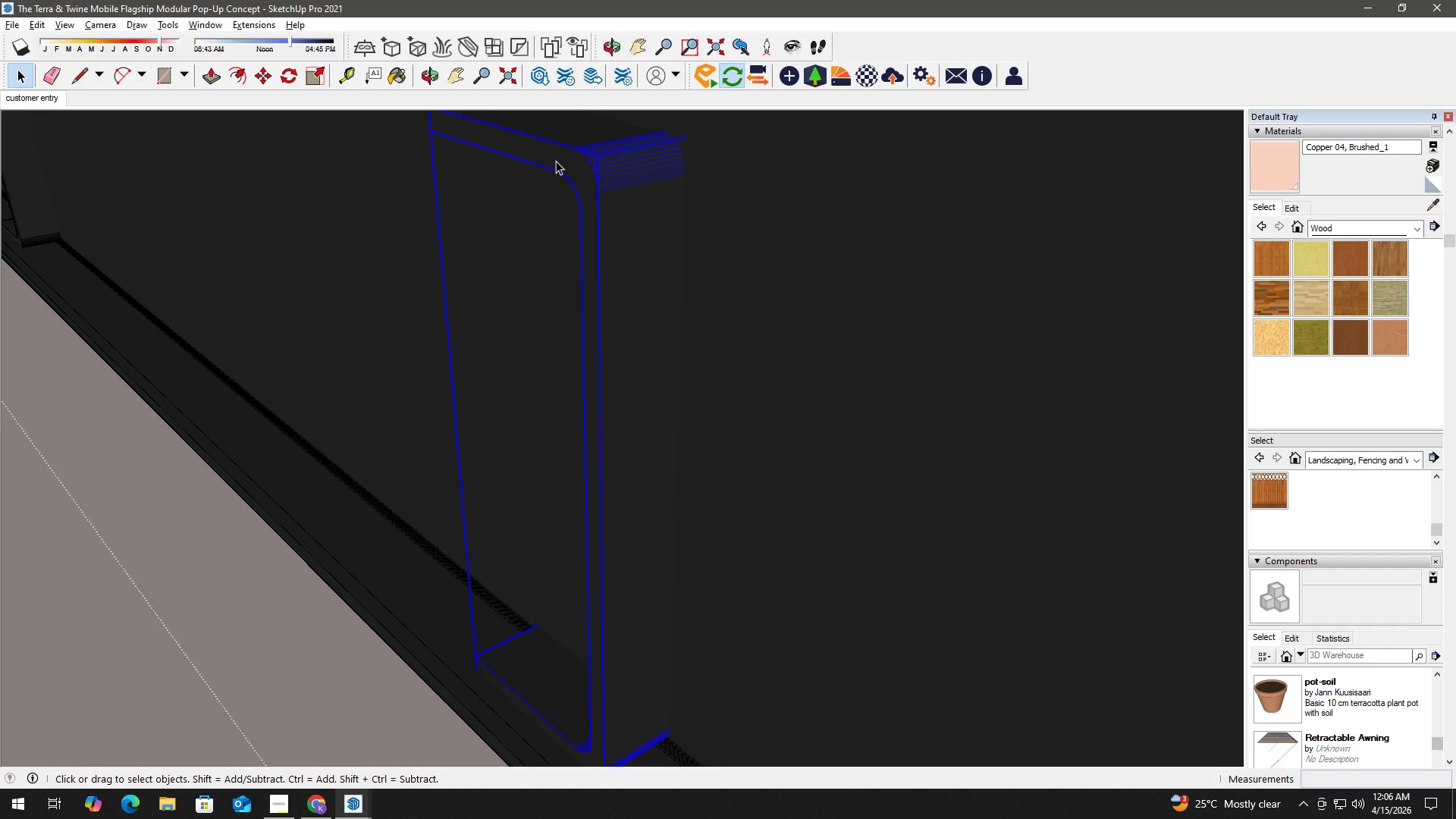 
triple_click([560, 159])
 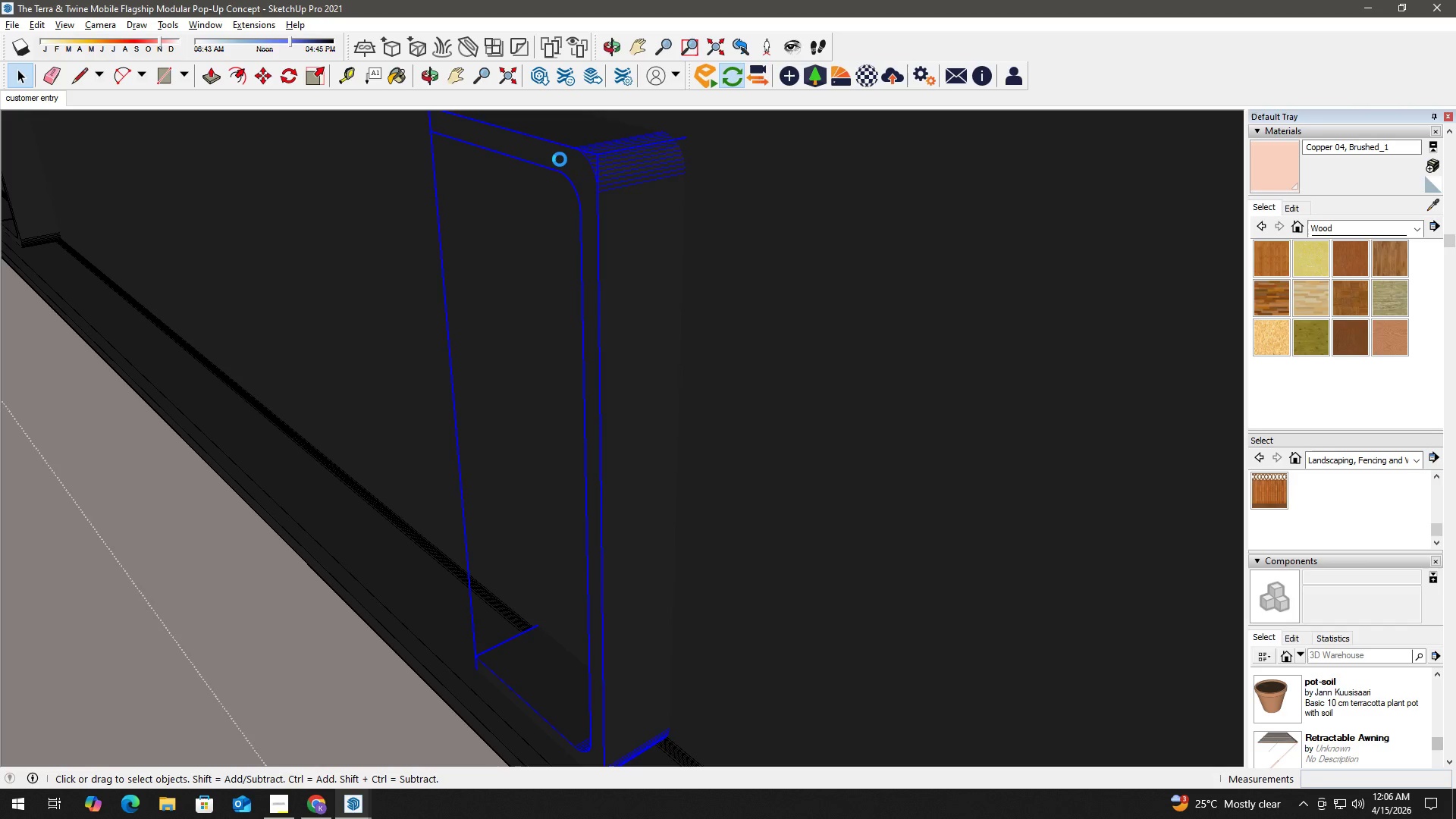 
triple_click([560, 159])
 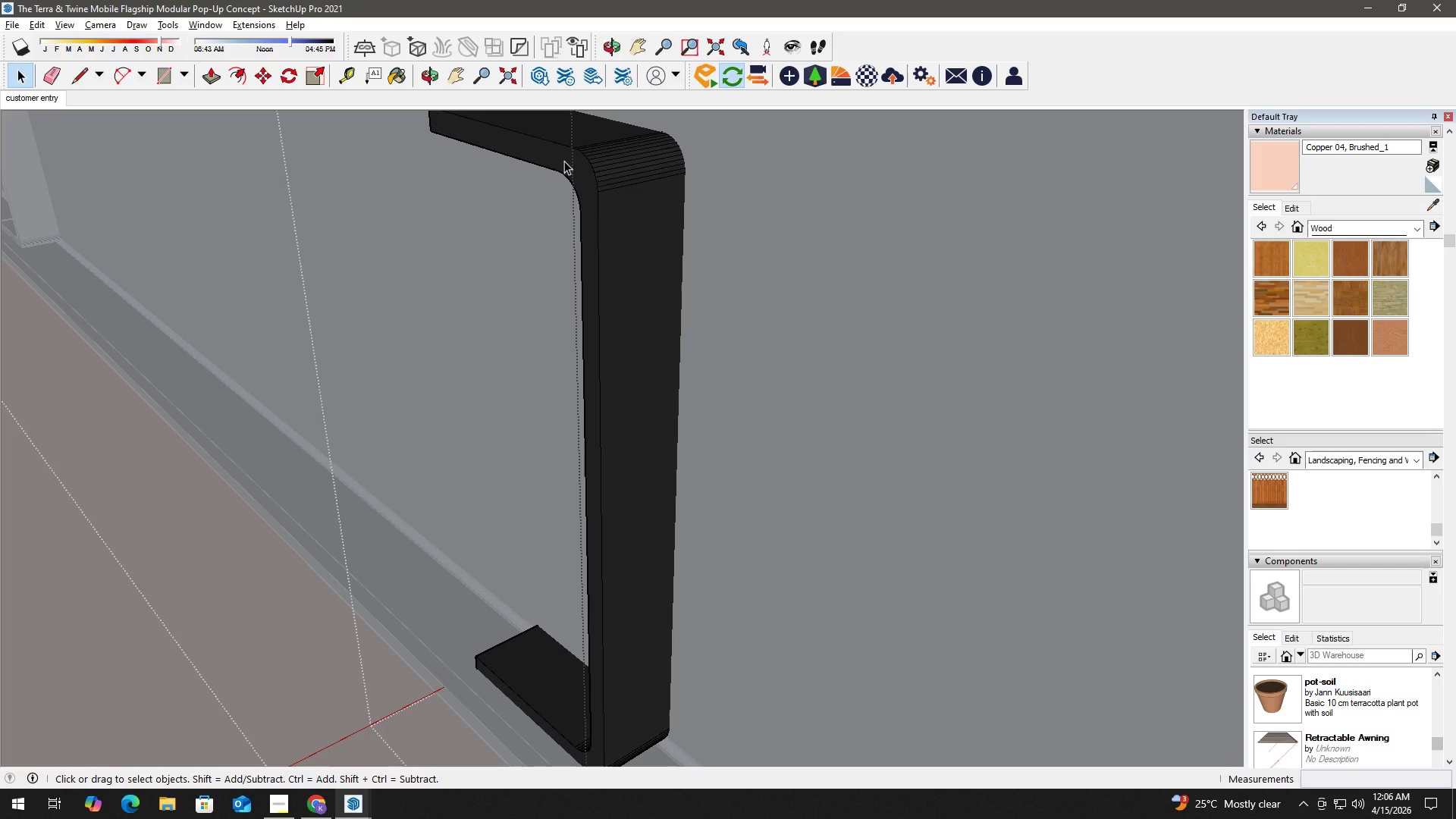 
double_click([564, 161])
 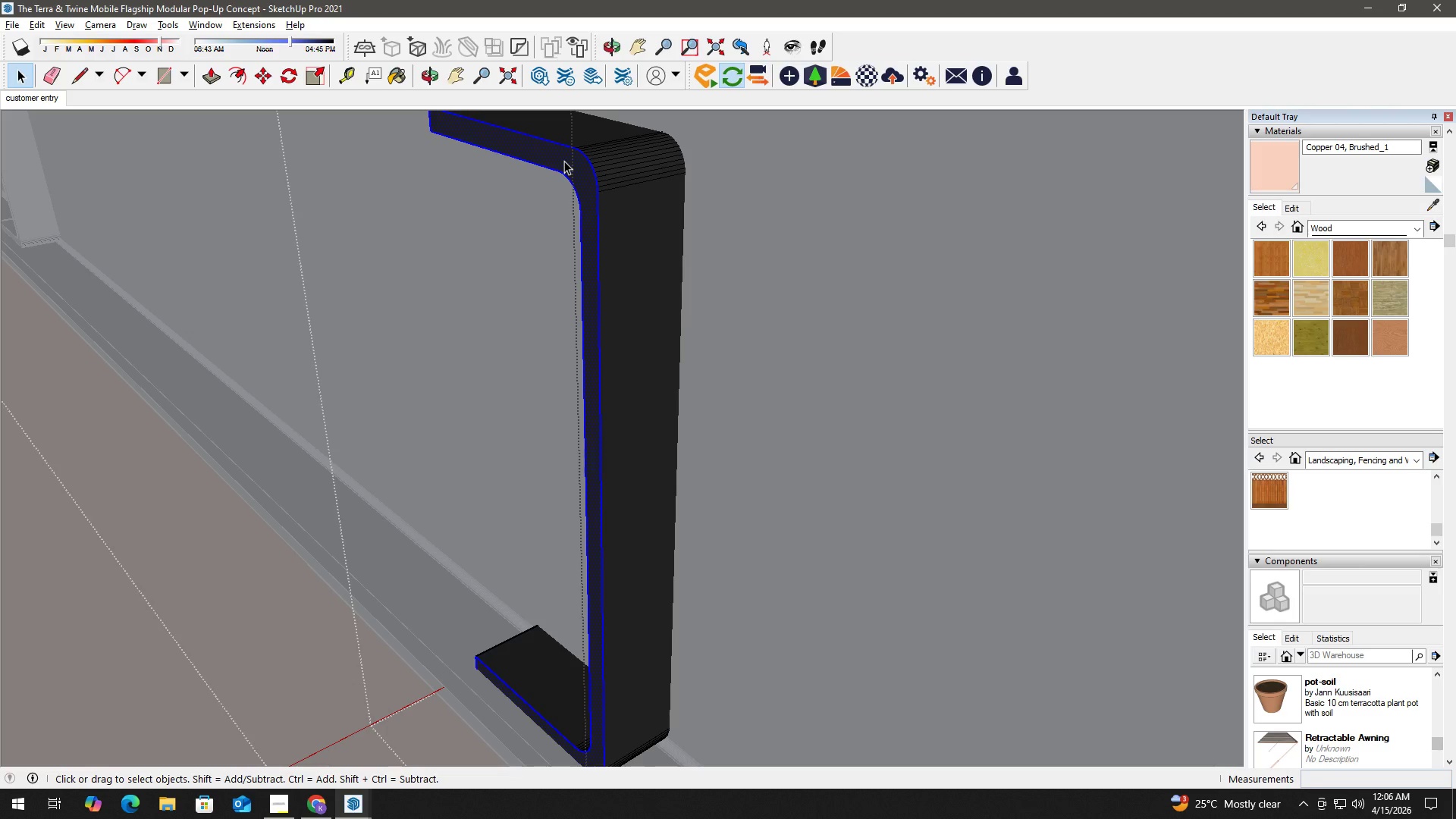 
key(P)
 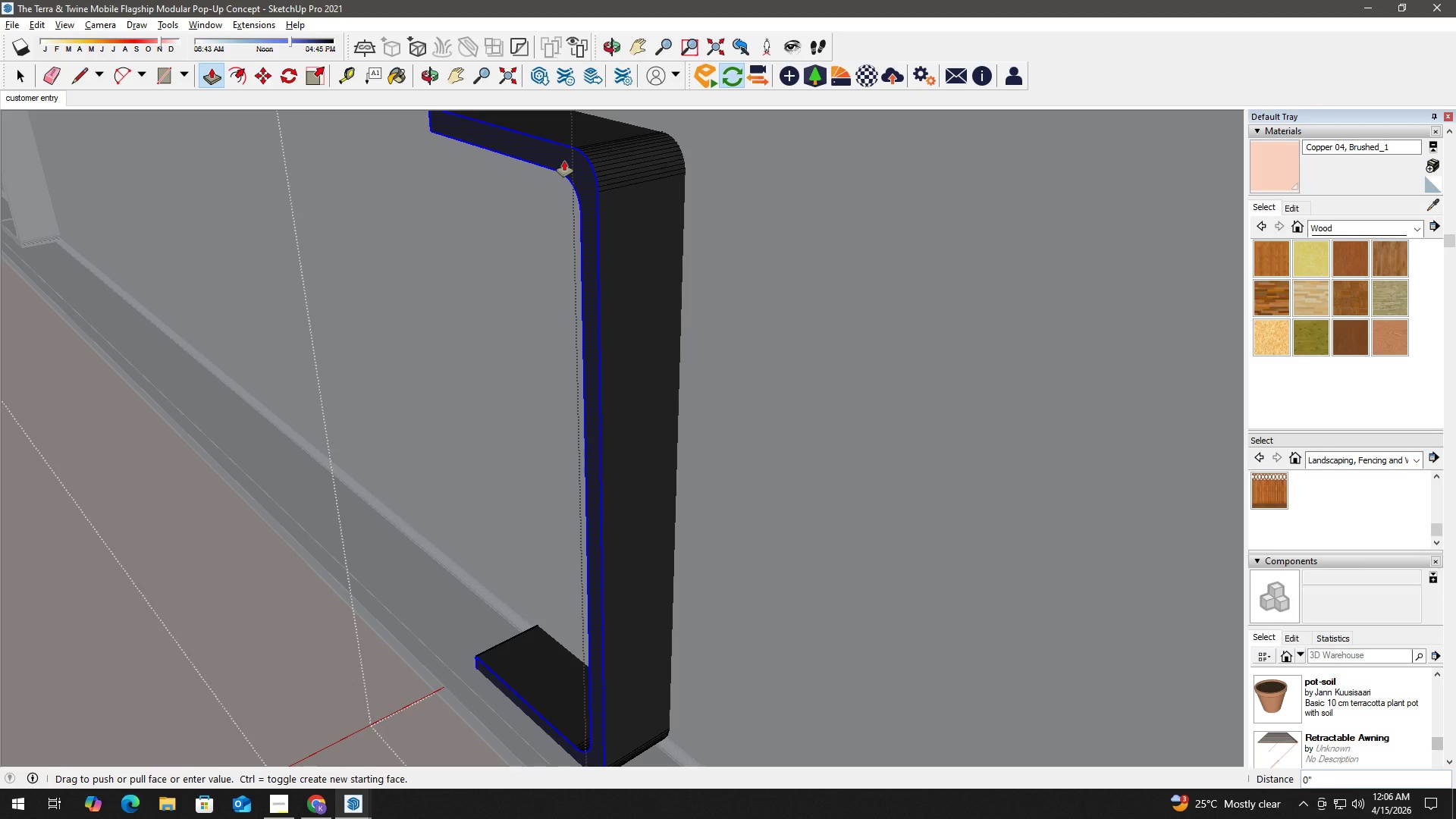 
double_click([564, 161])
 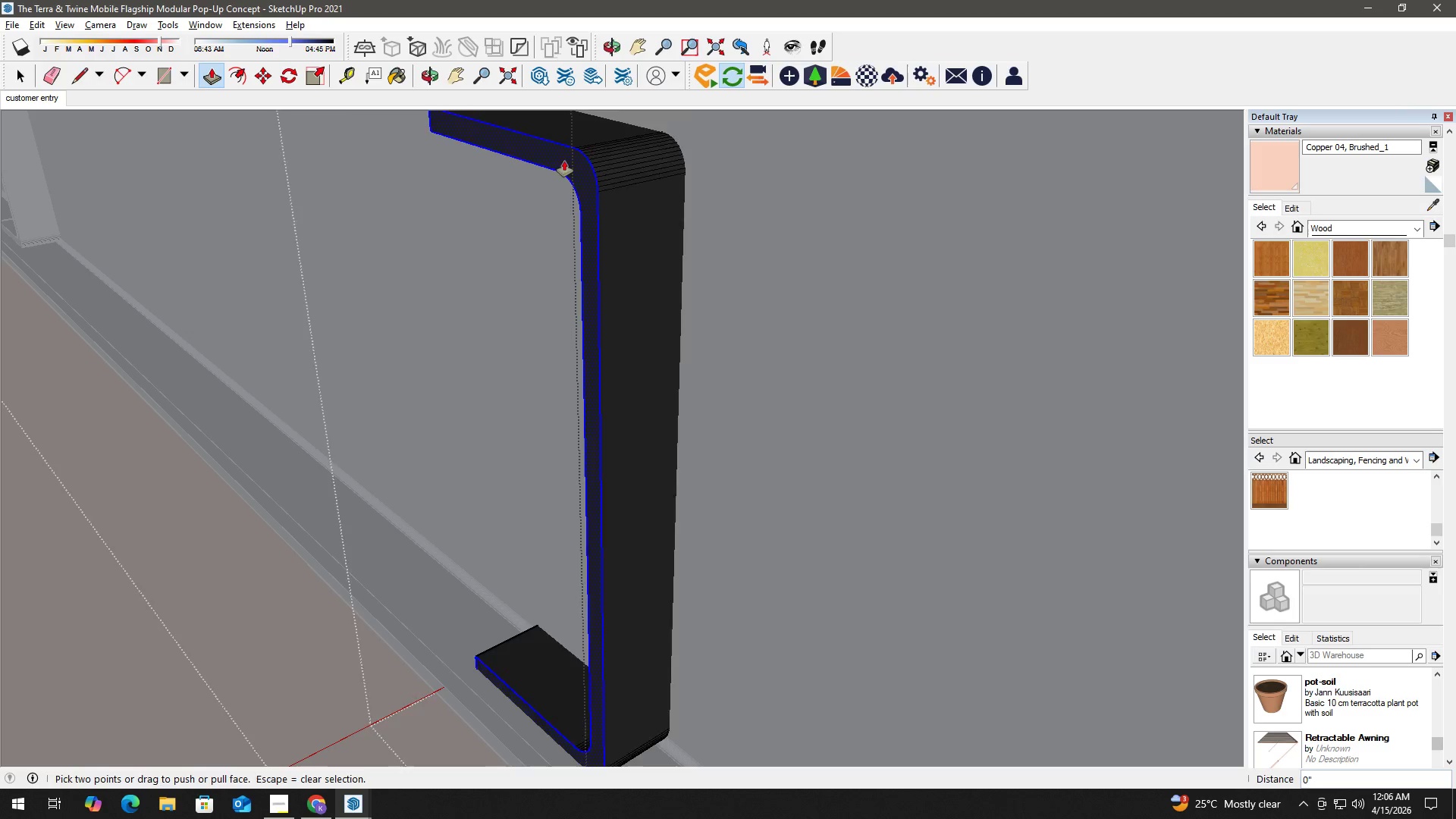 
key(Space)
 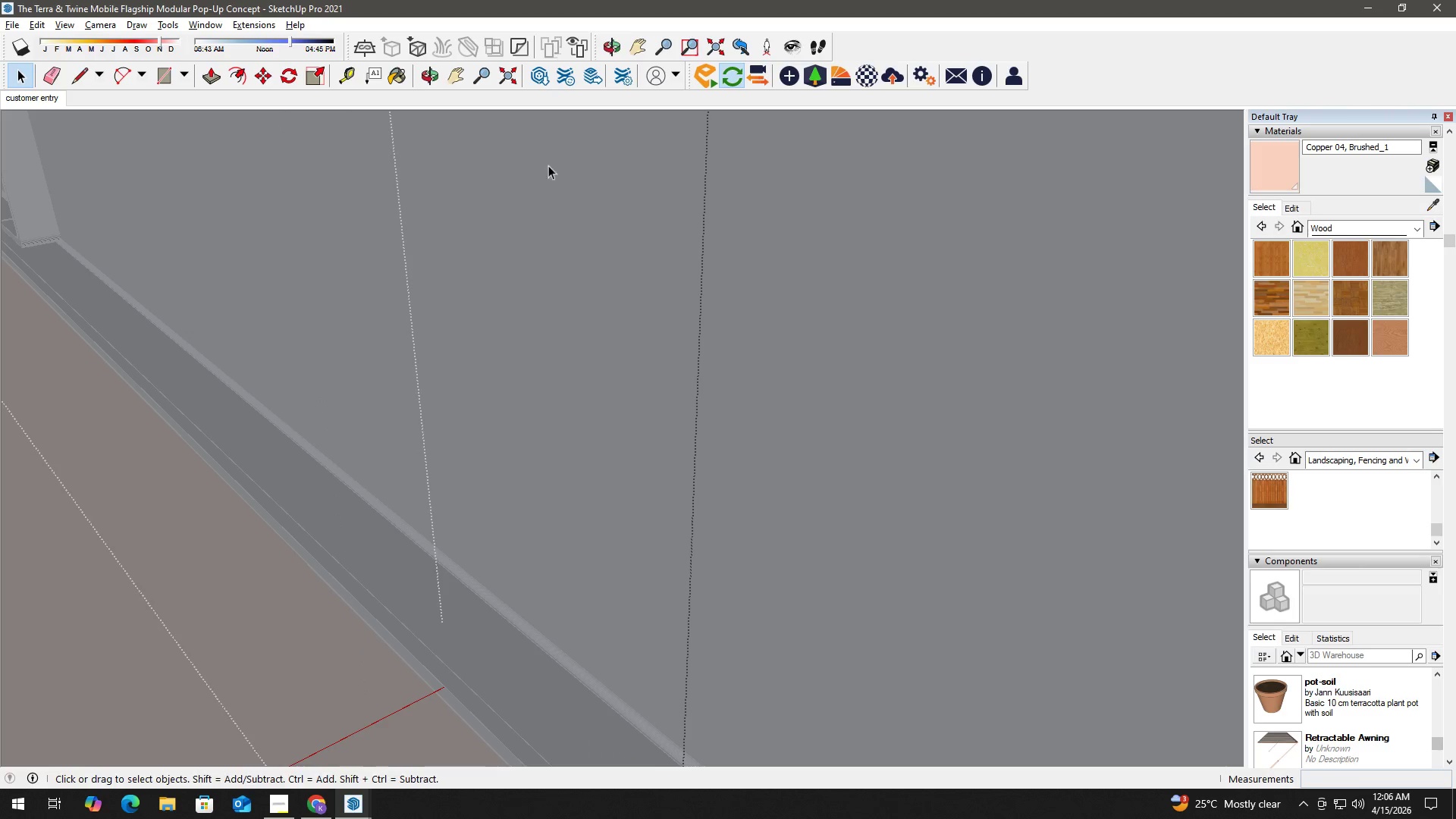 
type(hh)
 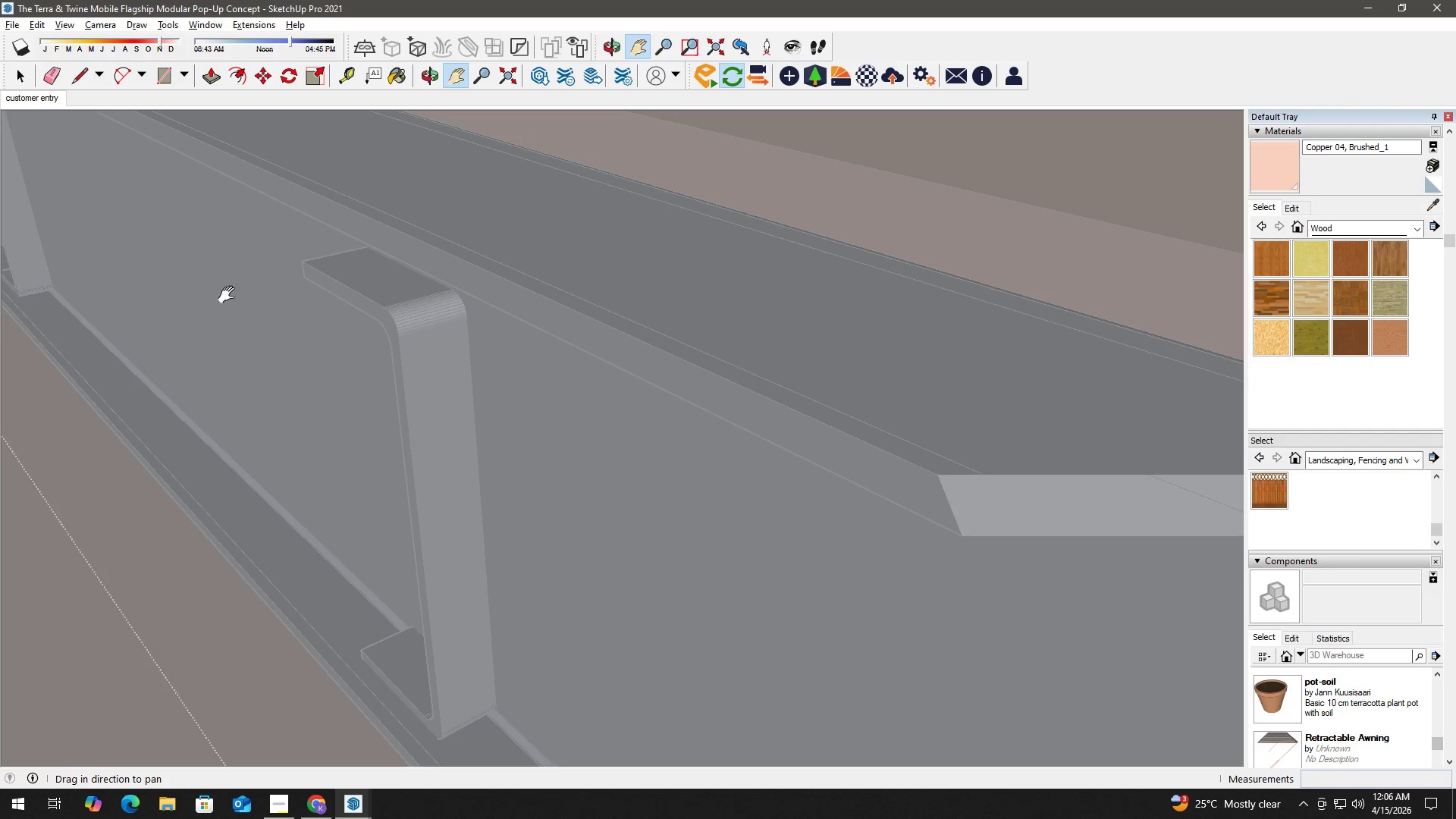 
left_click_drag(start_coordinate=[385, 190], to_coordinate=[595, 441])
 